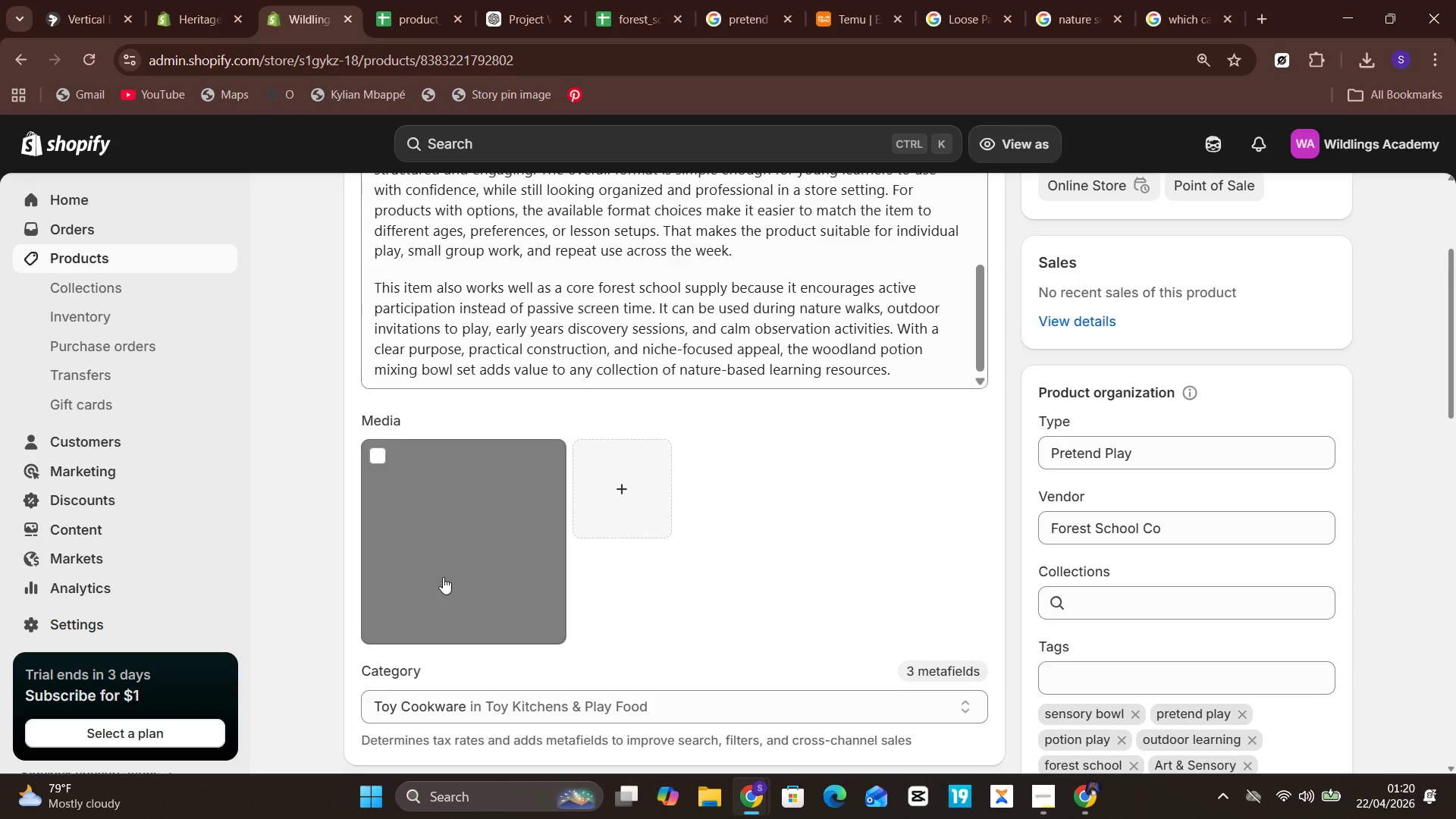 
left_click([443, 577])
 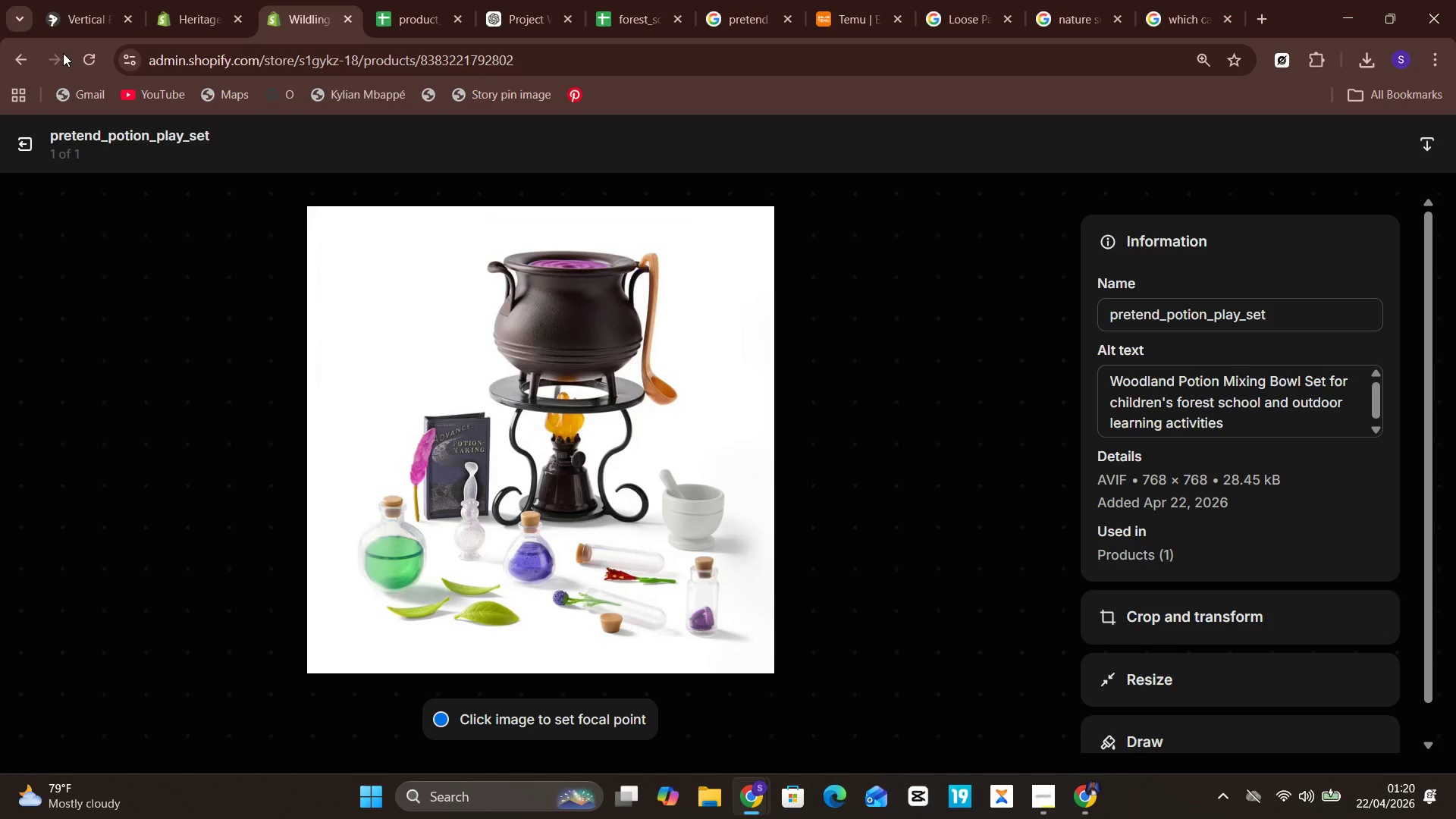 
left_click([27, 136])
 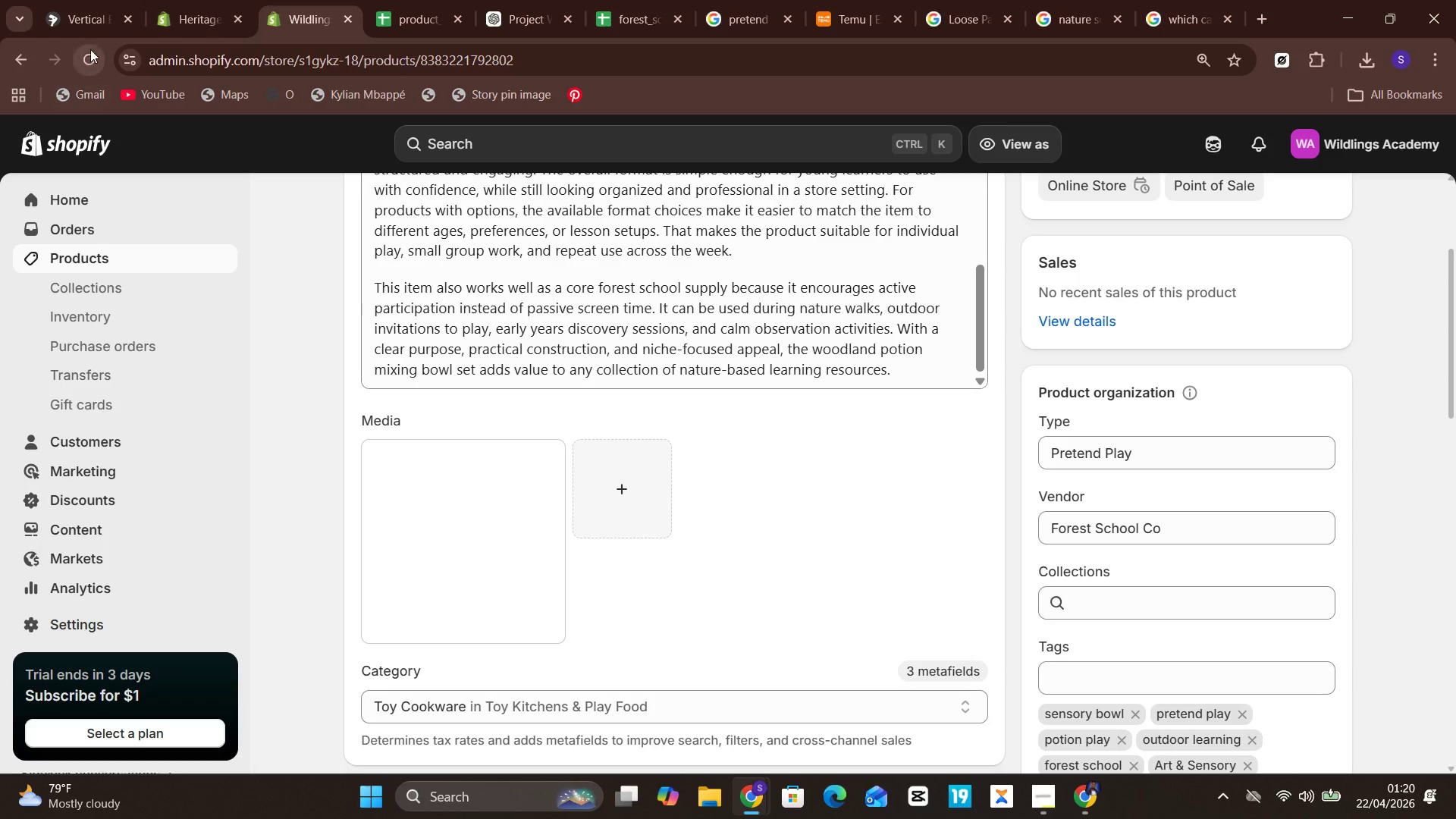 
left_click([90, 48])
 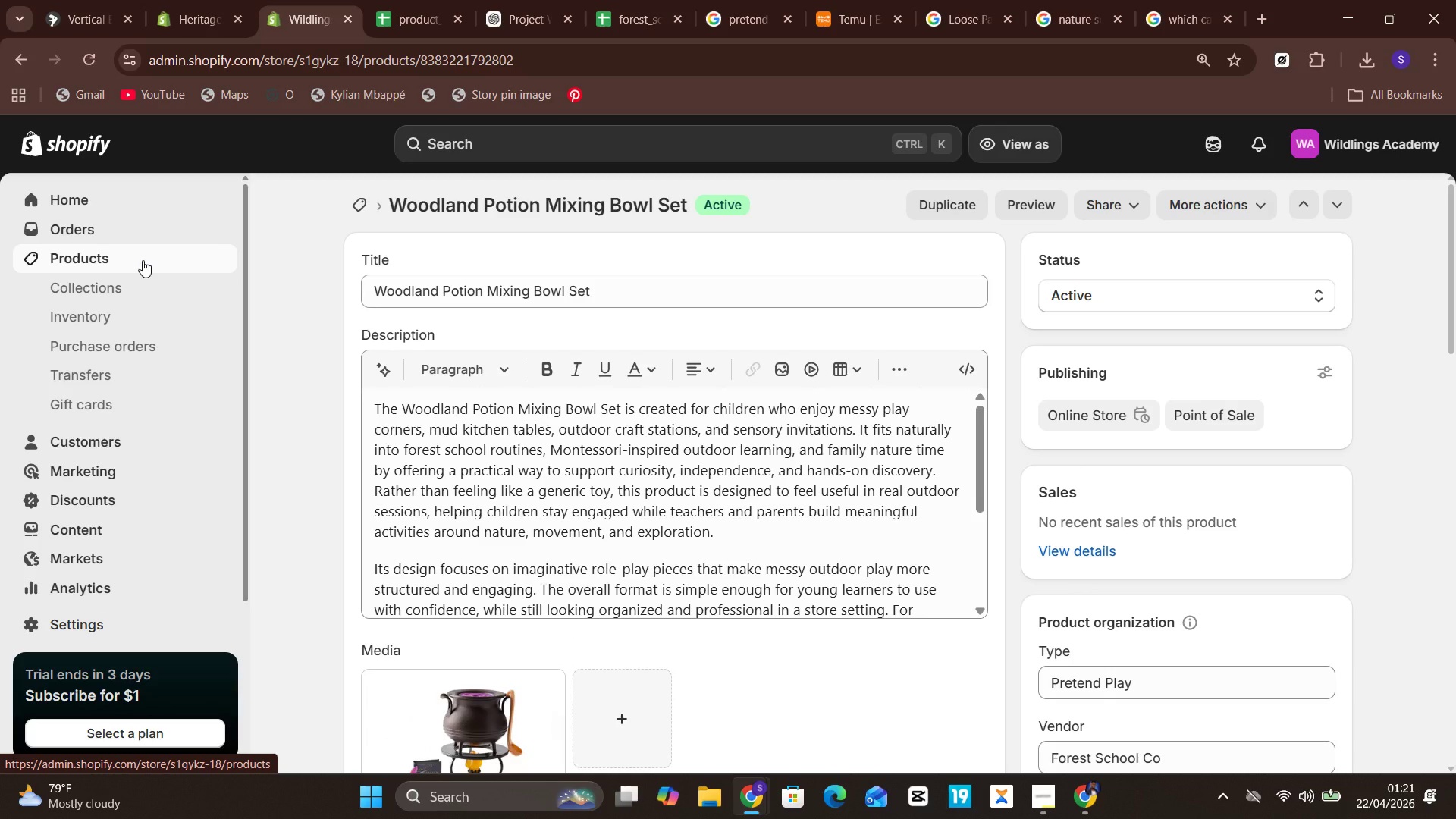 
wait(22.22)
 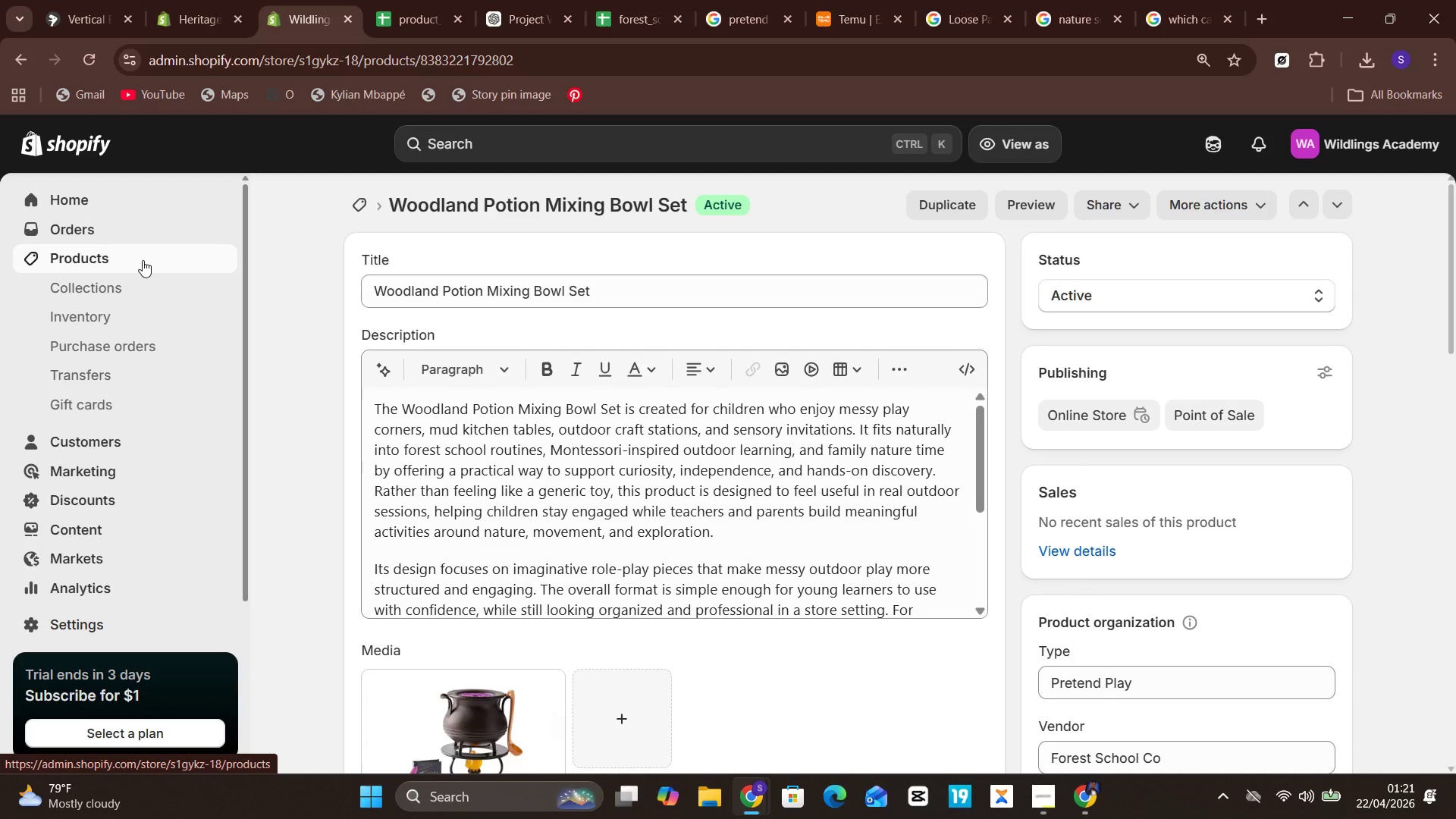 
left_click([143, 260])
 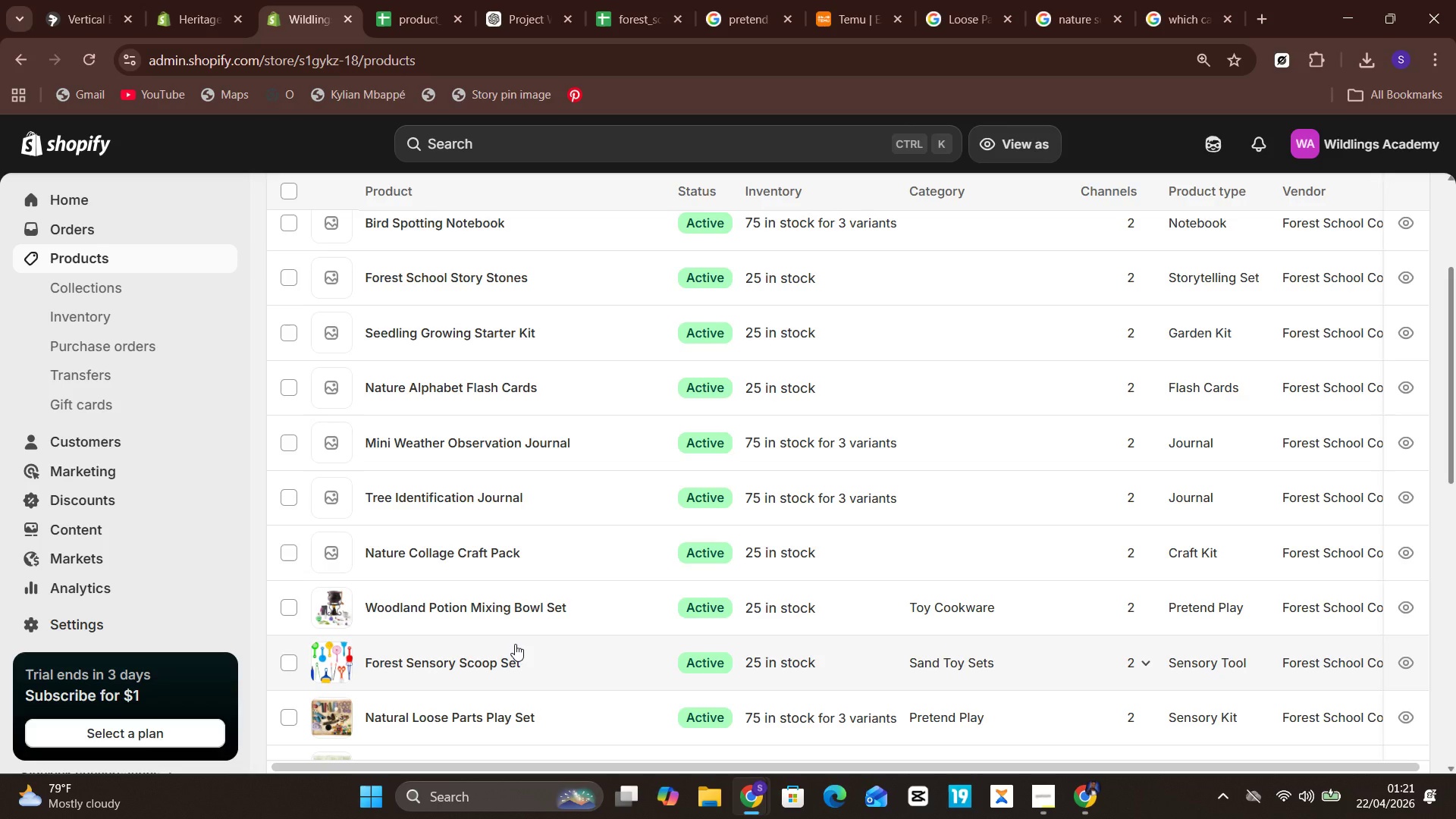 
wait(12.11)
 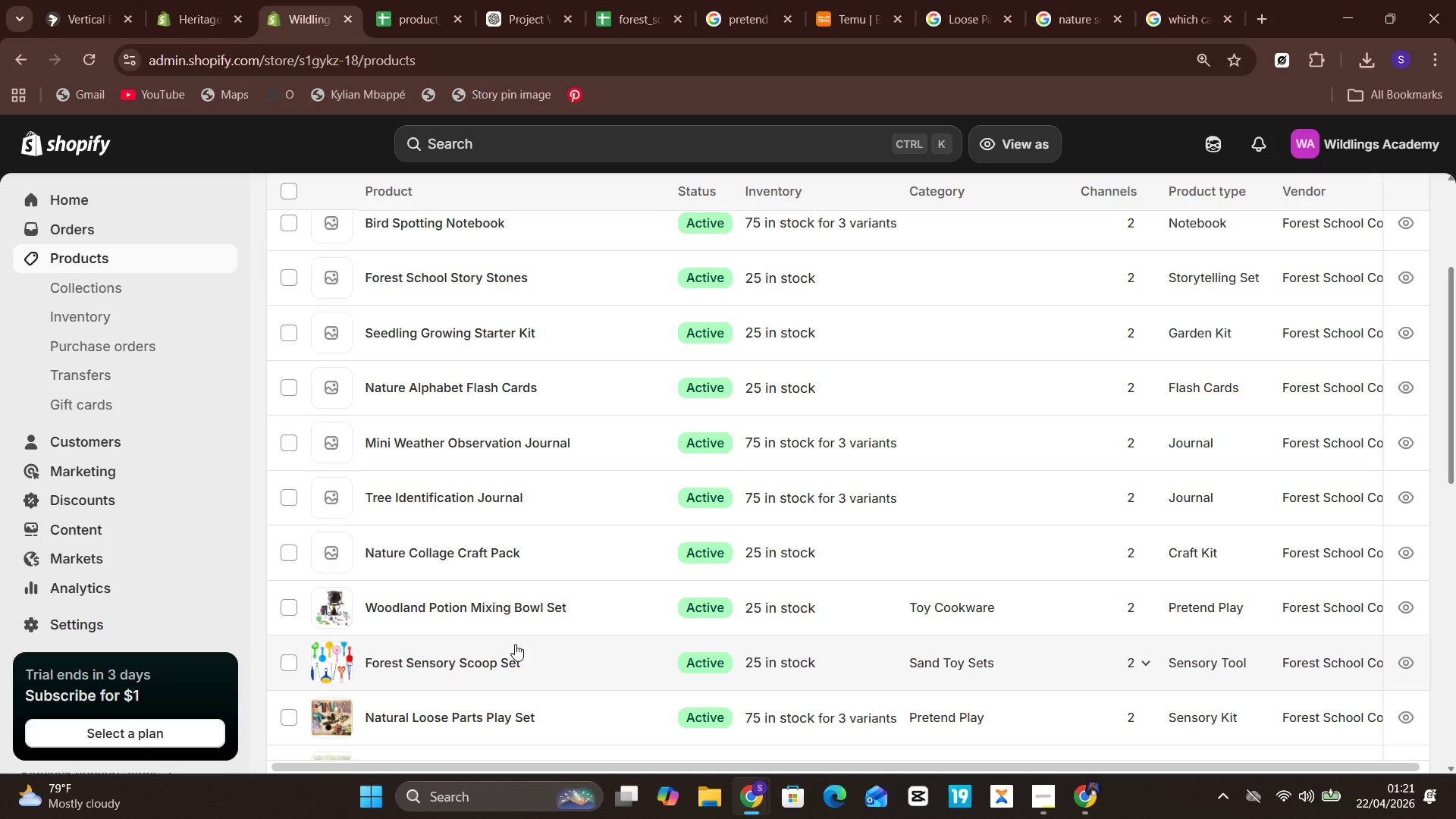 
left_click([483, 545])
 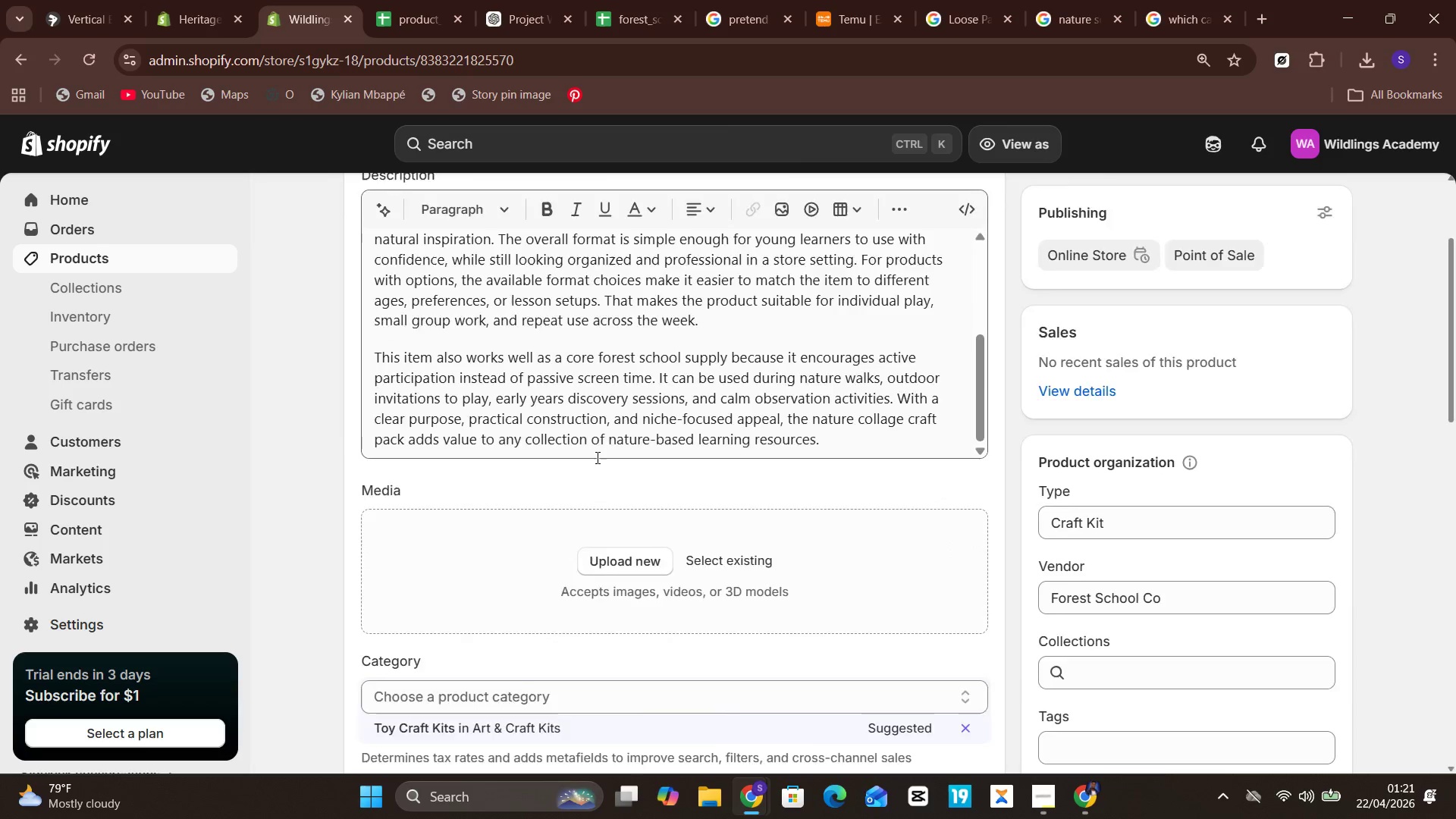 
wait(6.2)
 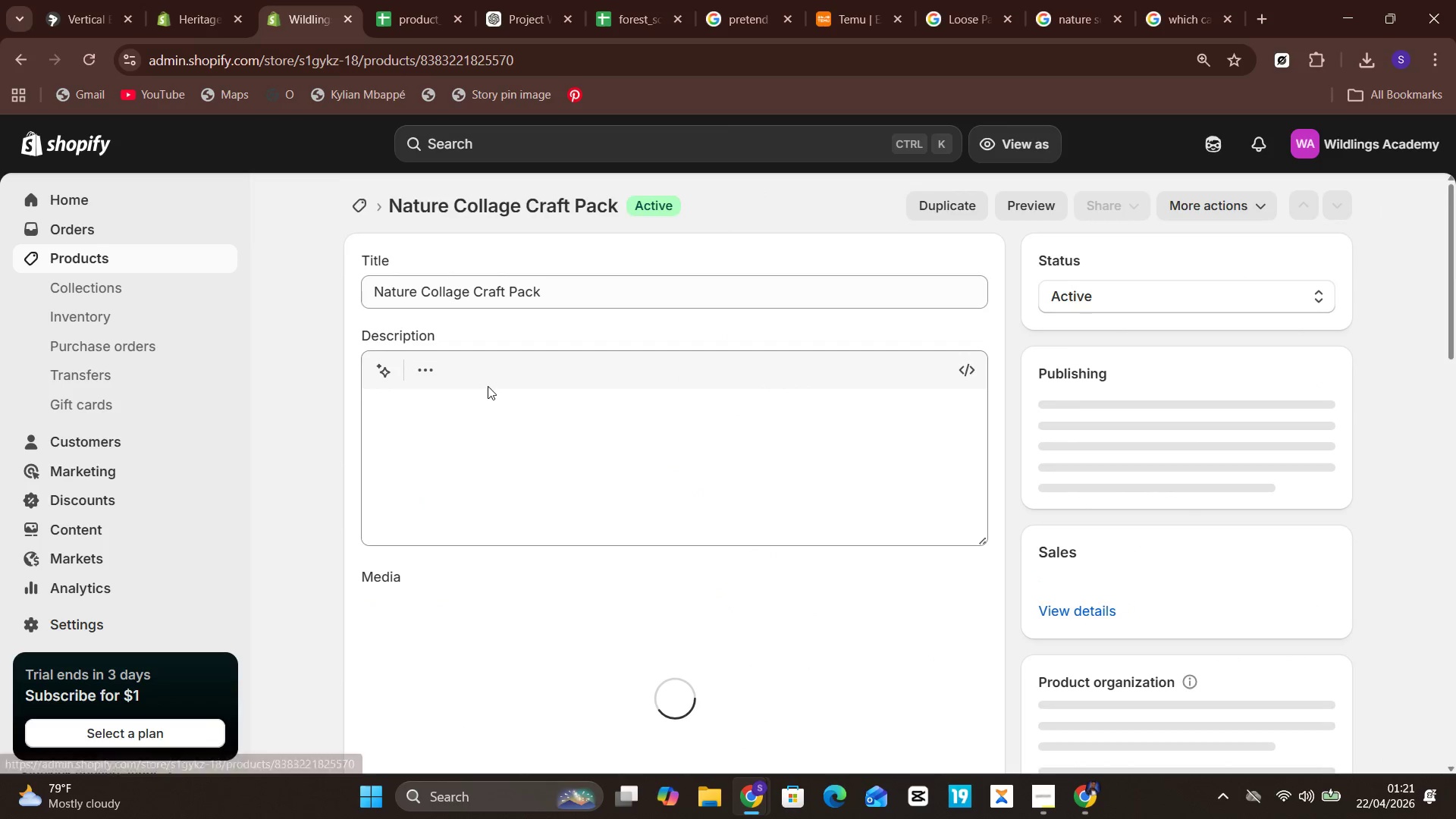 
left_click([482, 672])
 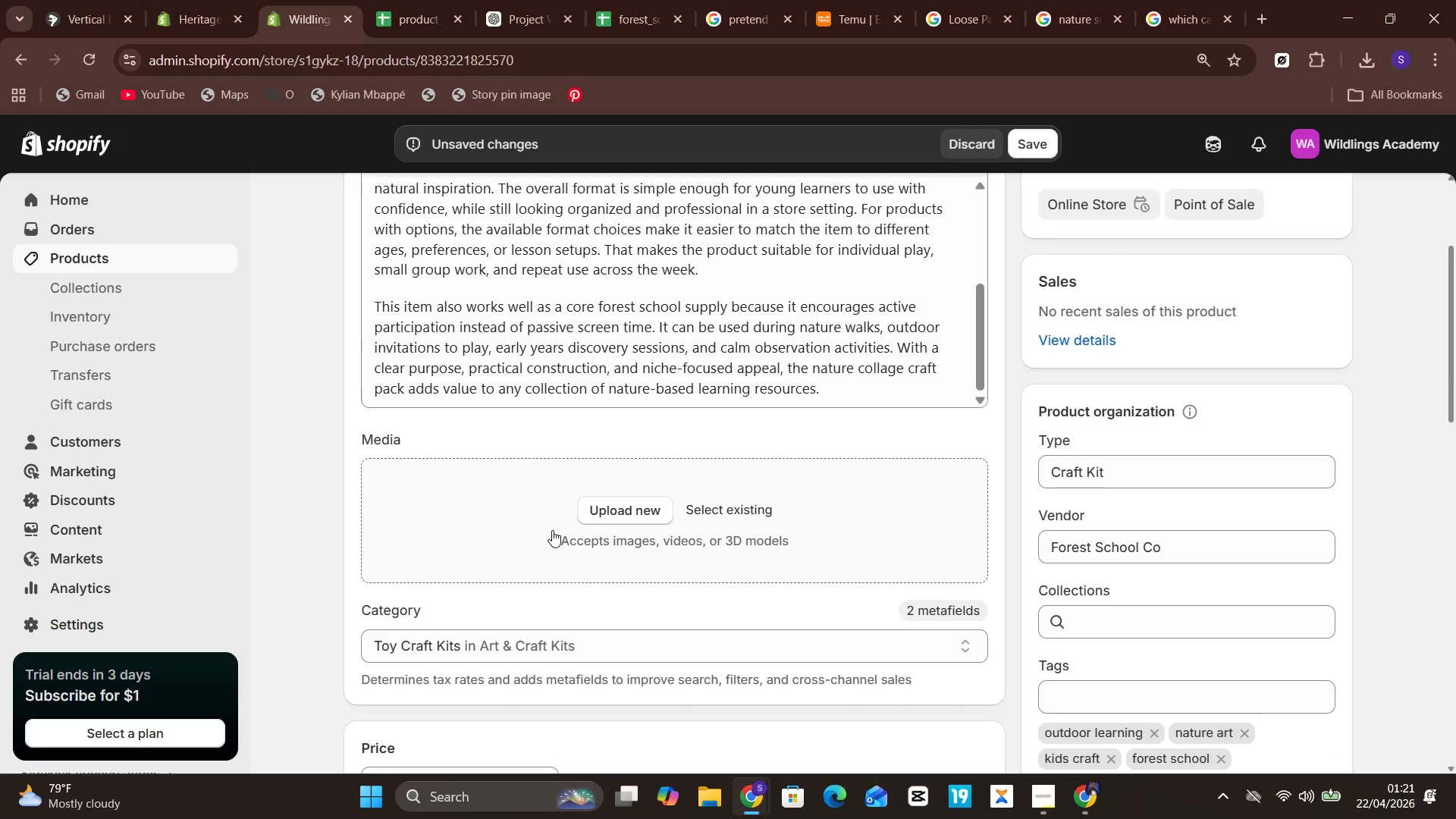 
wait(17.89)
 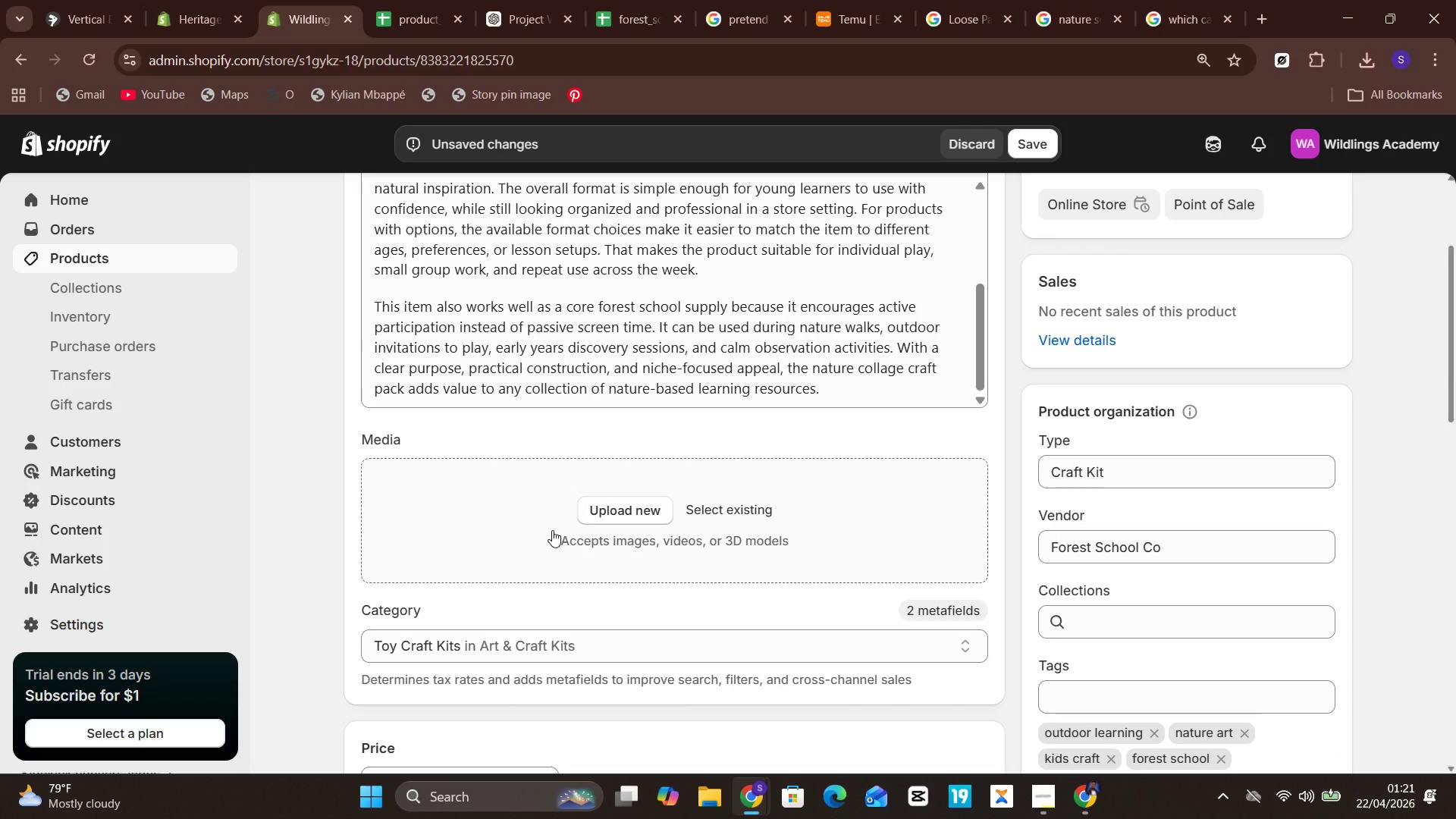 
left_click([739, 0])
 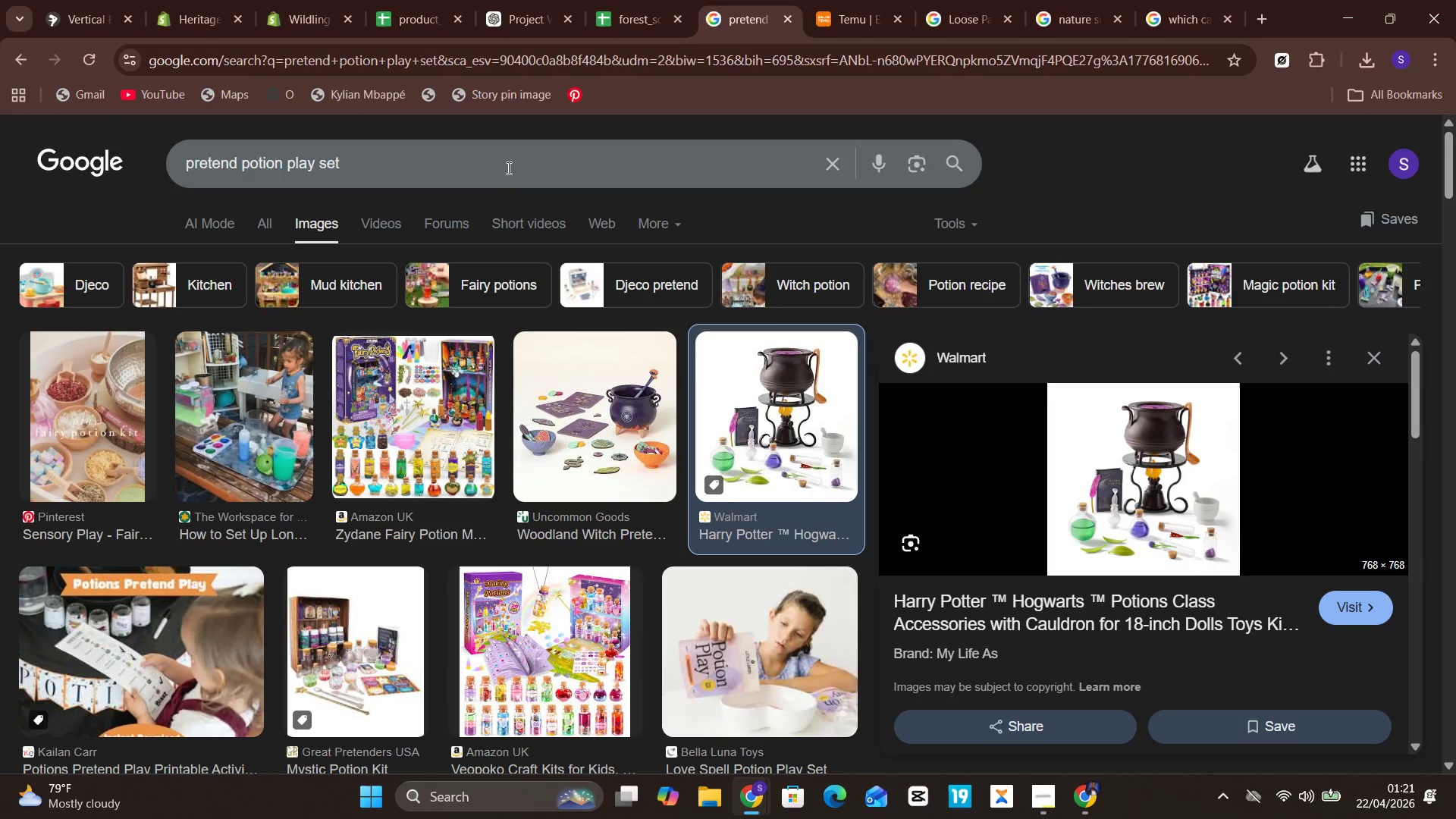 
left_click([507, 170])
 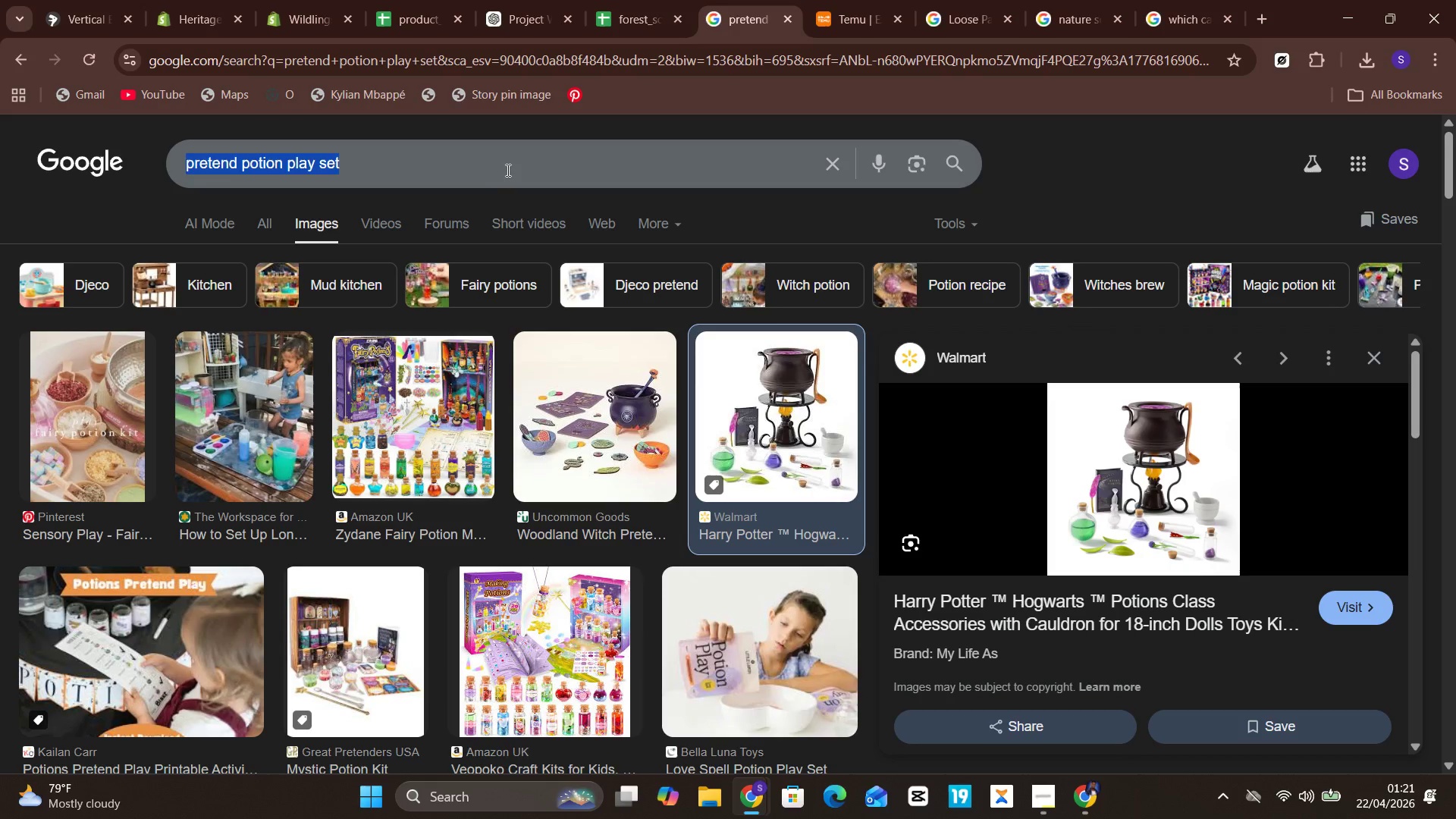 
key(Control+A)
 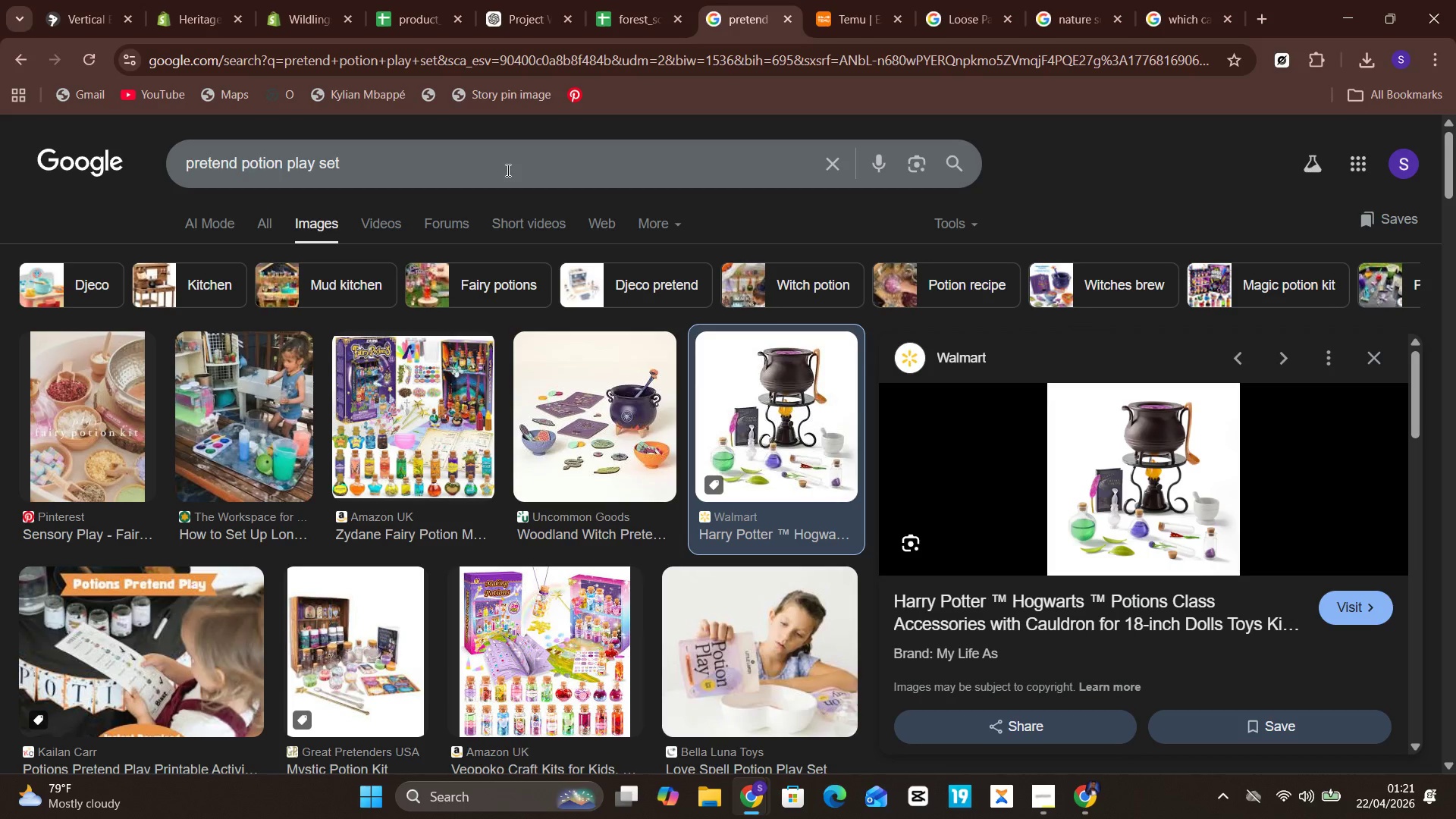 
type(ki)
 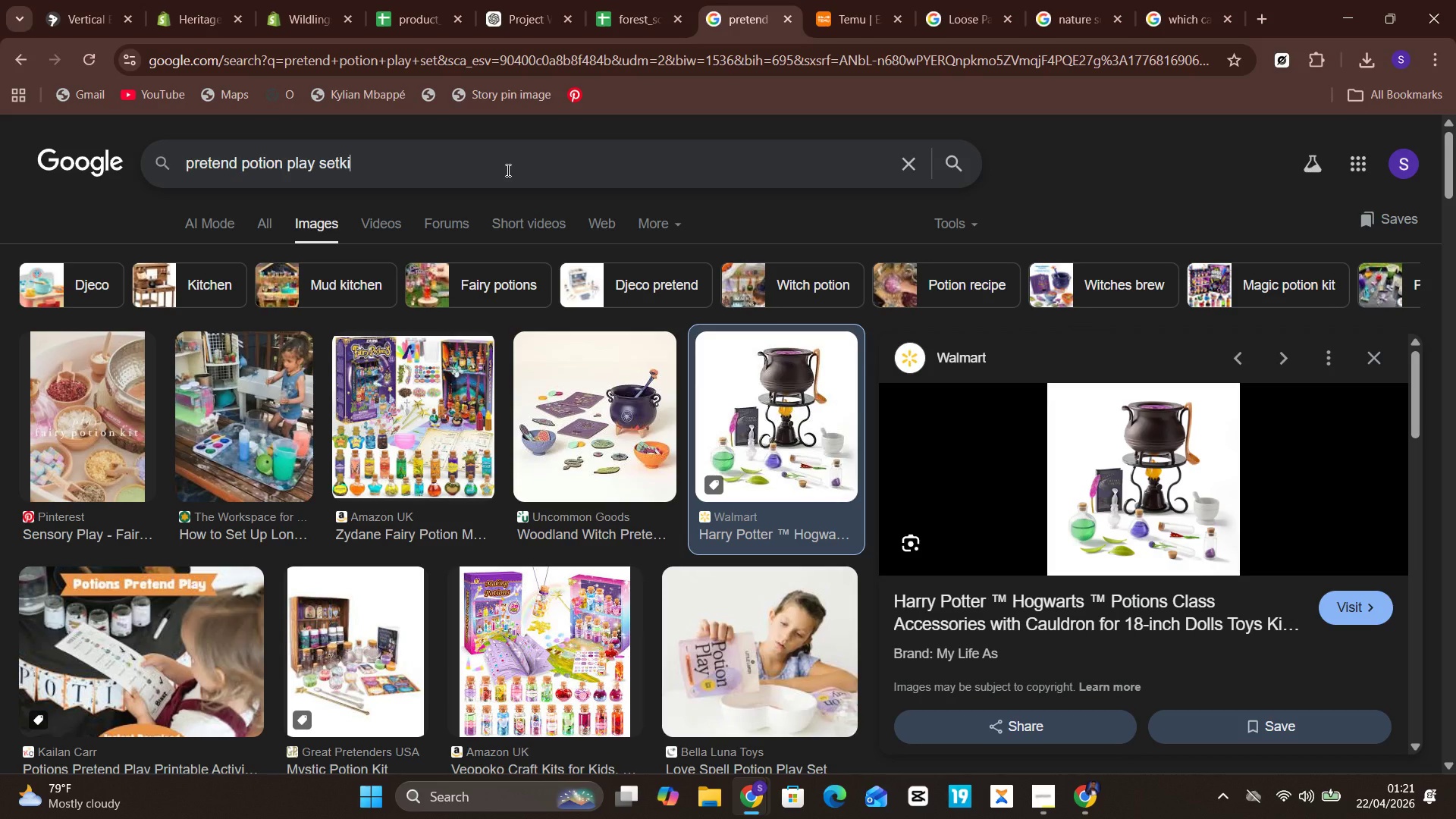 
key(Control+A)
 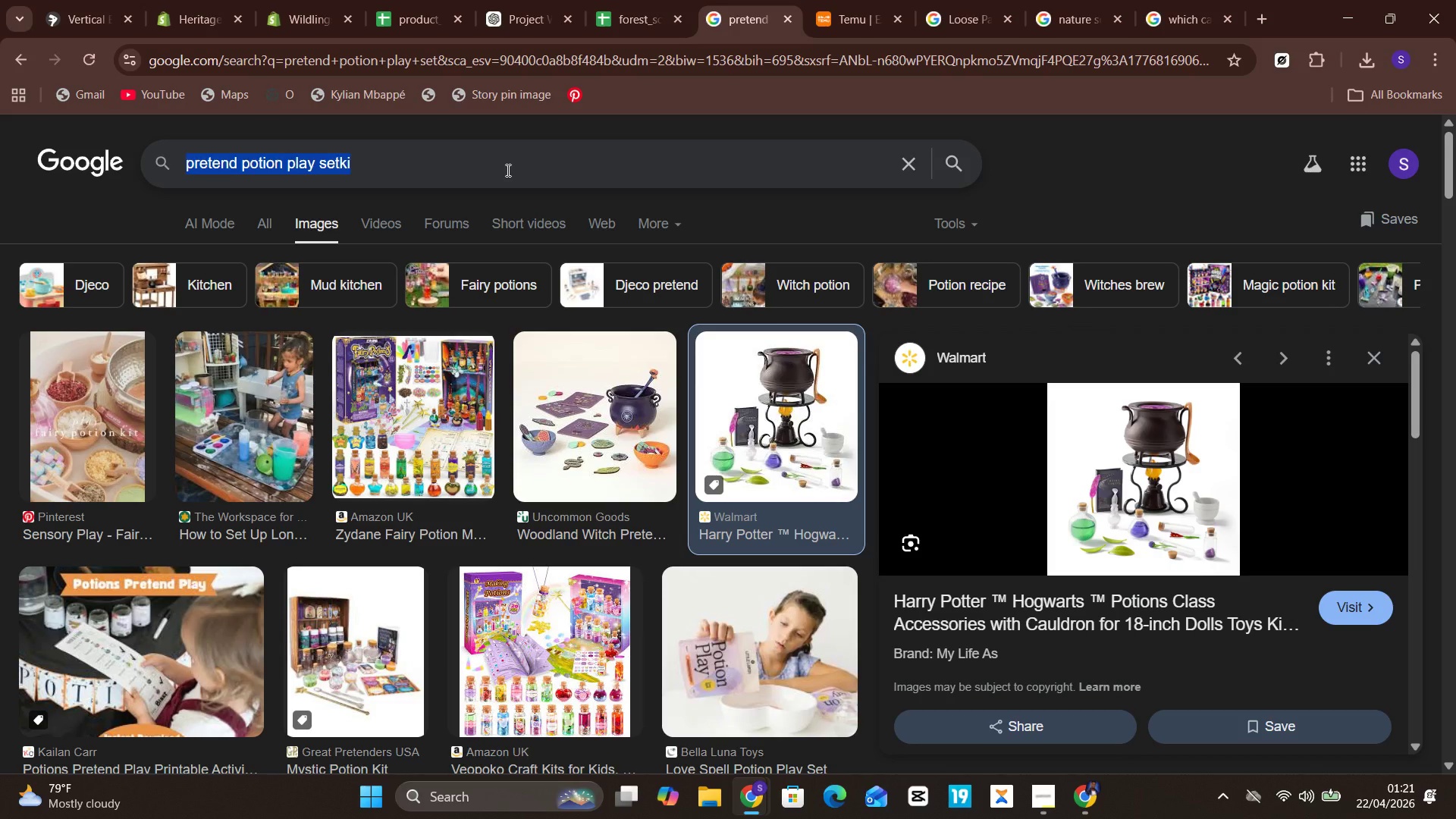 
type(kids nature craft kit)
 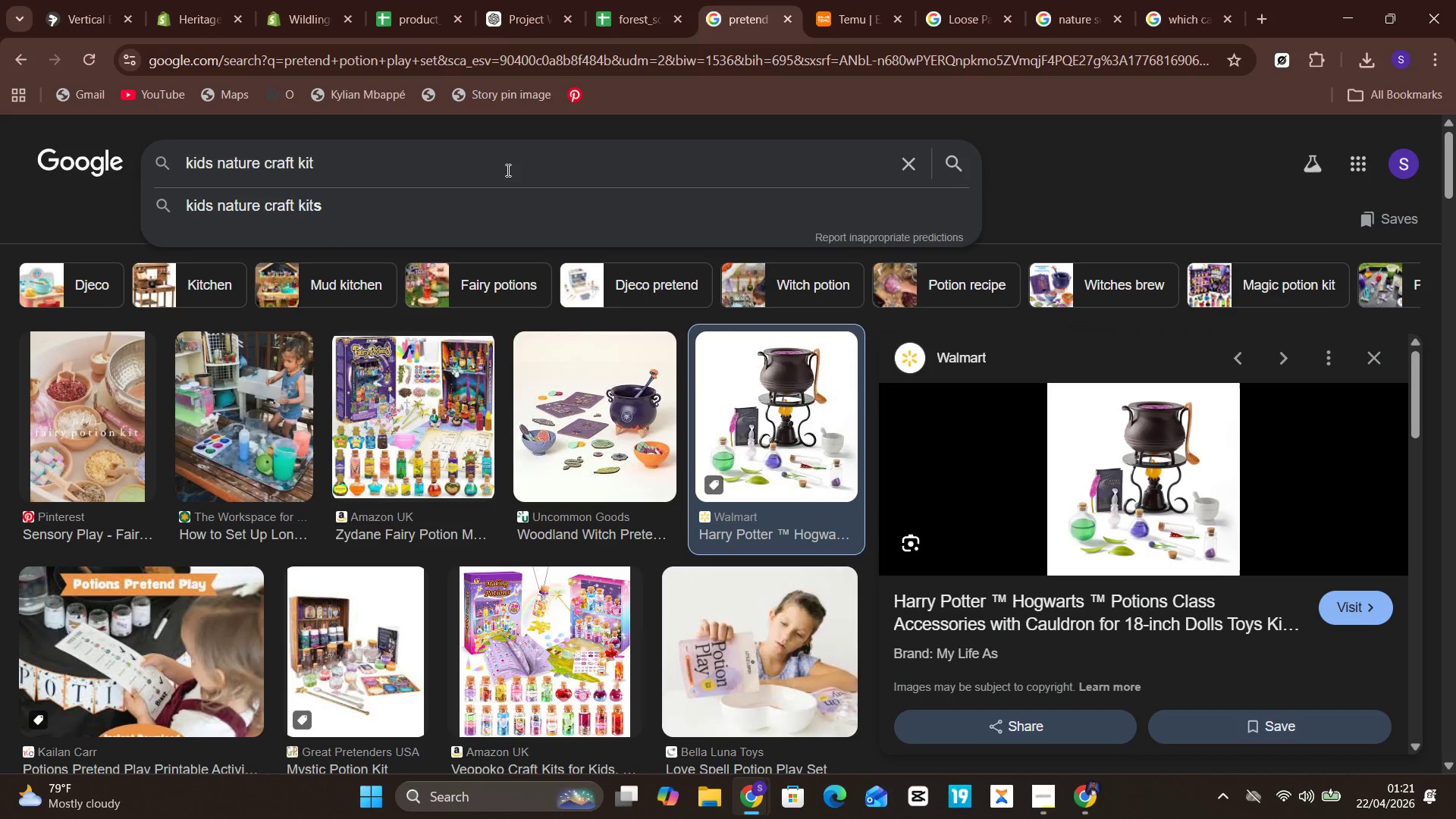 
key(Enter)
 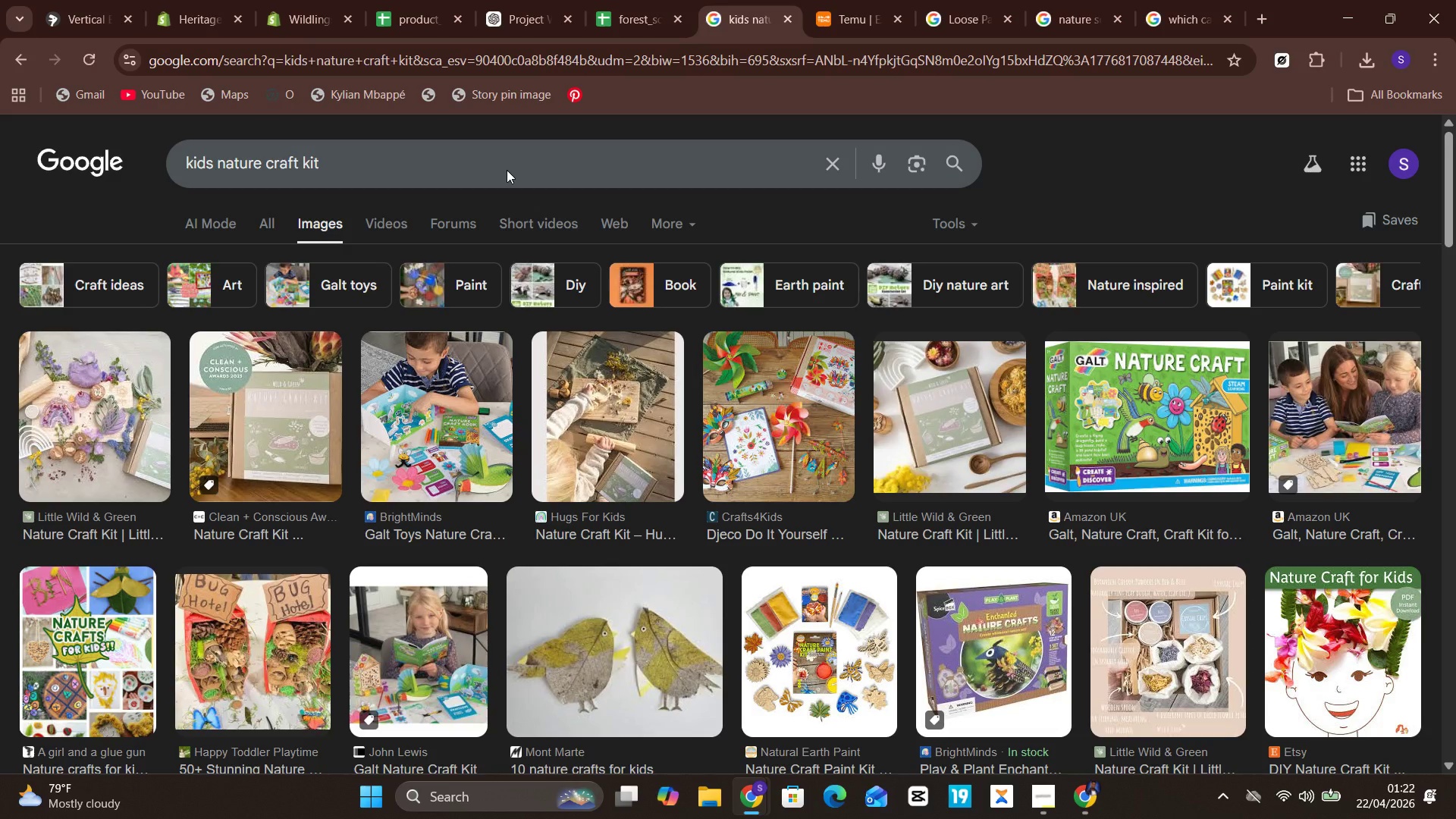 
wait(16.53)
 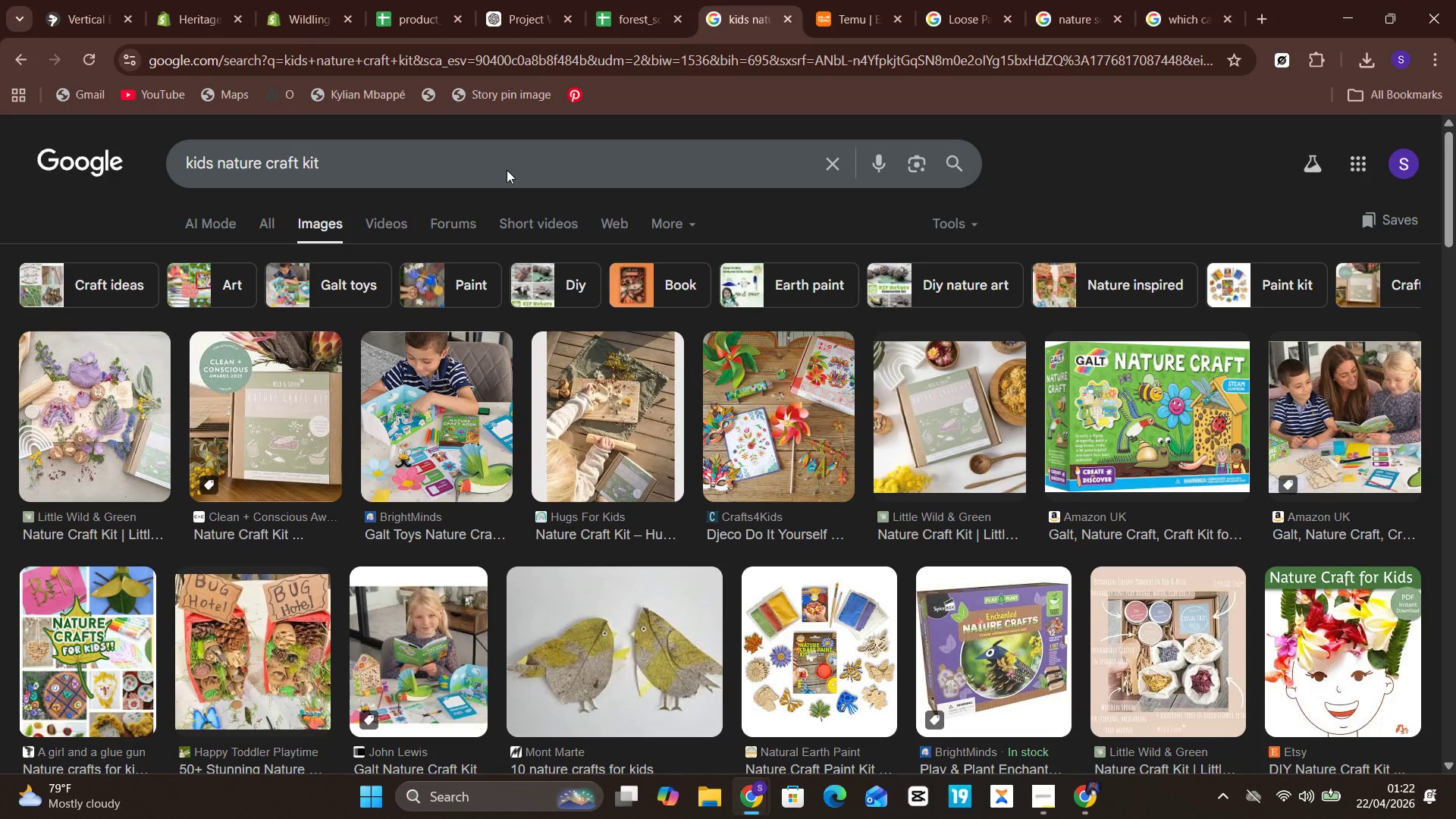 
left_click([745, 409])
 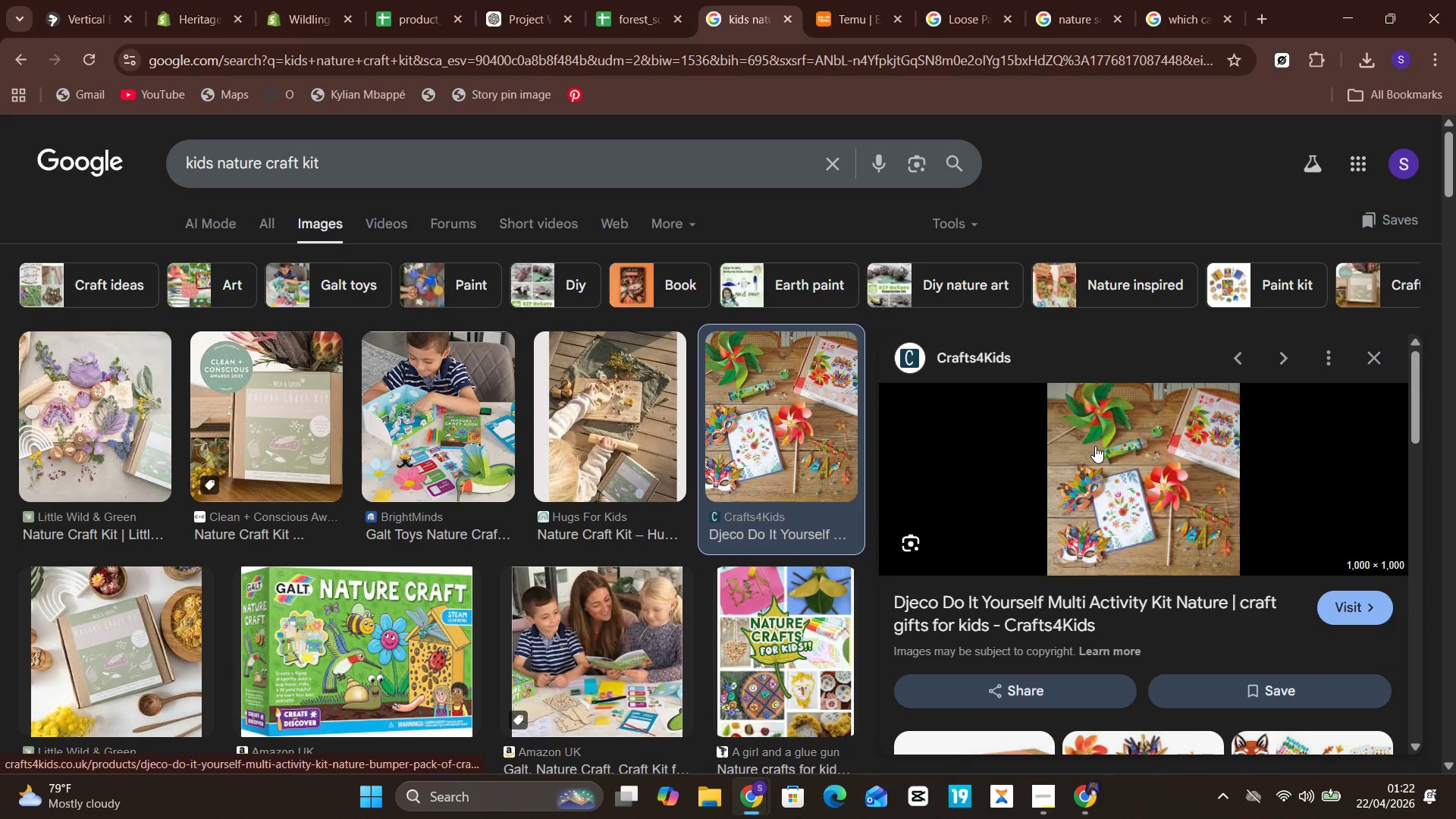 
right_click([1150, 484])
 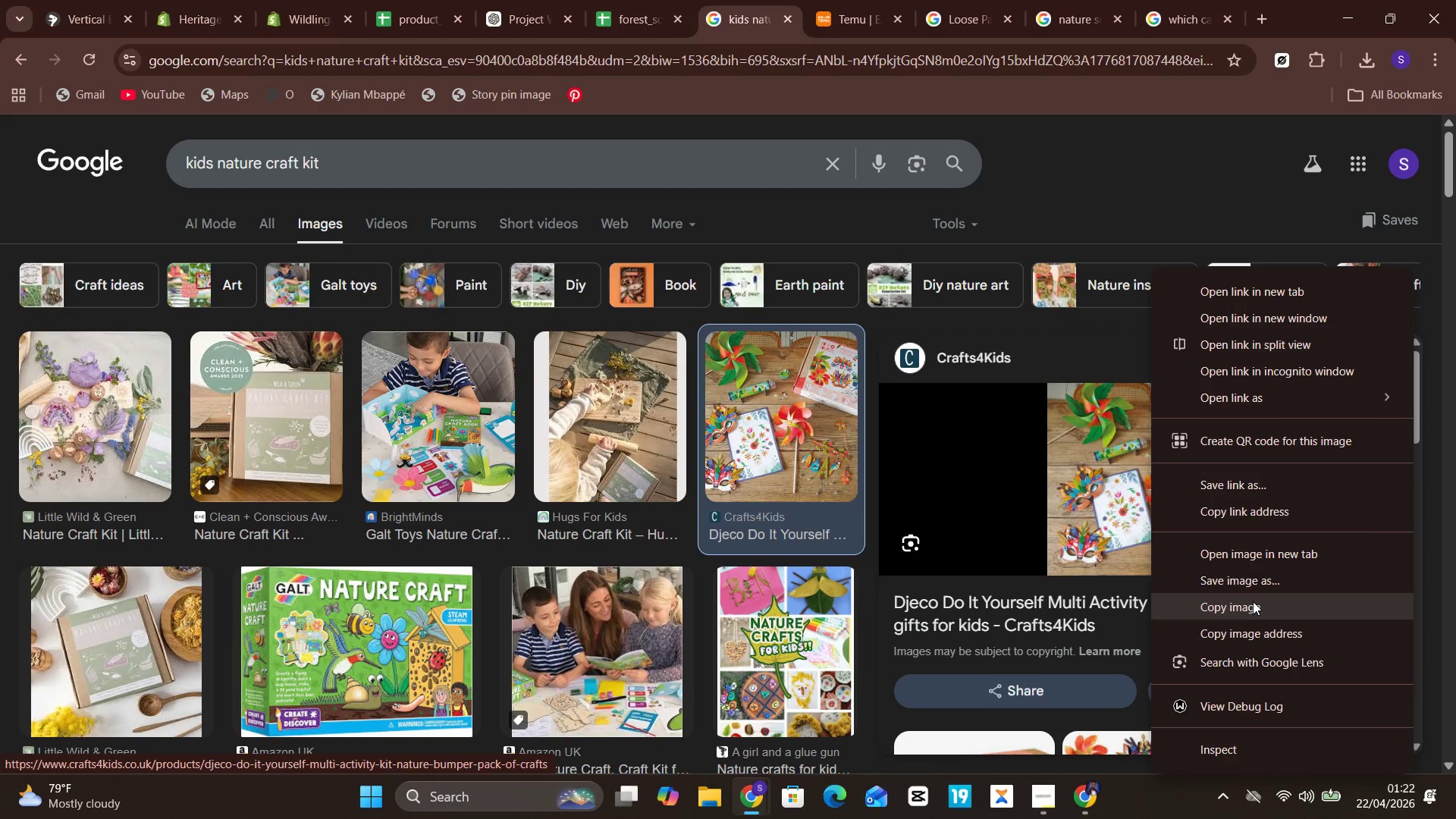 
left_click([1260, 588])
 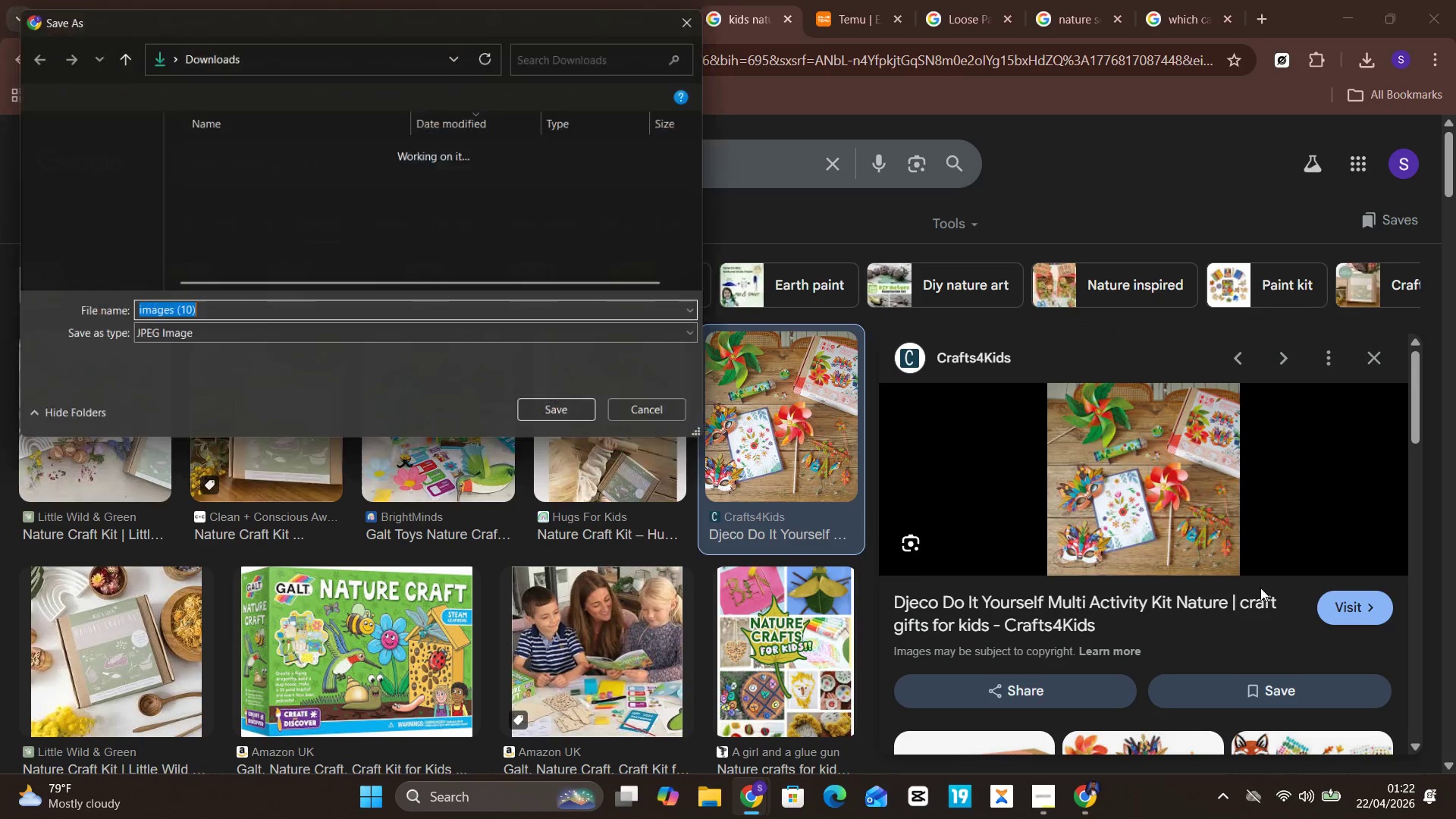 
key(Enter)
 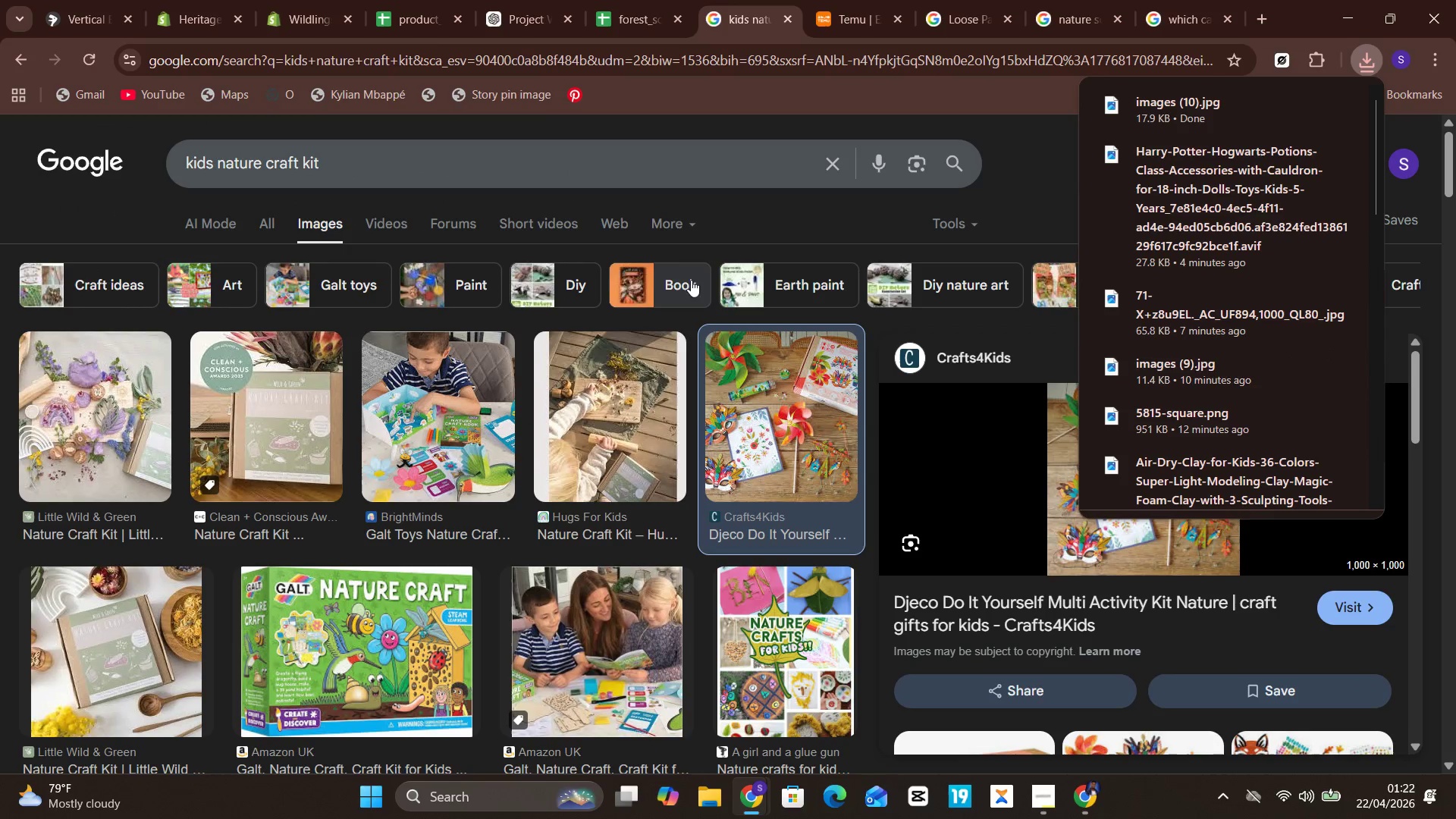 
left_click([638, 170])
 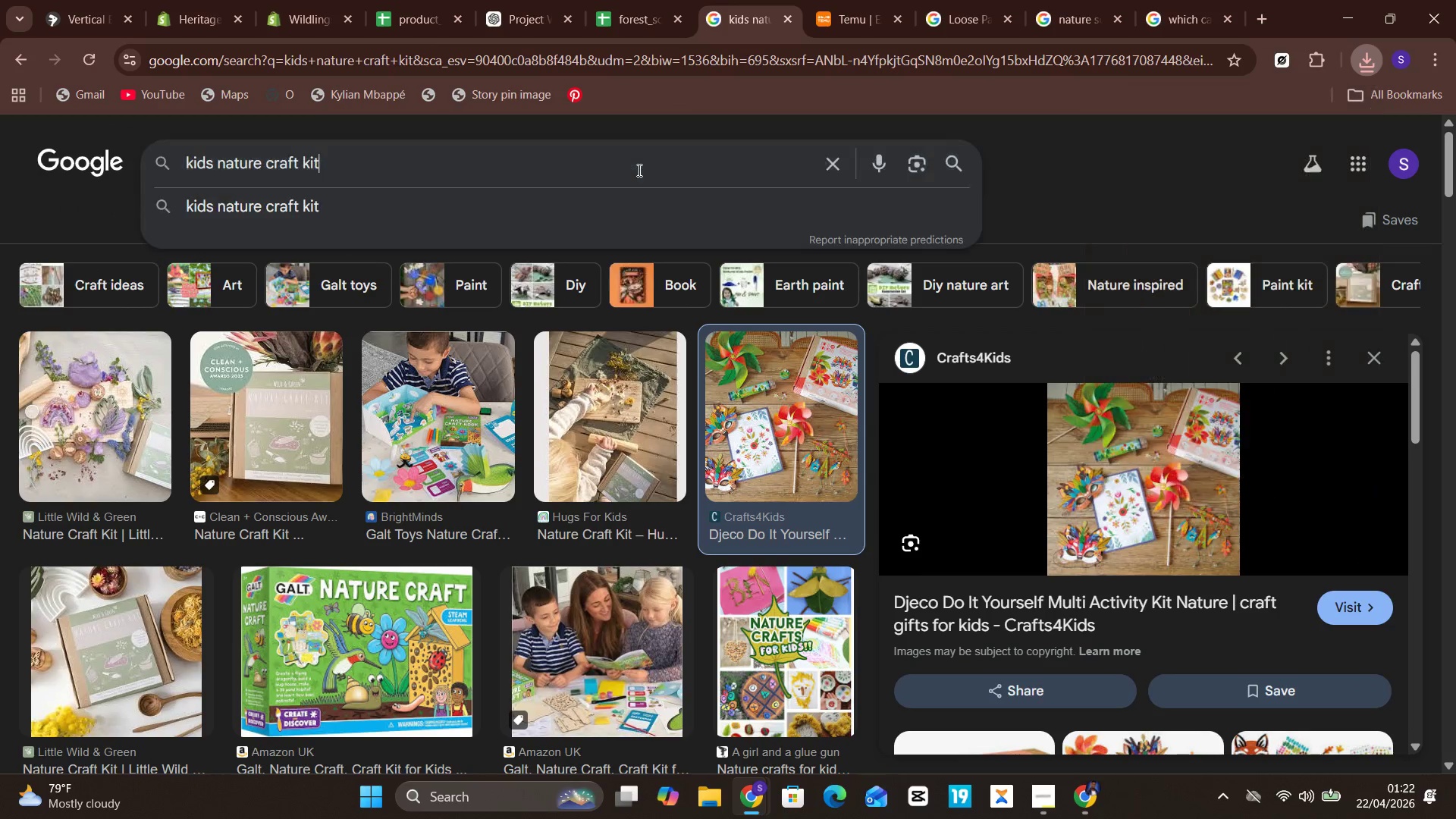 
key(Control+A)
 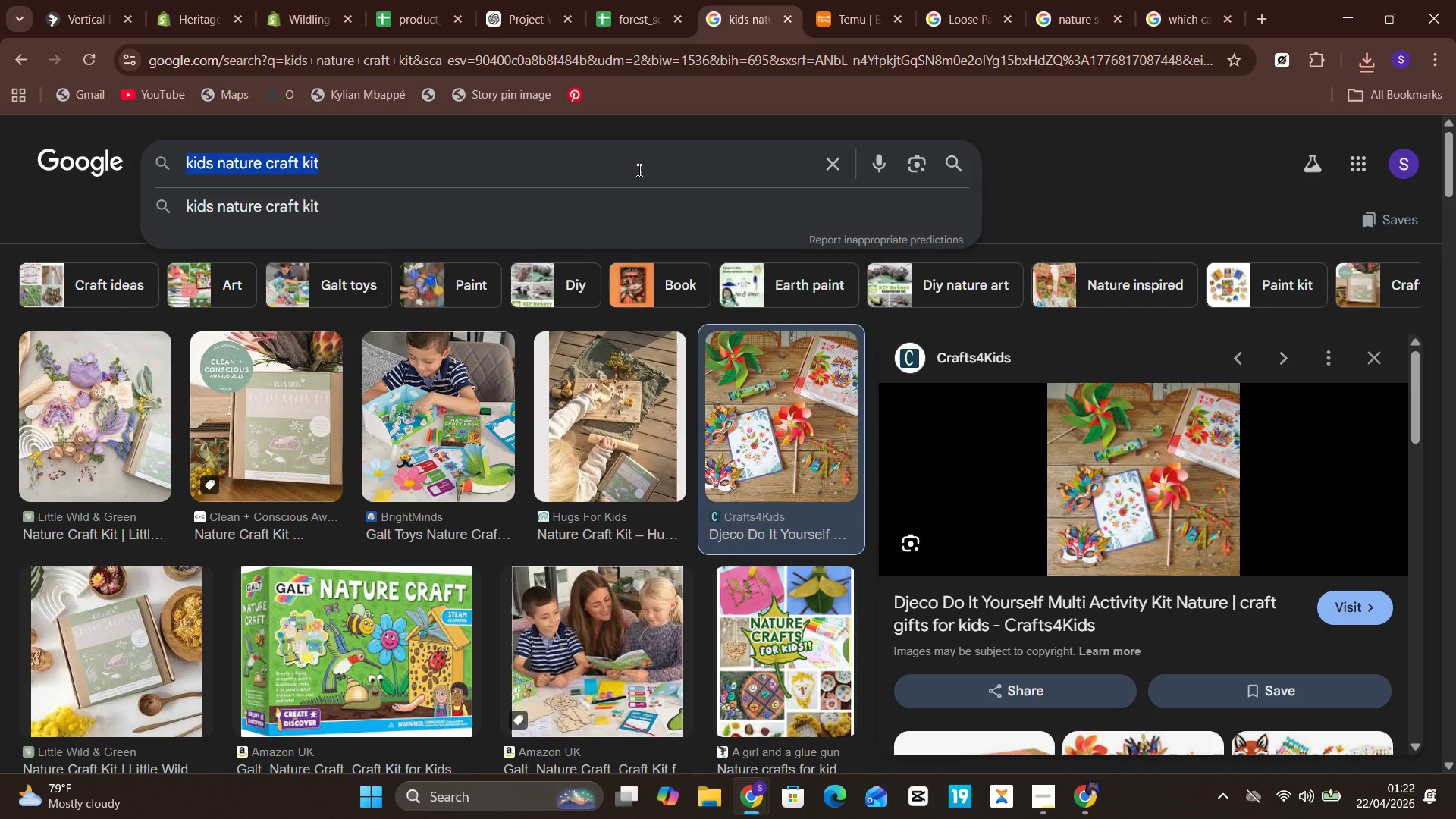 
key(Control+C)
 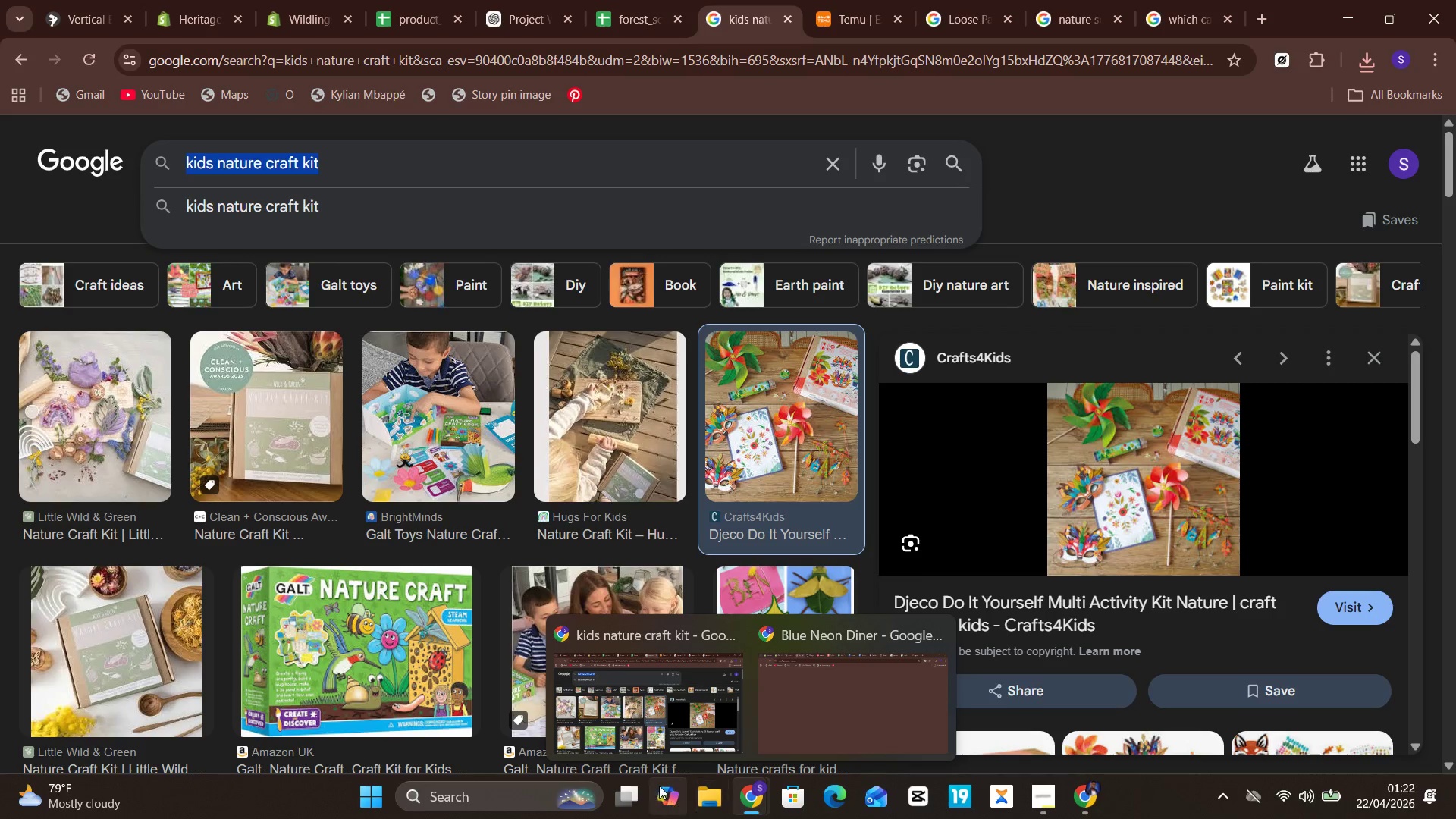 
wait(6.8)
 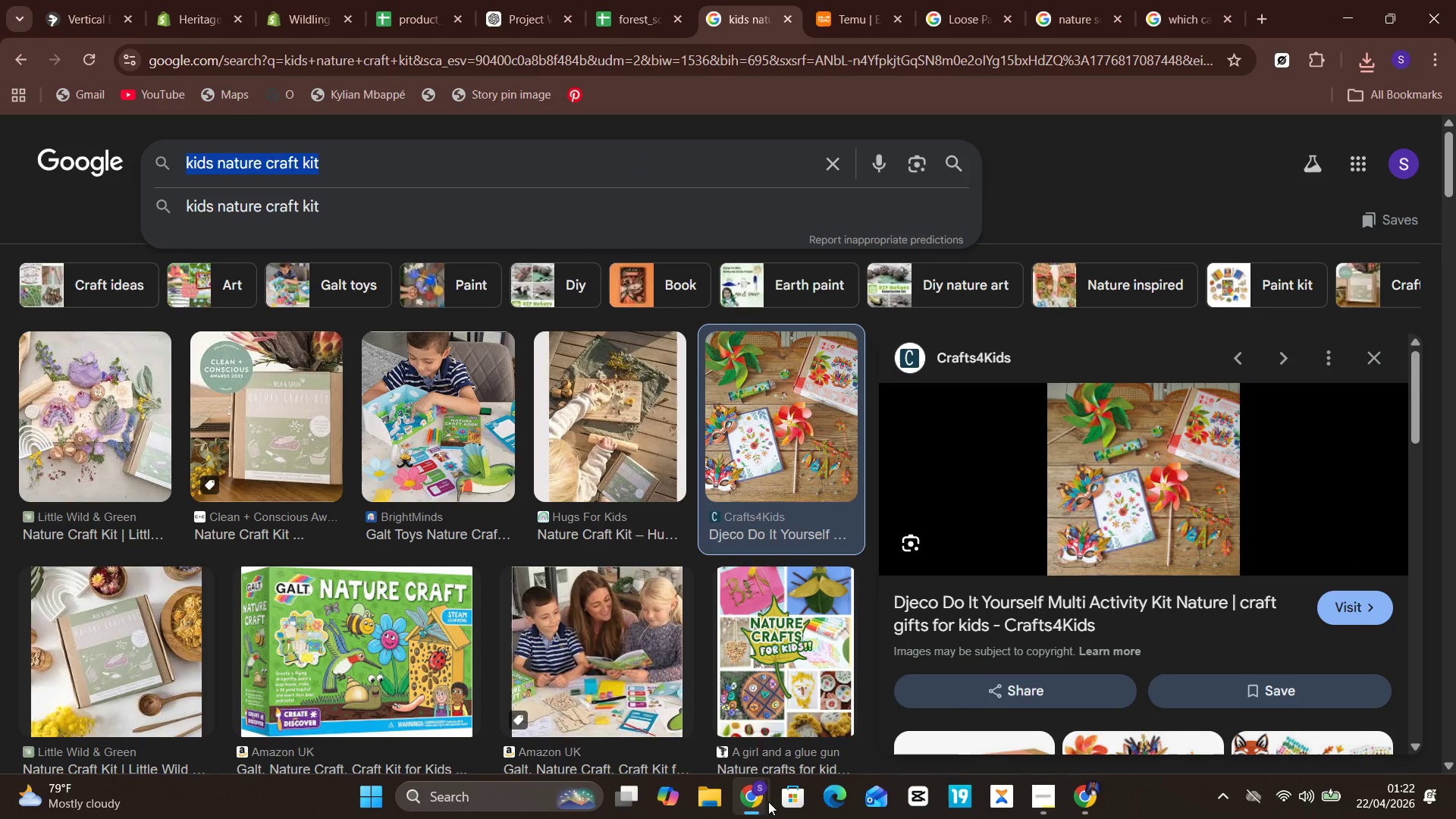 
double_click([274, 0])
 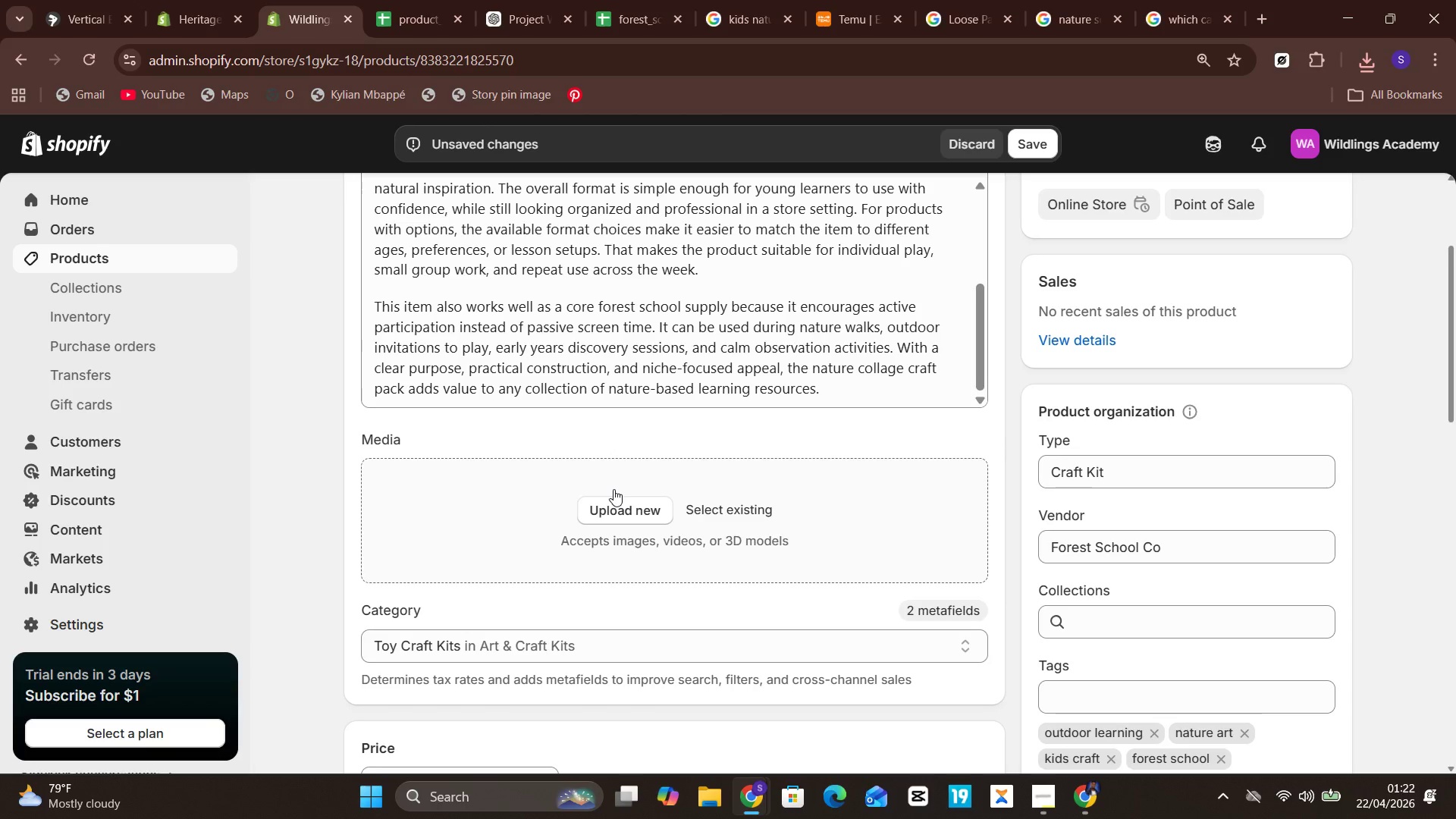 
left_click([613, 498])
 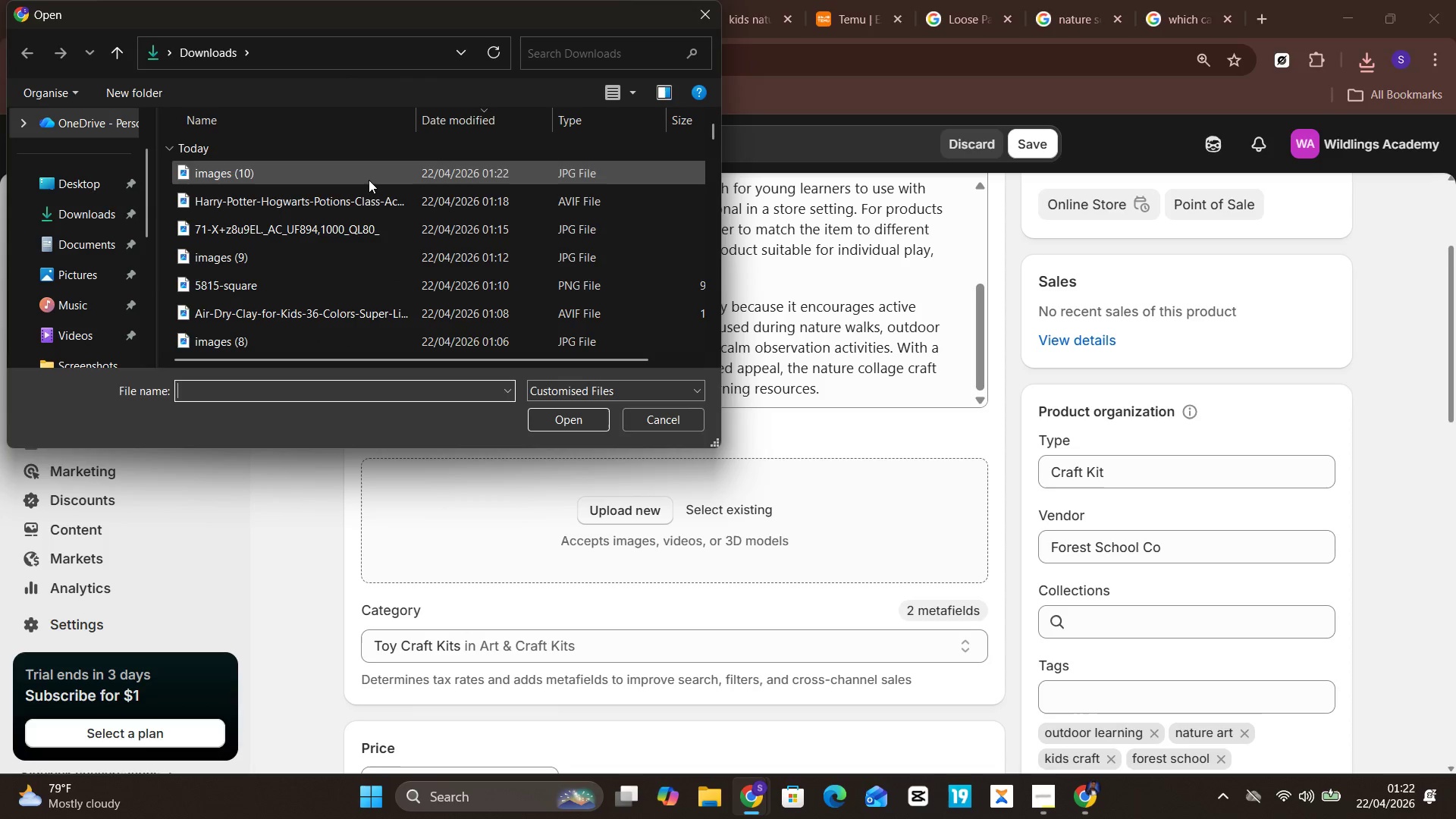 
left_click([369, 180])
 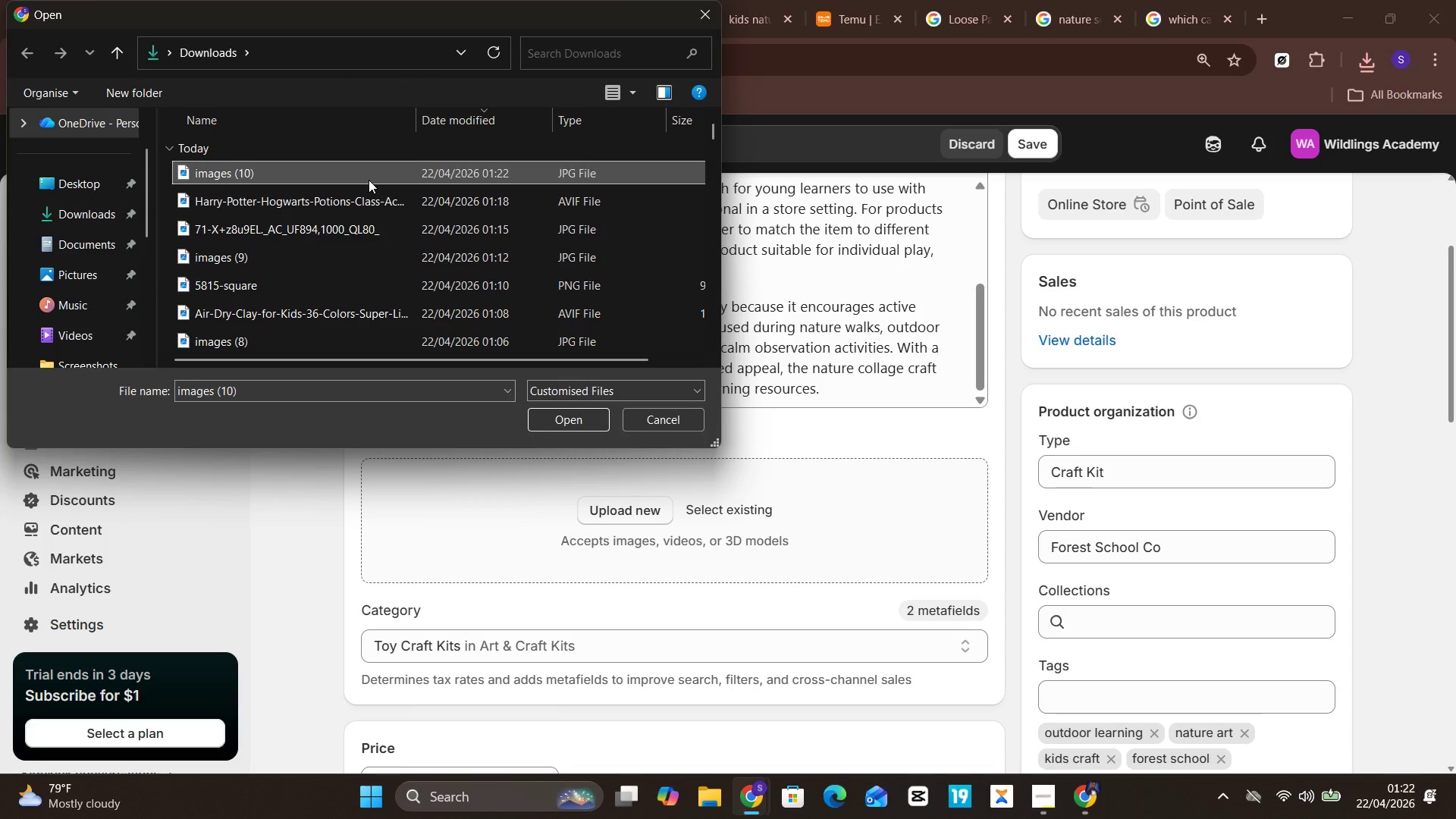 
key(Enter)
 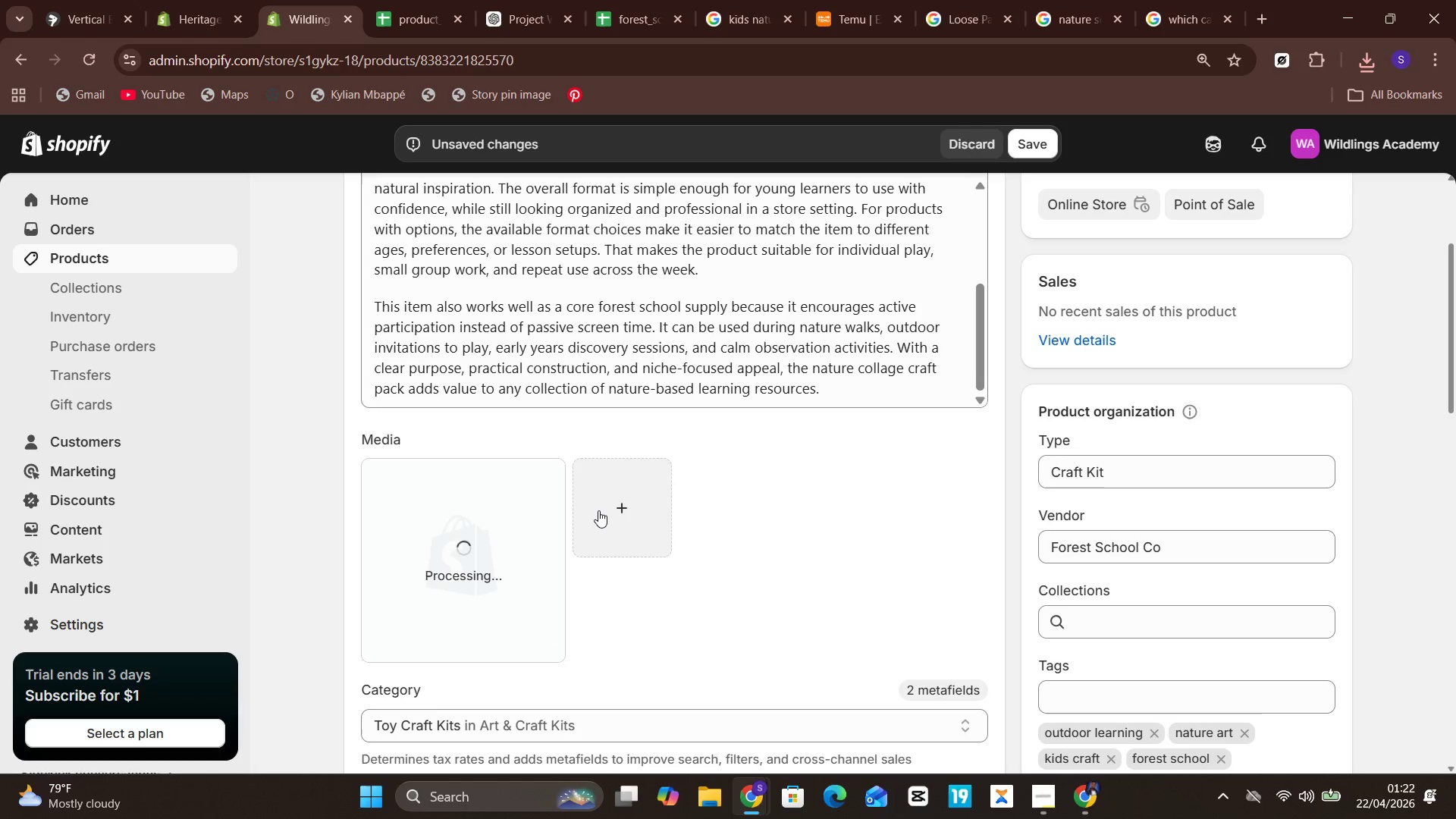 
wait(8.72)
 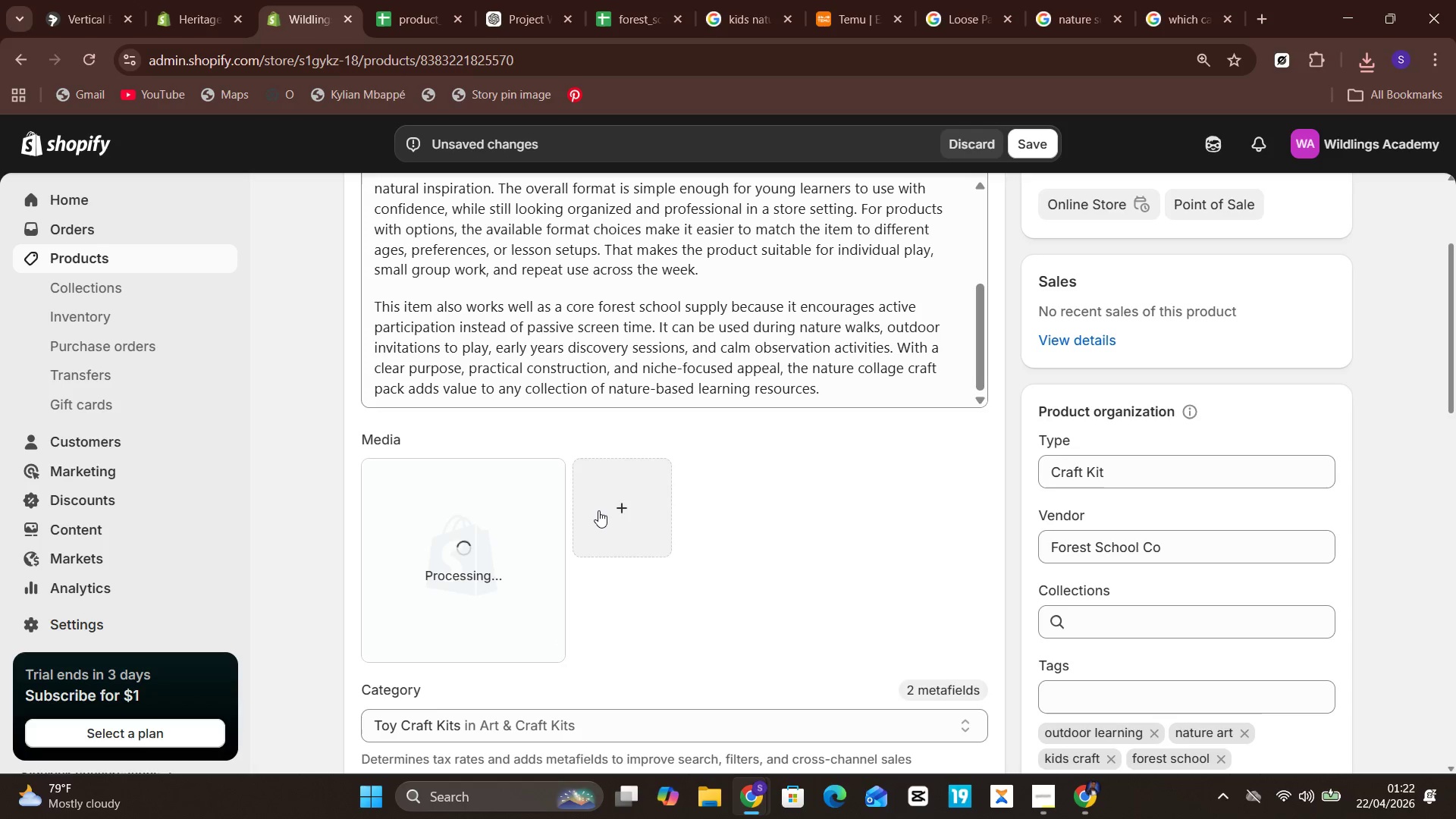 
left_click([513, 504])
 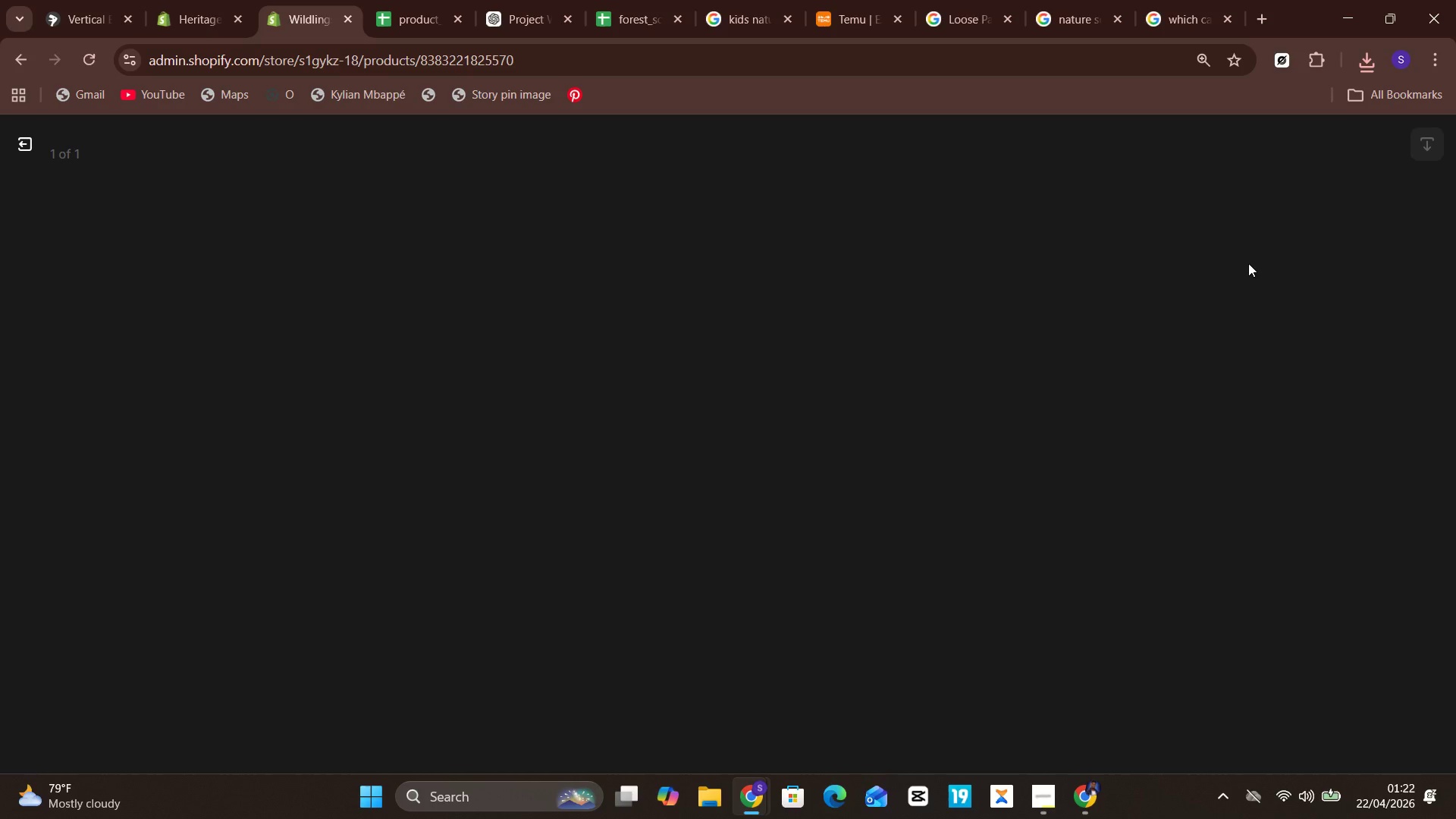 
mouse_move([1187, 284])
 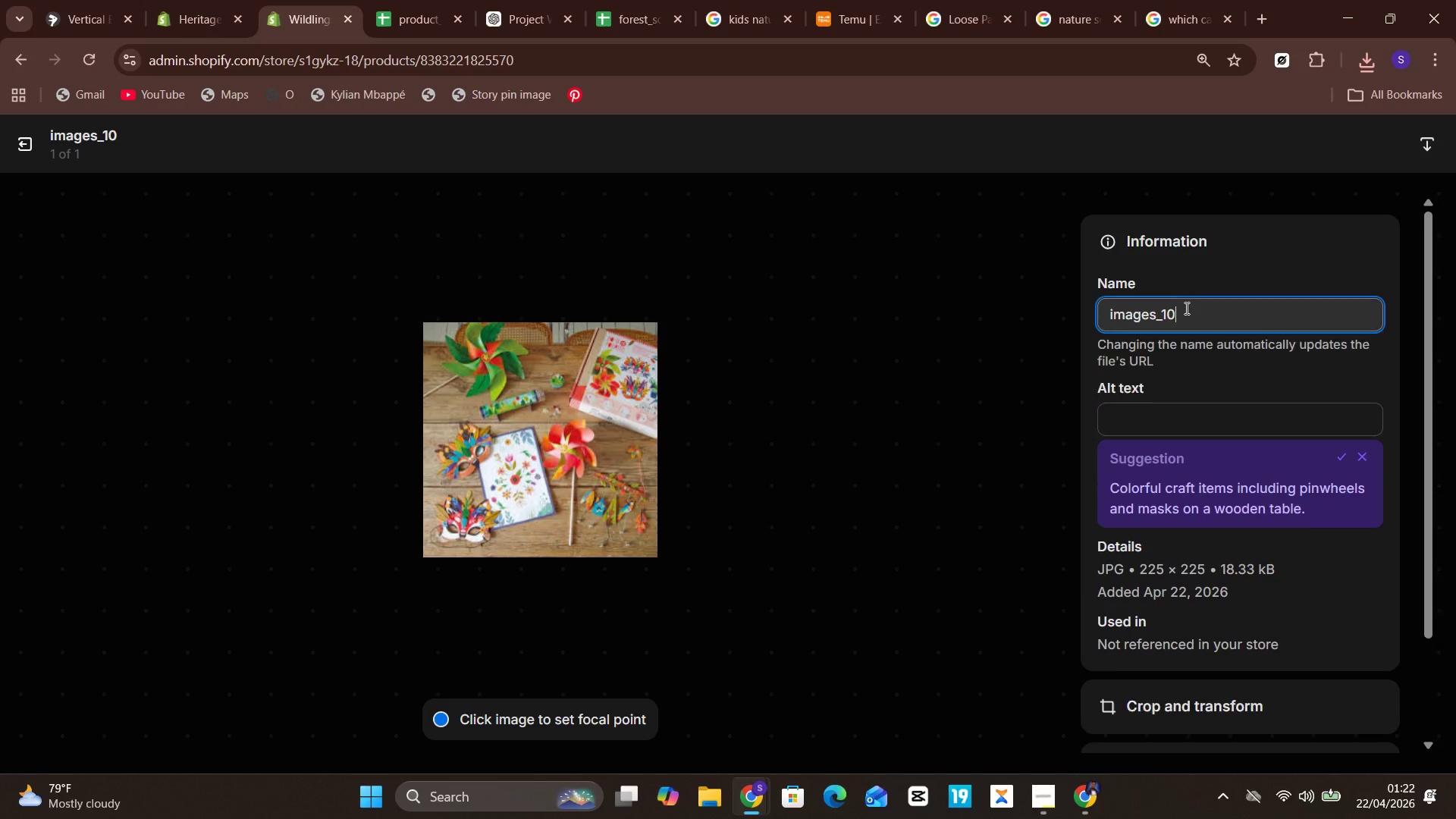 
left_click([1185, 308])
 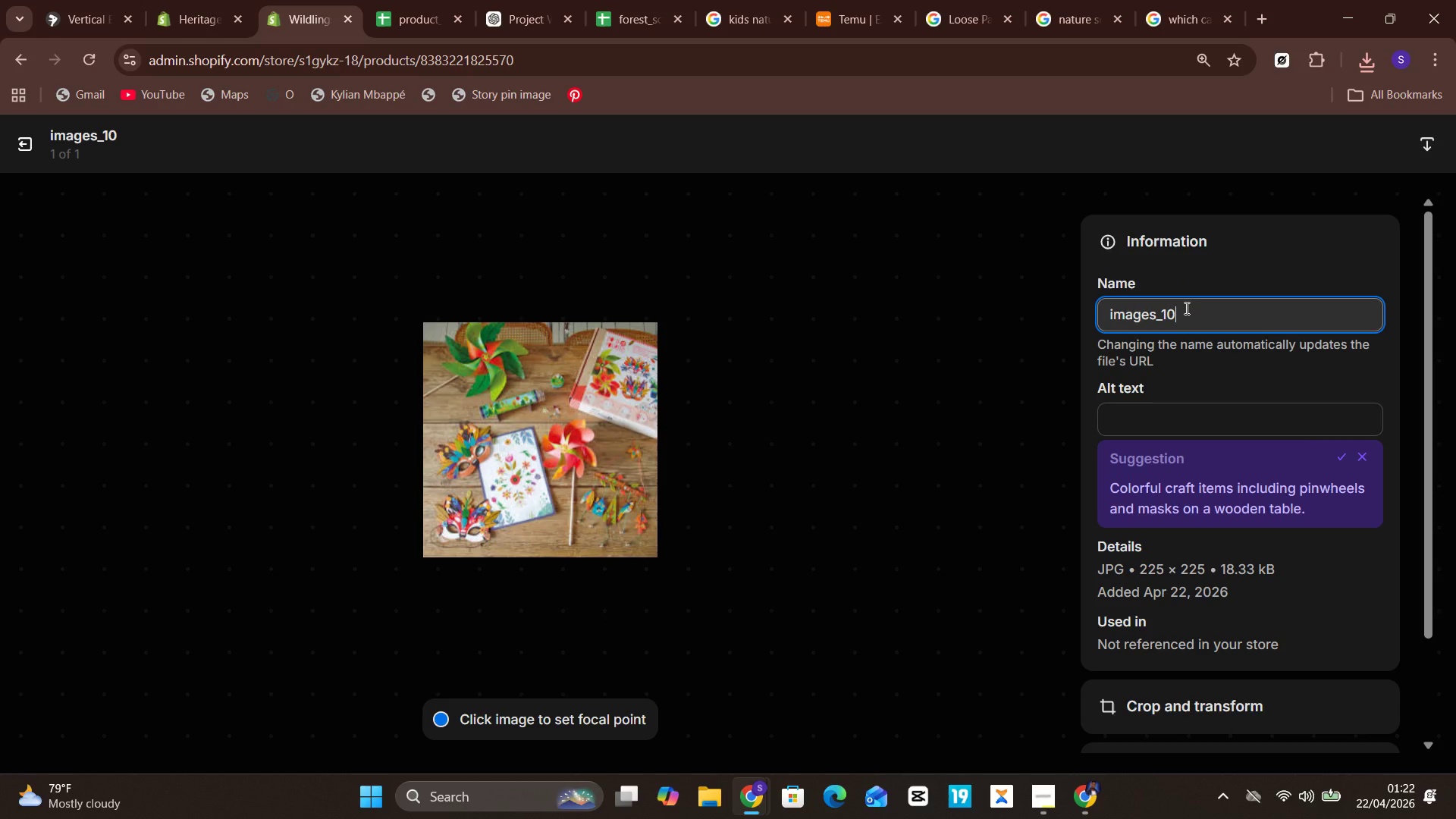 
key(Control+A)
 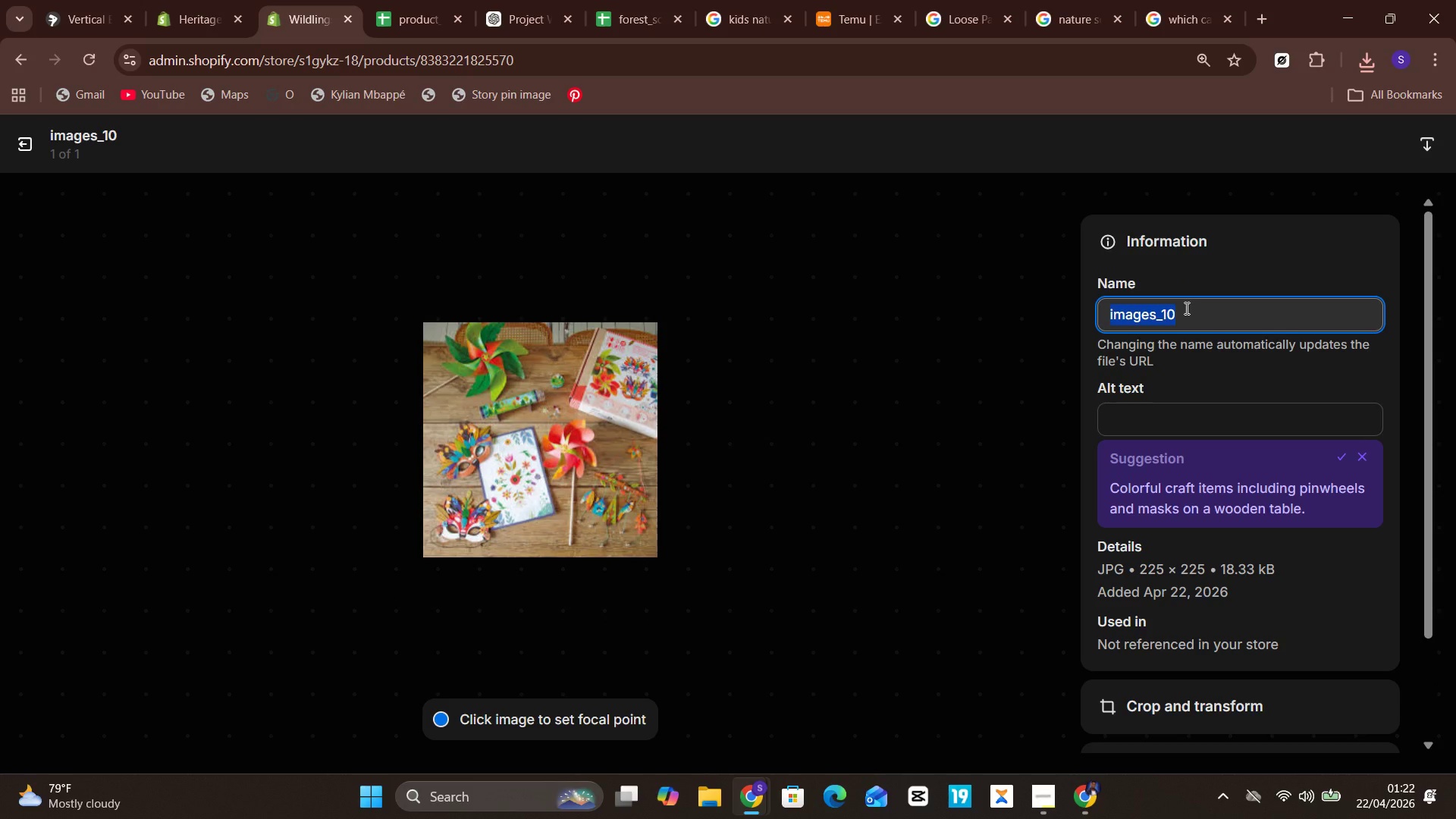 
key(Control+V)
 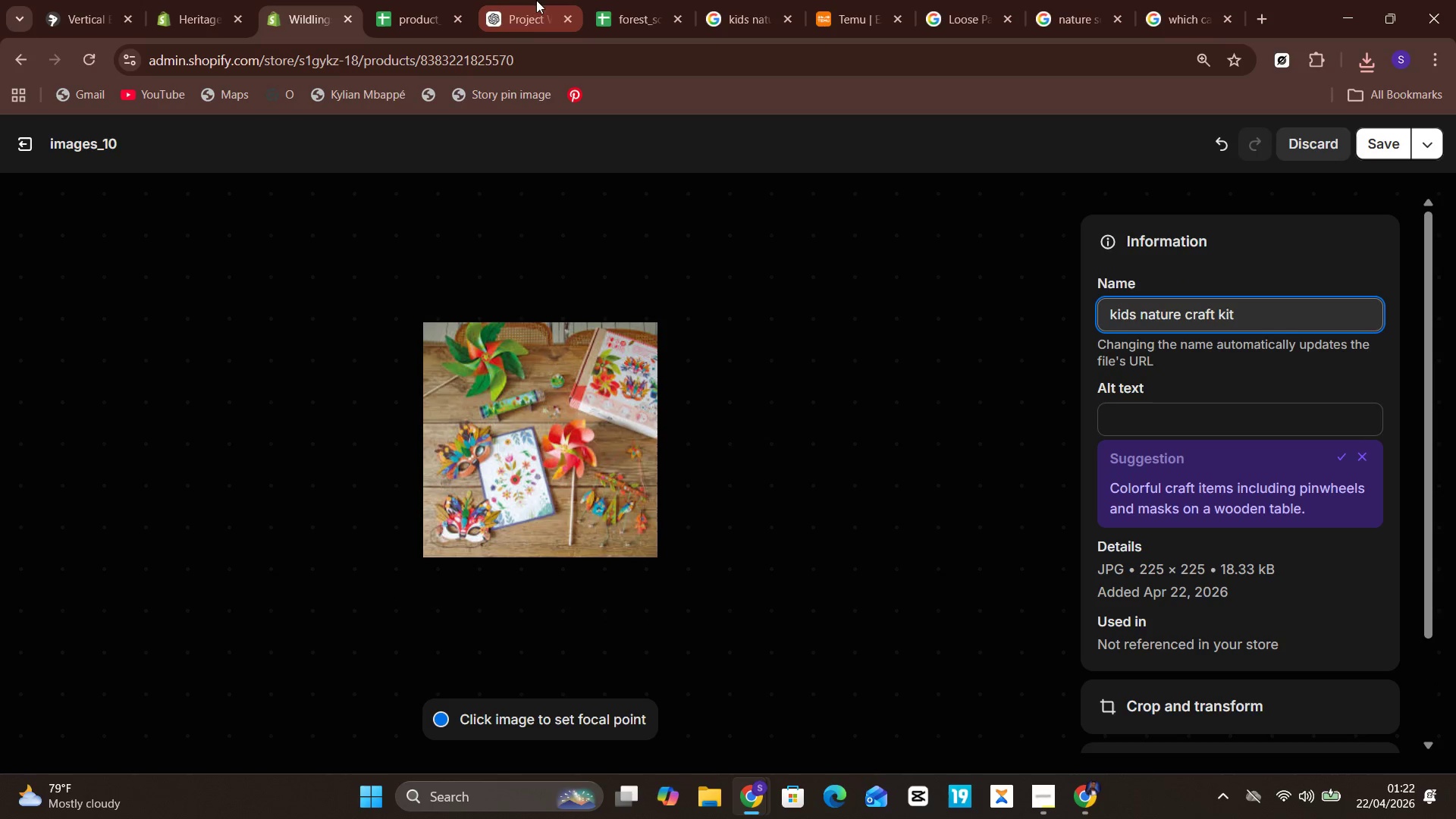 
left_click([628, 0])
 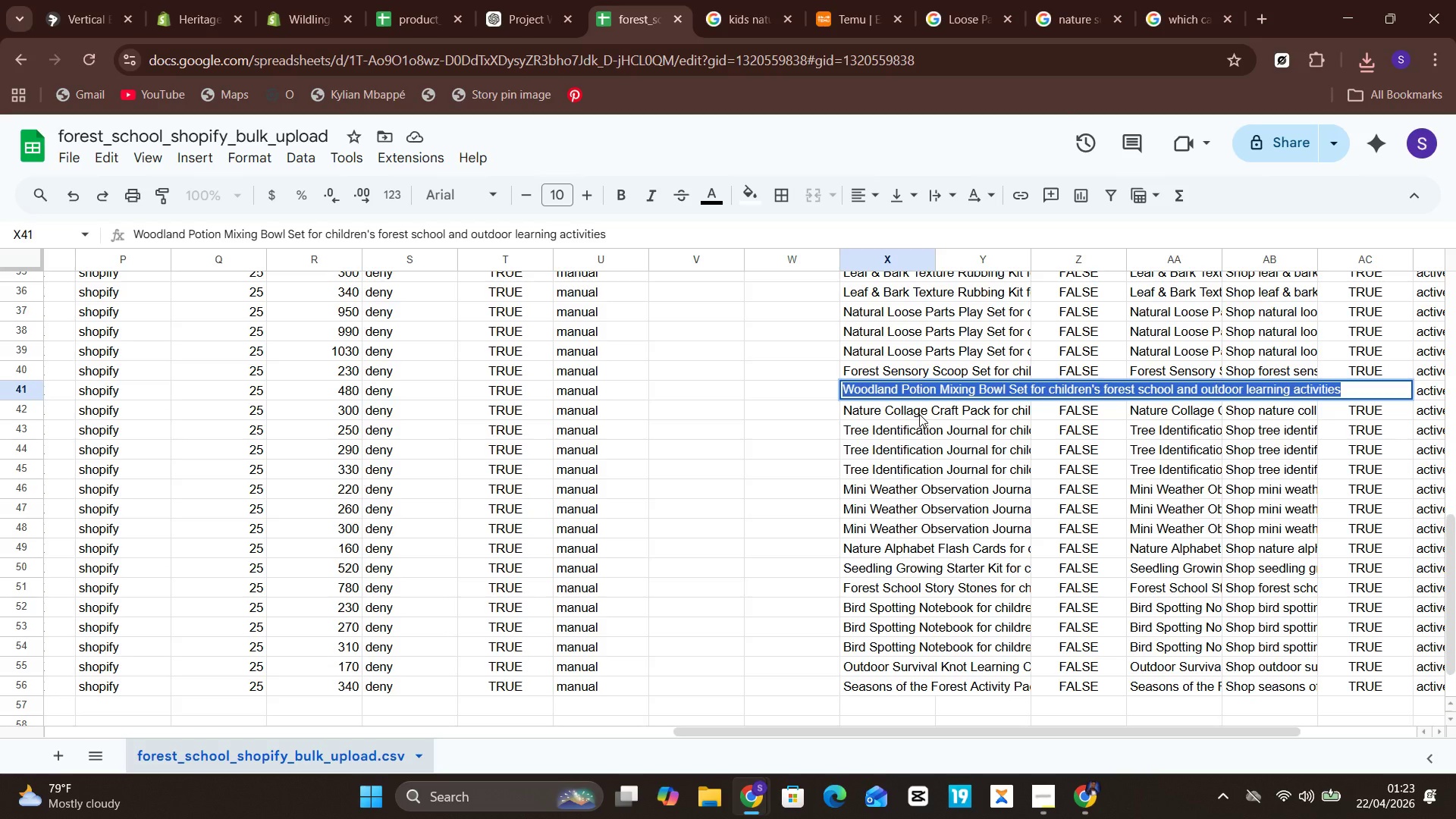 
double_click([919, 414])
 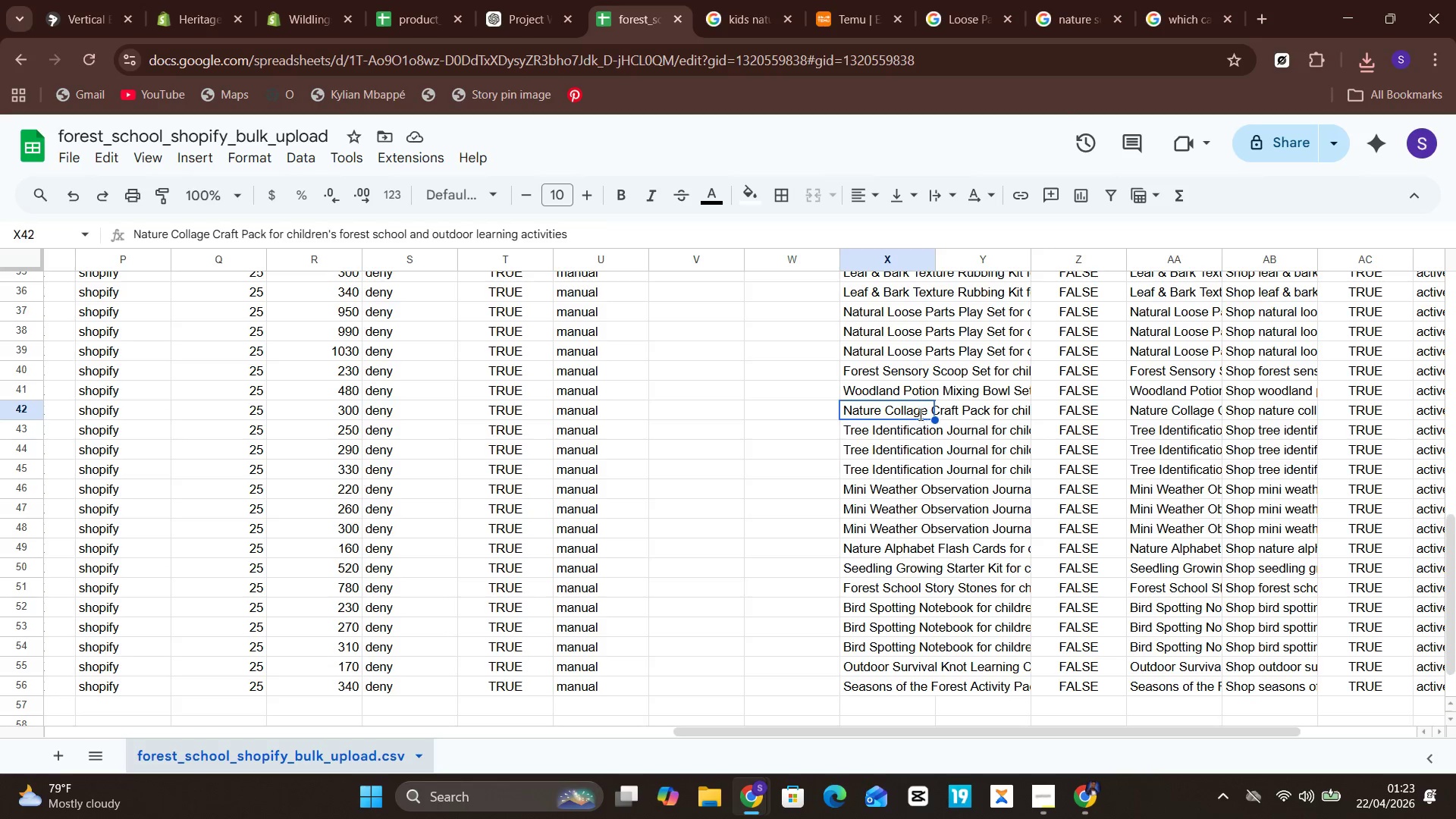 
triple_click([919, 414])
 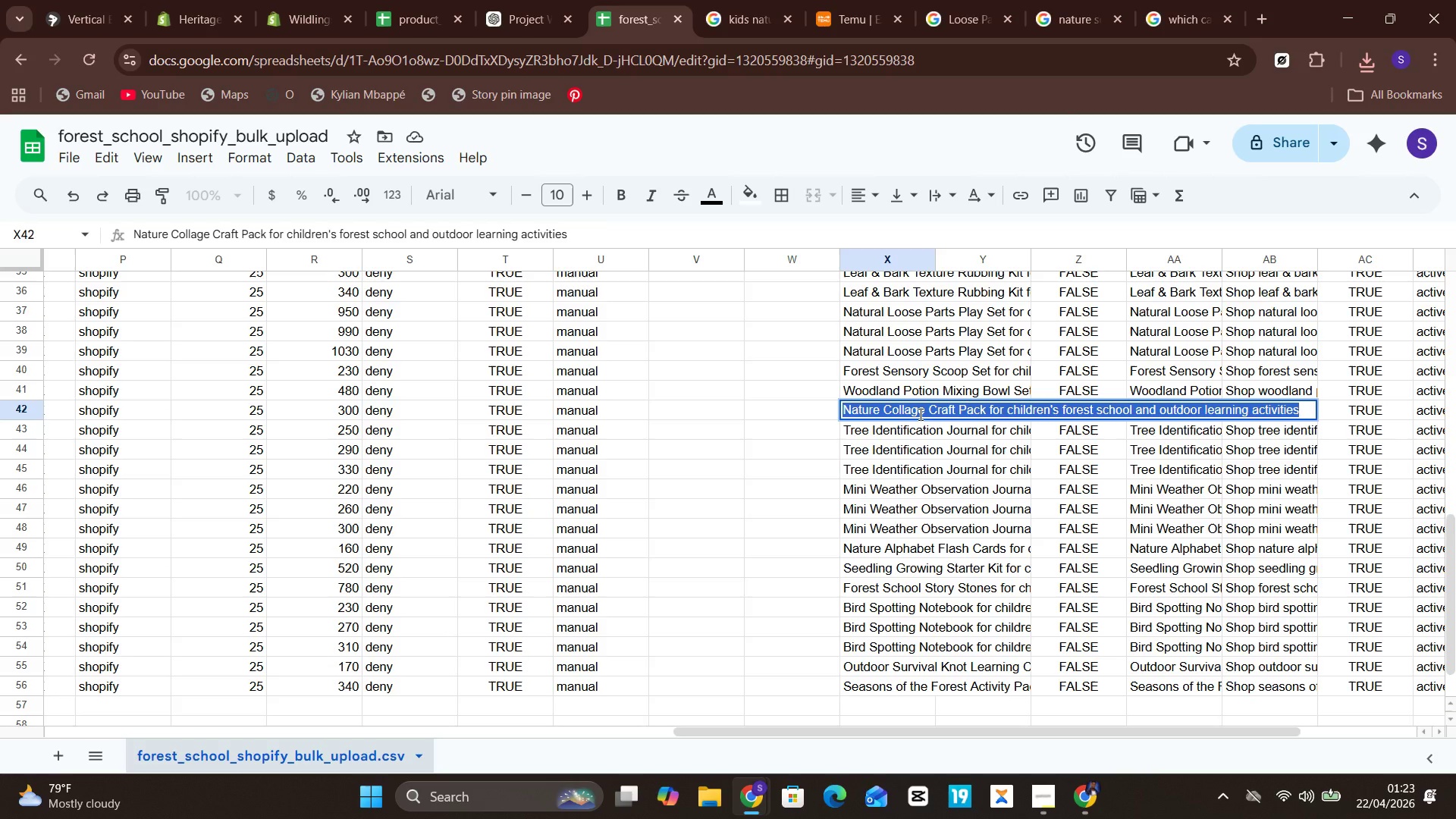 
key(Control+C)
 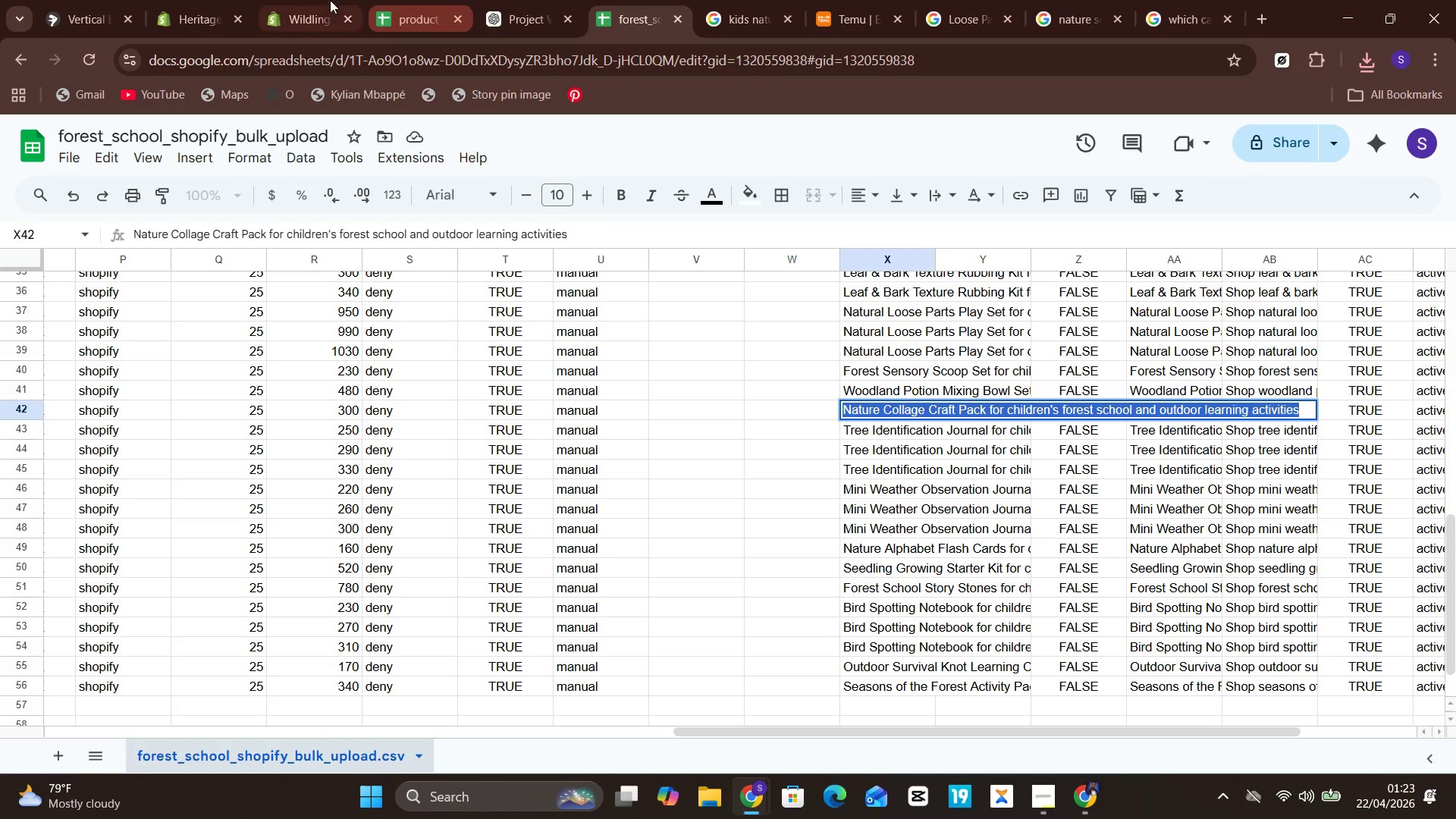 
left_click([312, 2])
 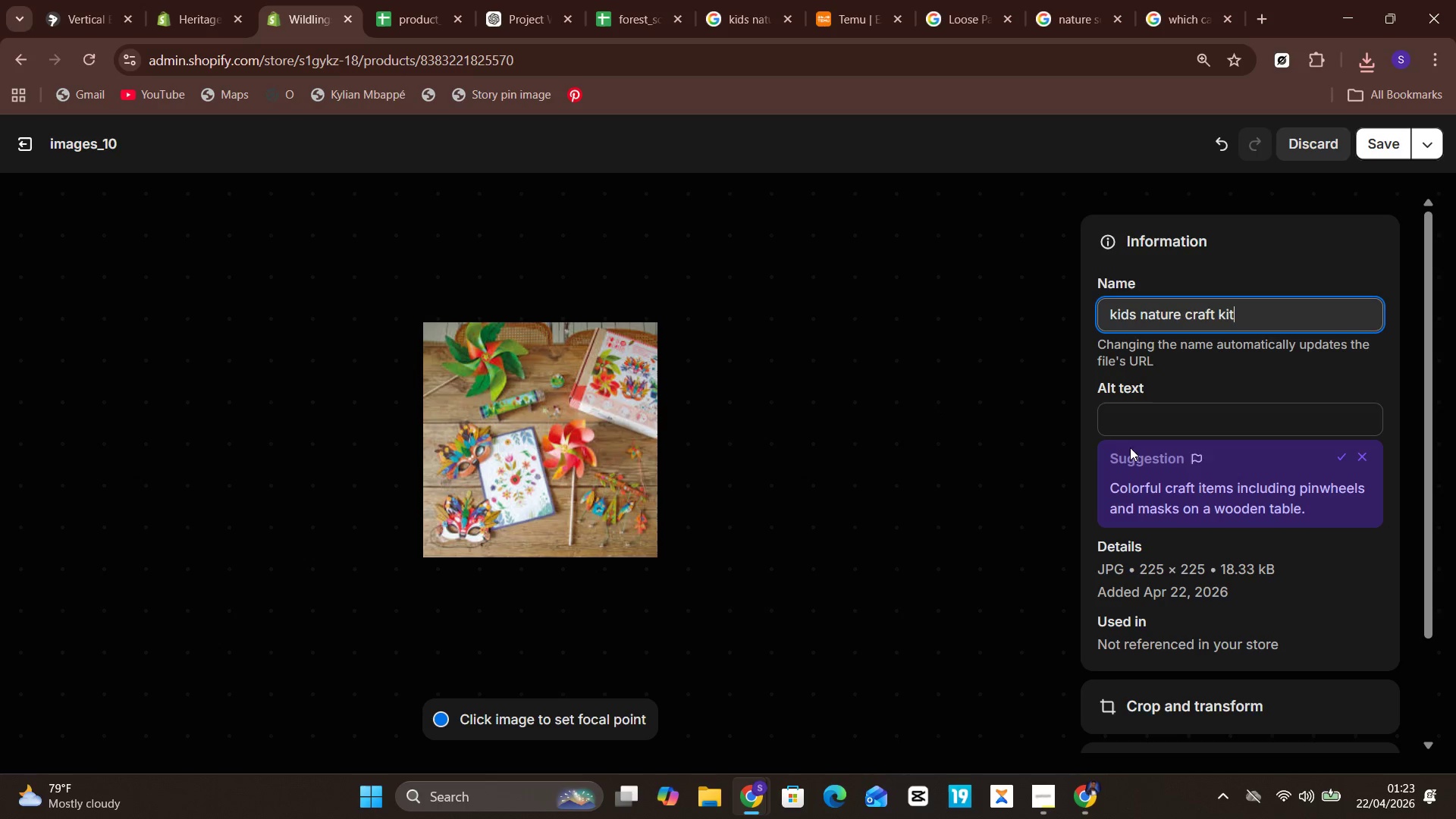 
left_click([1146, 423])
 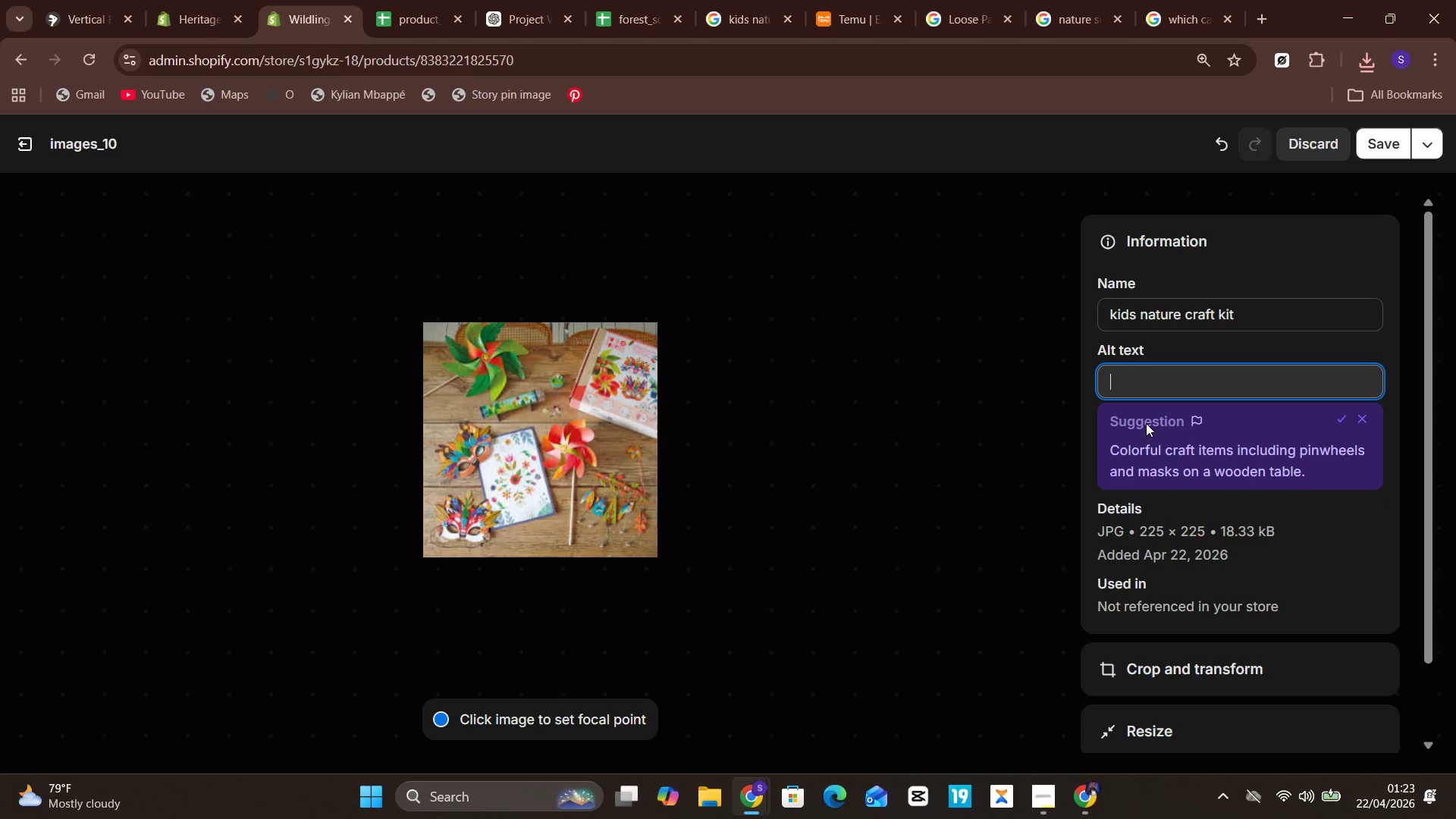 
key(Control+V)
 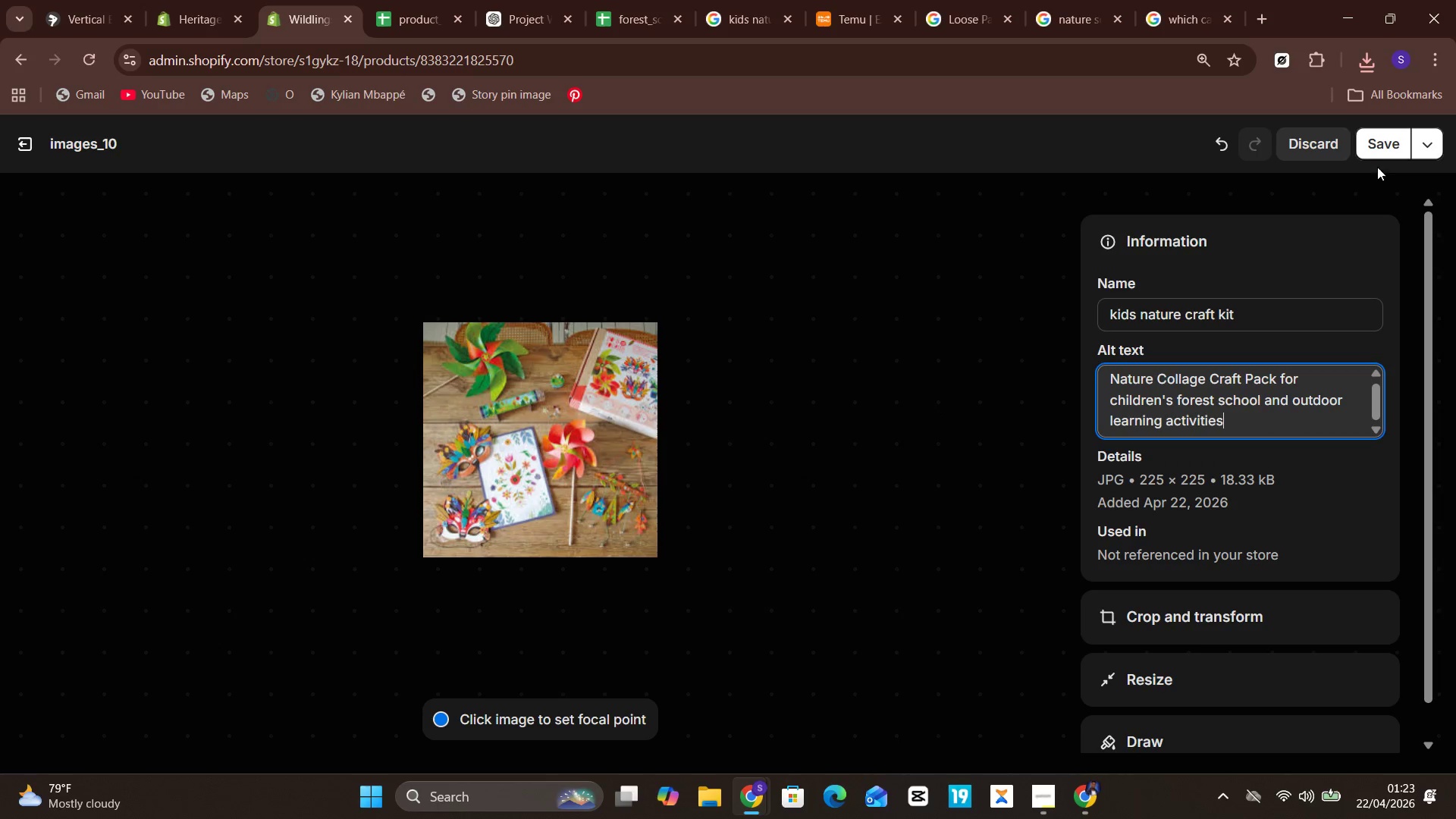 
left_click([1381, 159])
 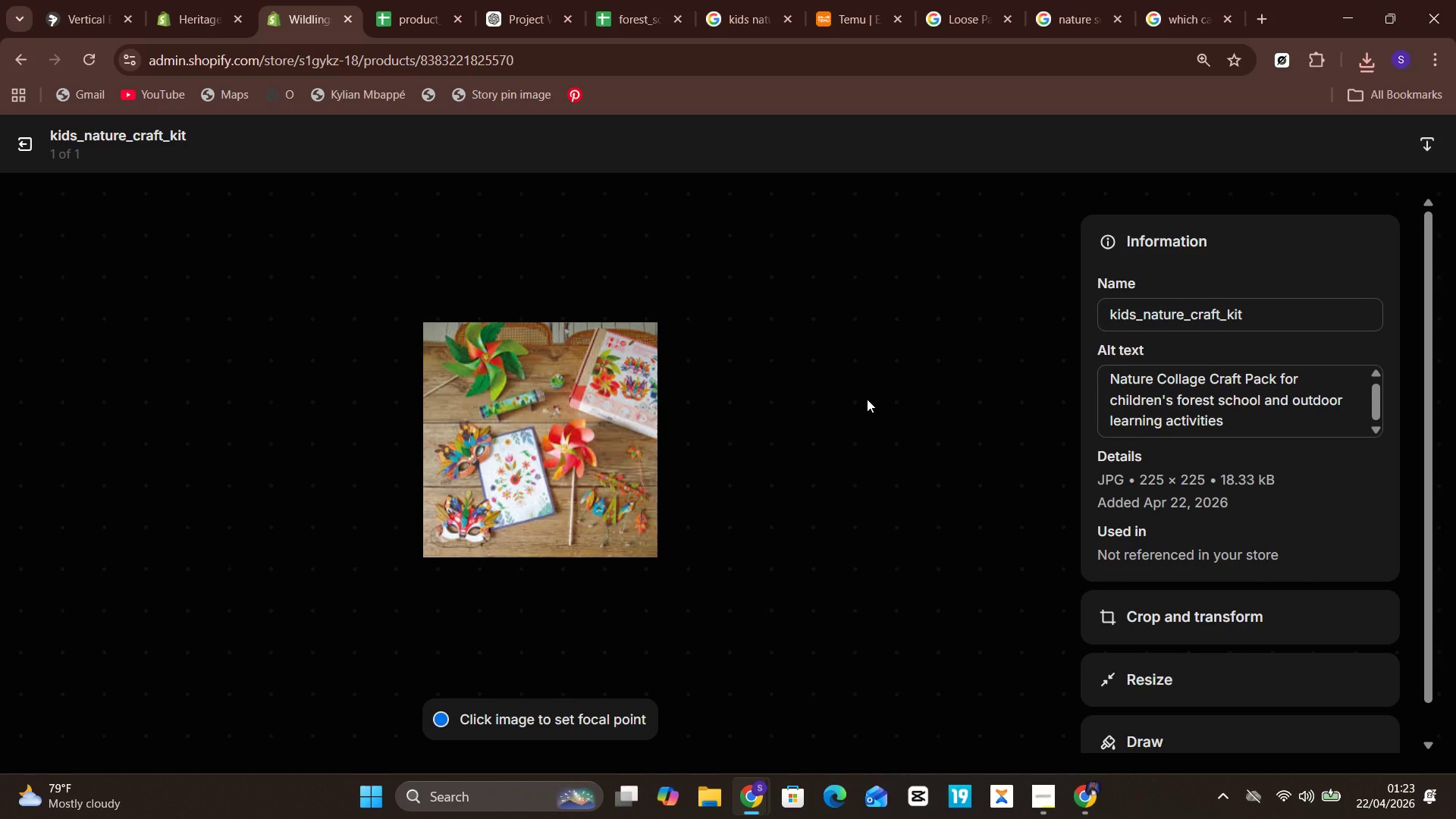 
wait(13.2)
 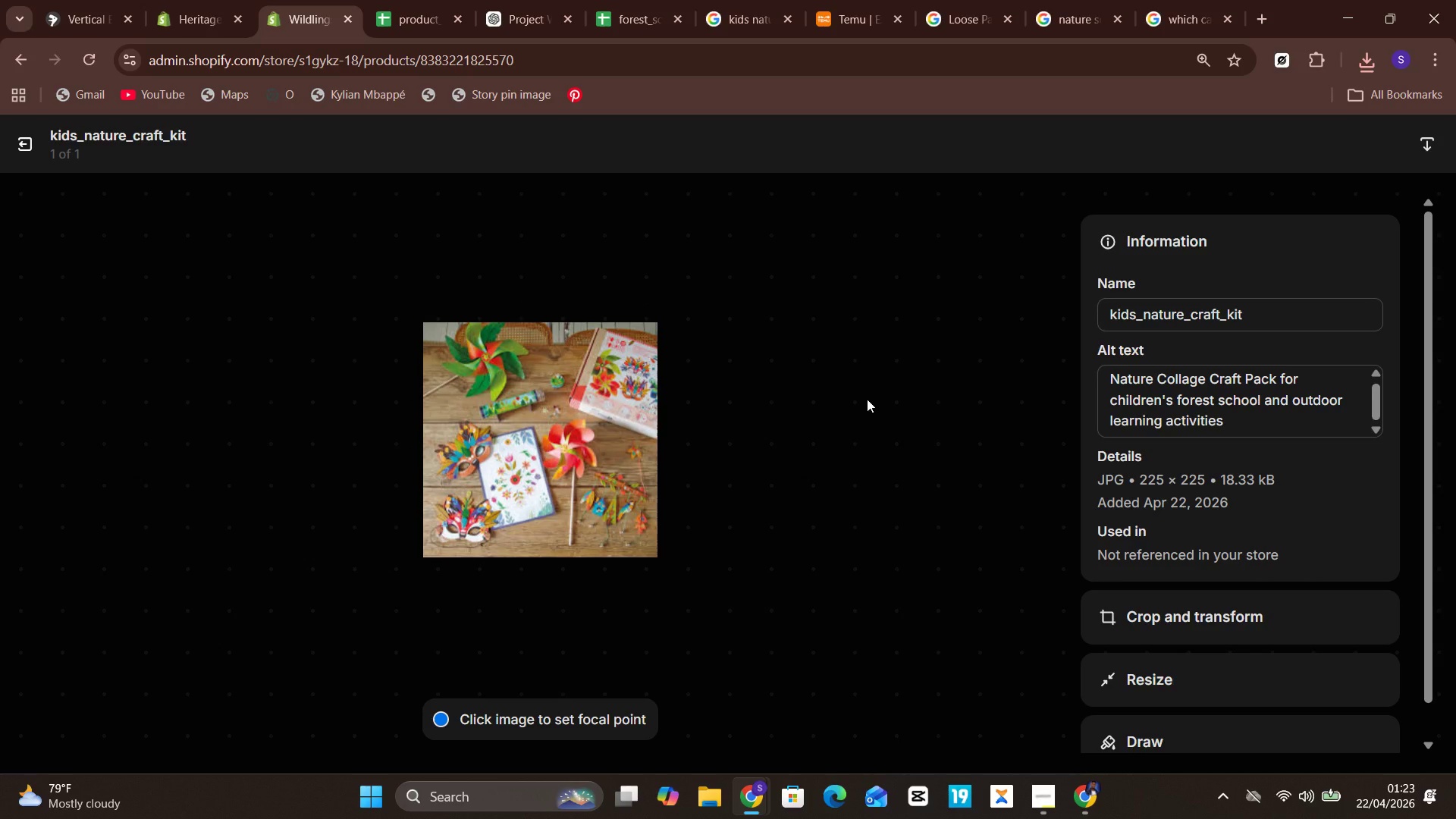 
left_click([35, 152])
 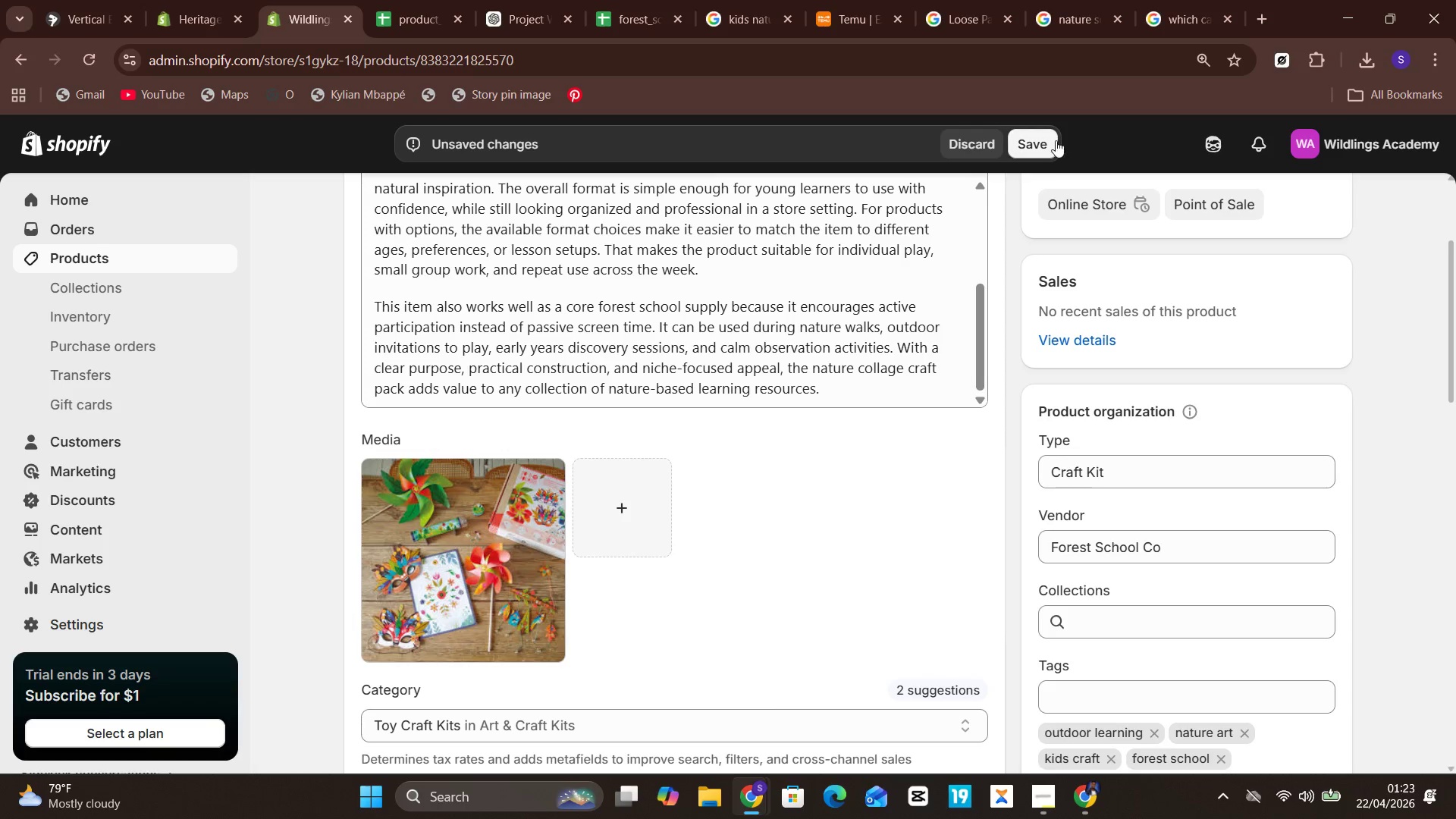 
left_click([1046, 143])
 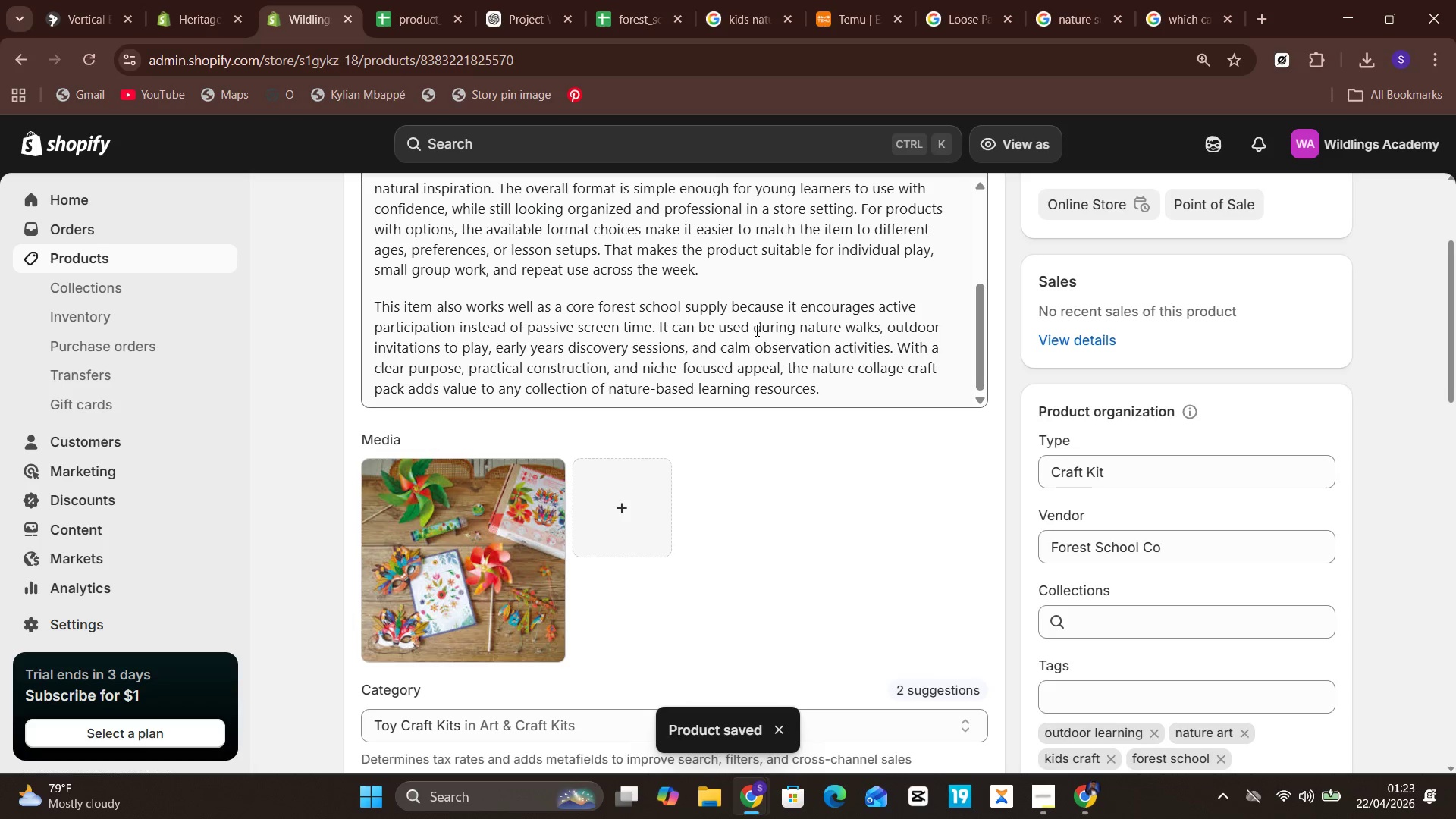 
wait(9.75)
 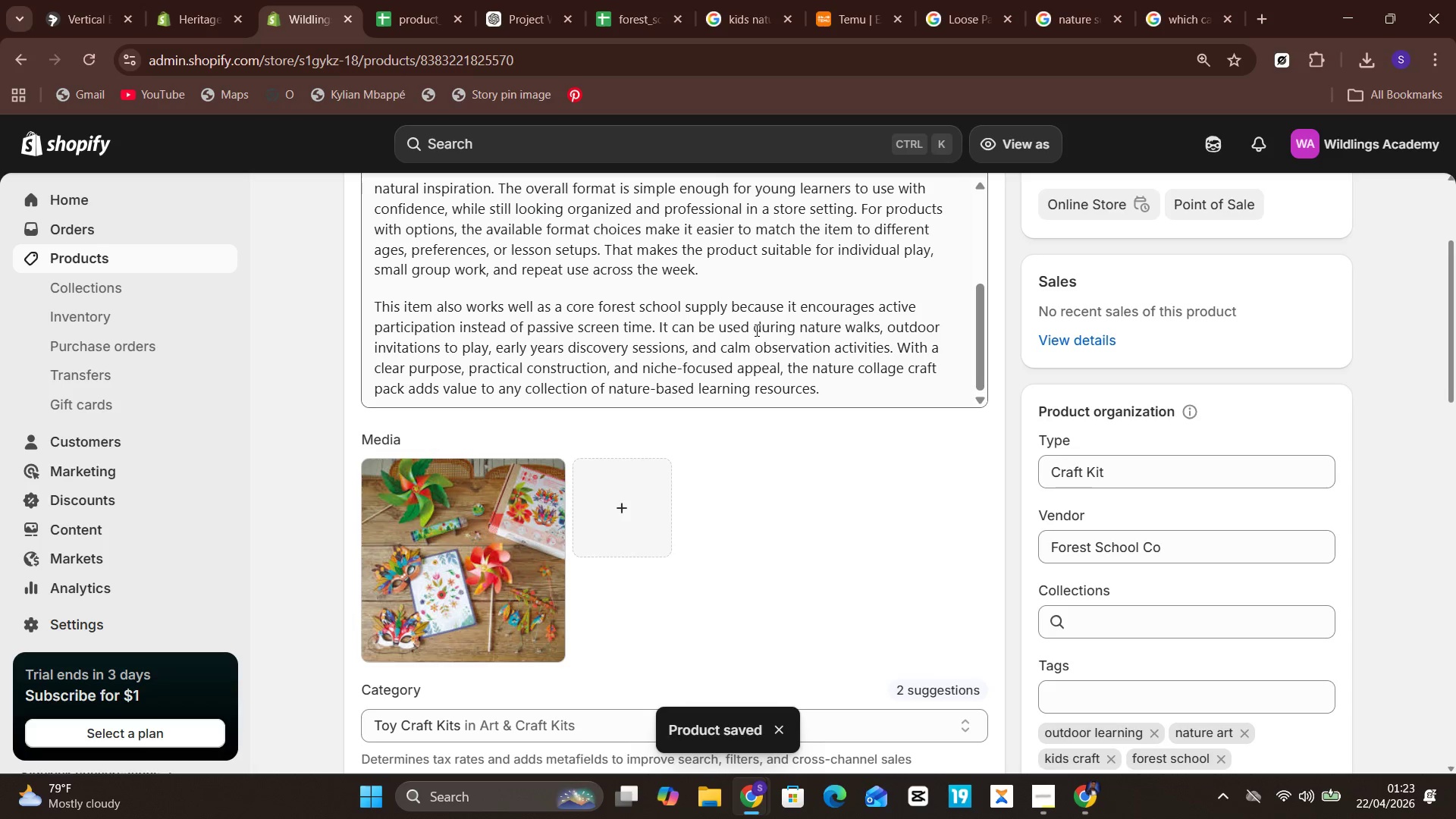 
left_click([128, 252])
 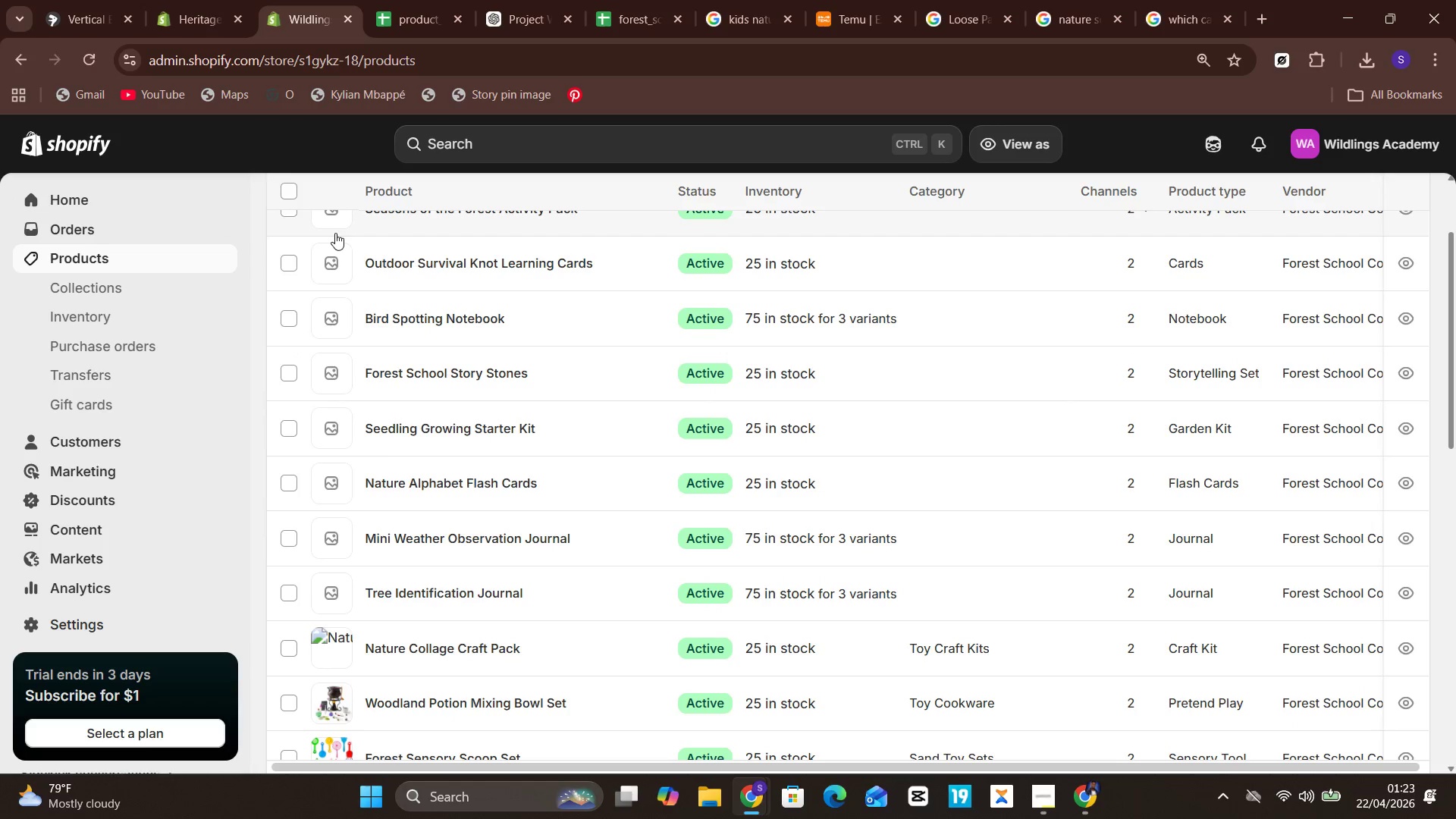 
wait(7.23)
 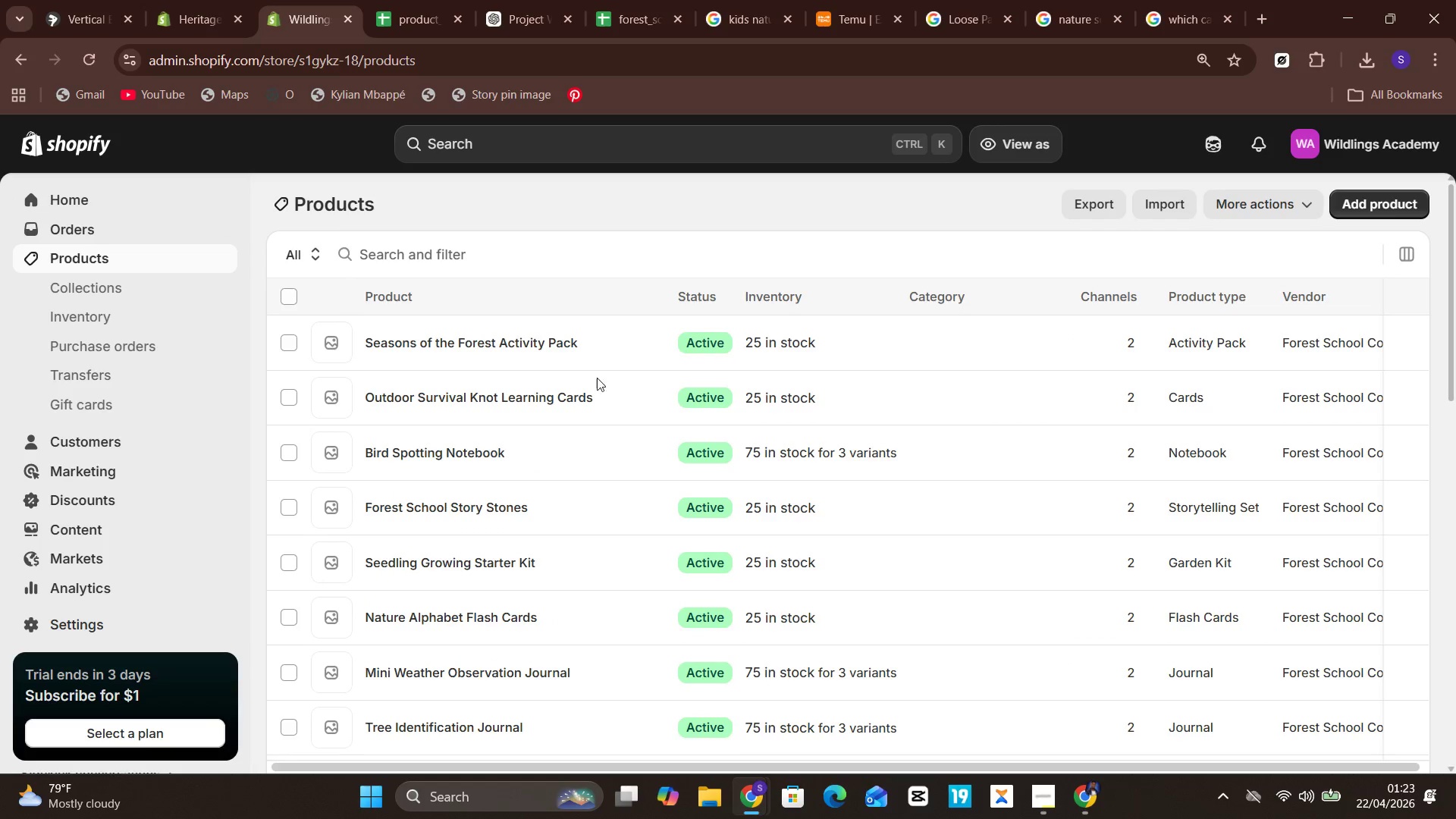 
left_click([91, 69])
 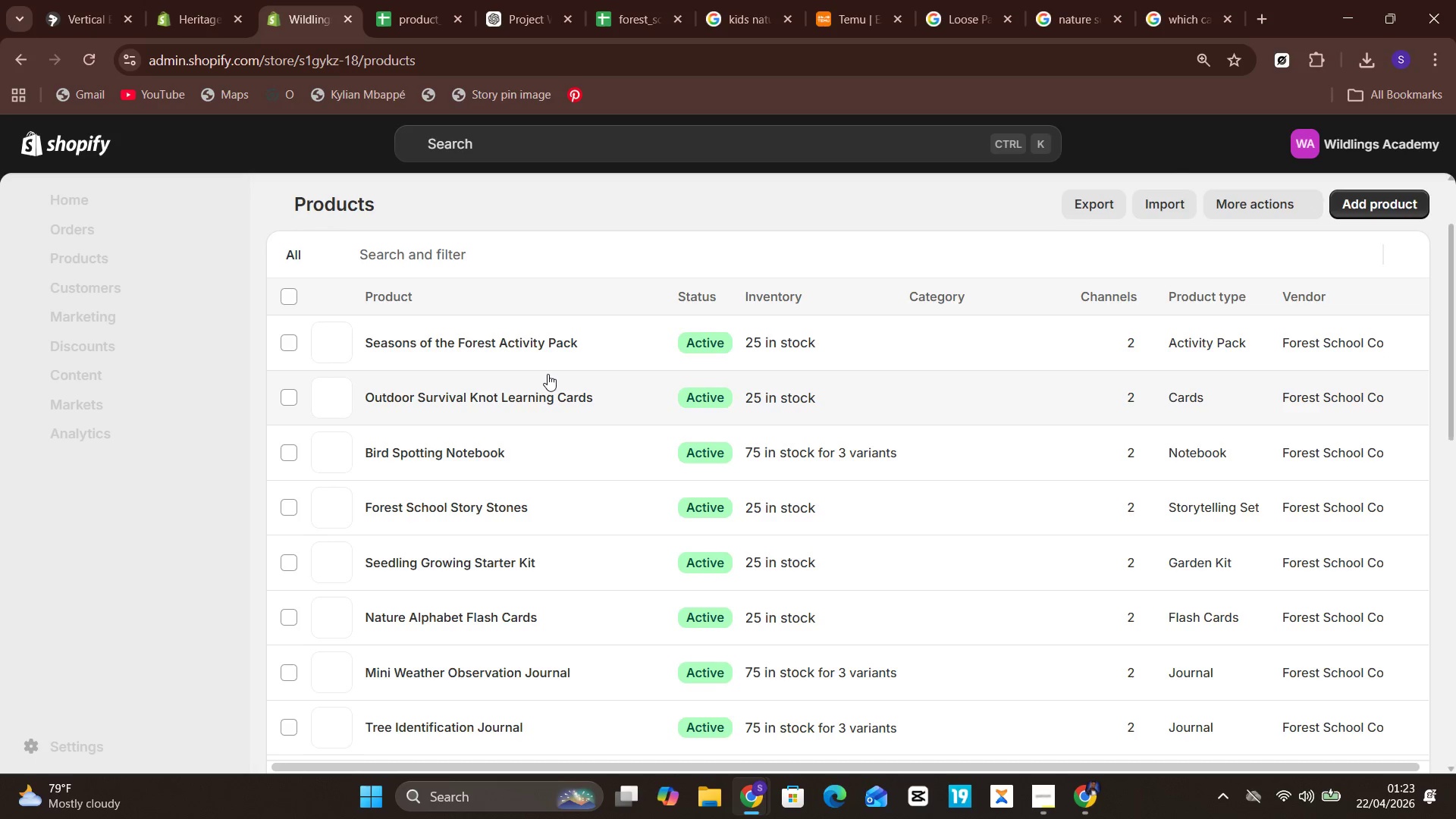 
wait(11.34)
 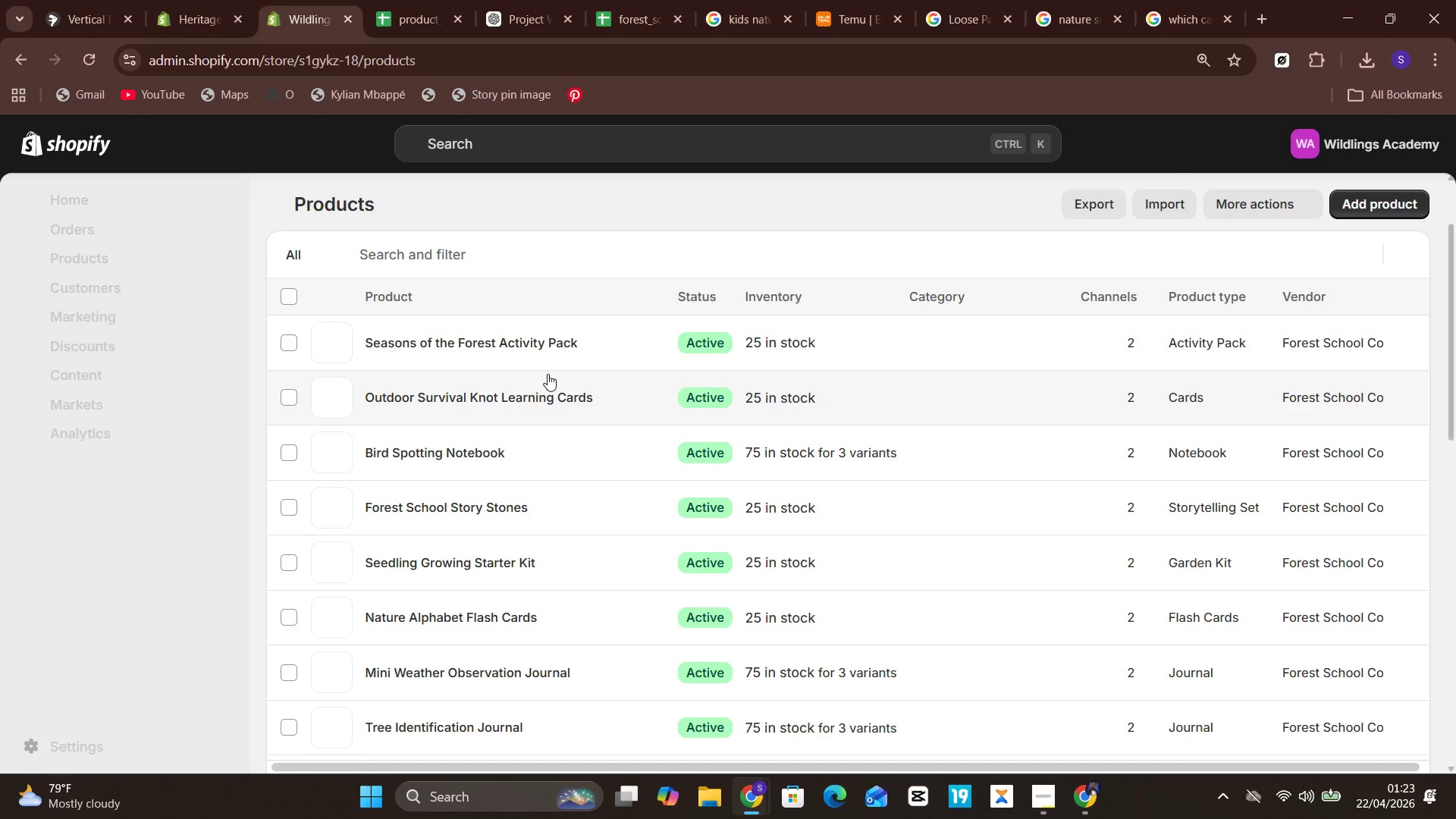 
left_click([388, 527])
 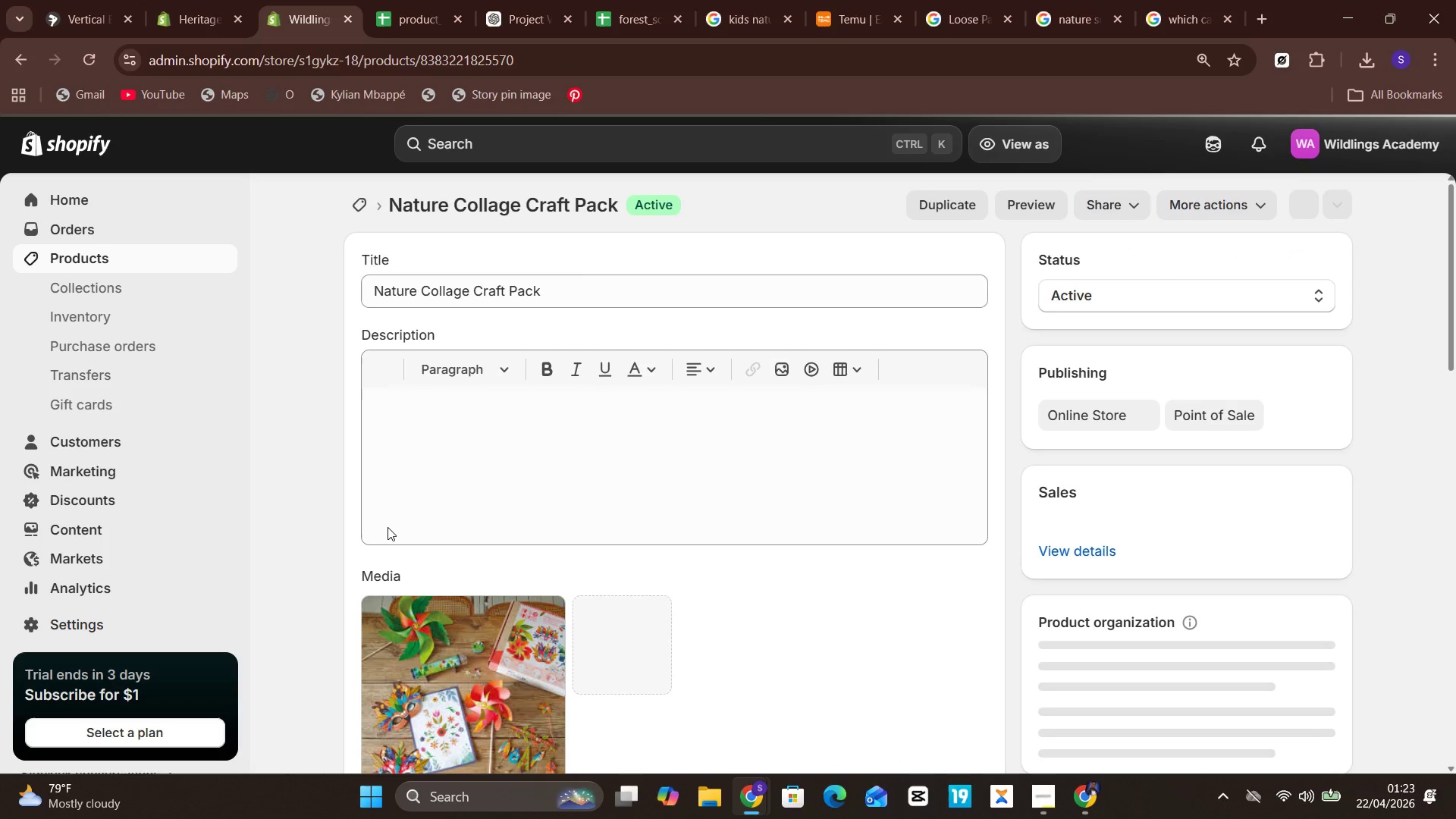 
wait(8.31)
 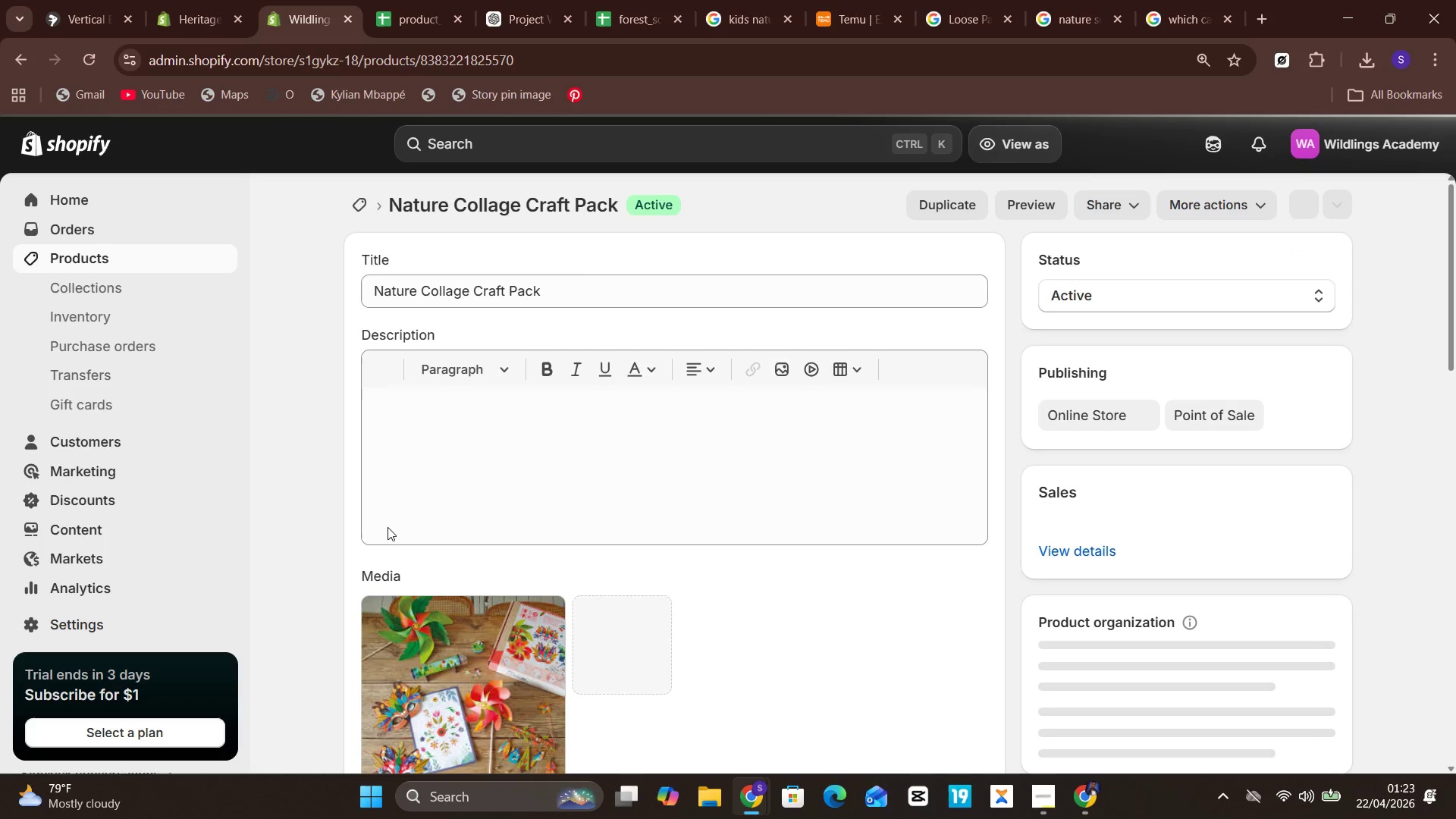 
left_click([562, 298])
 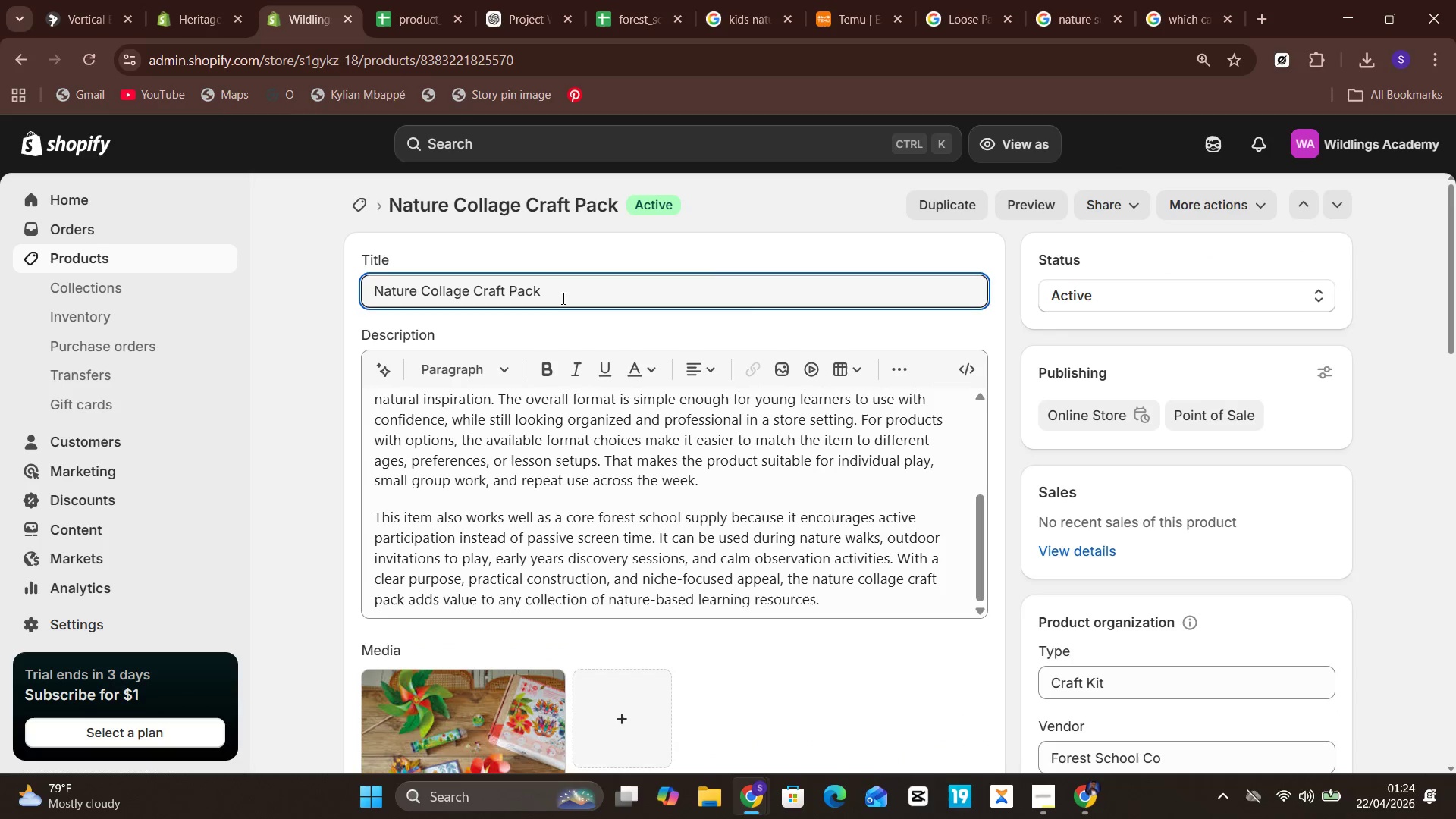 
key(Backspace)
 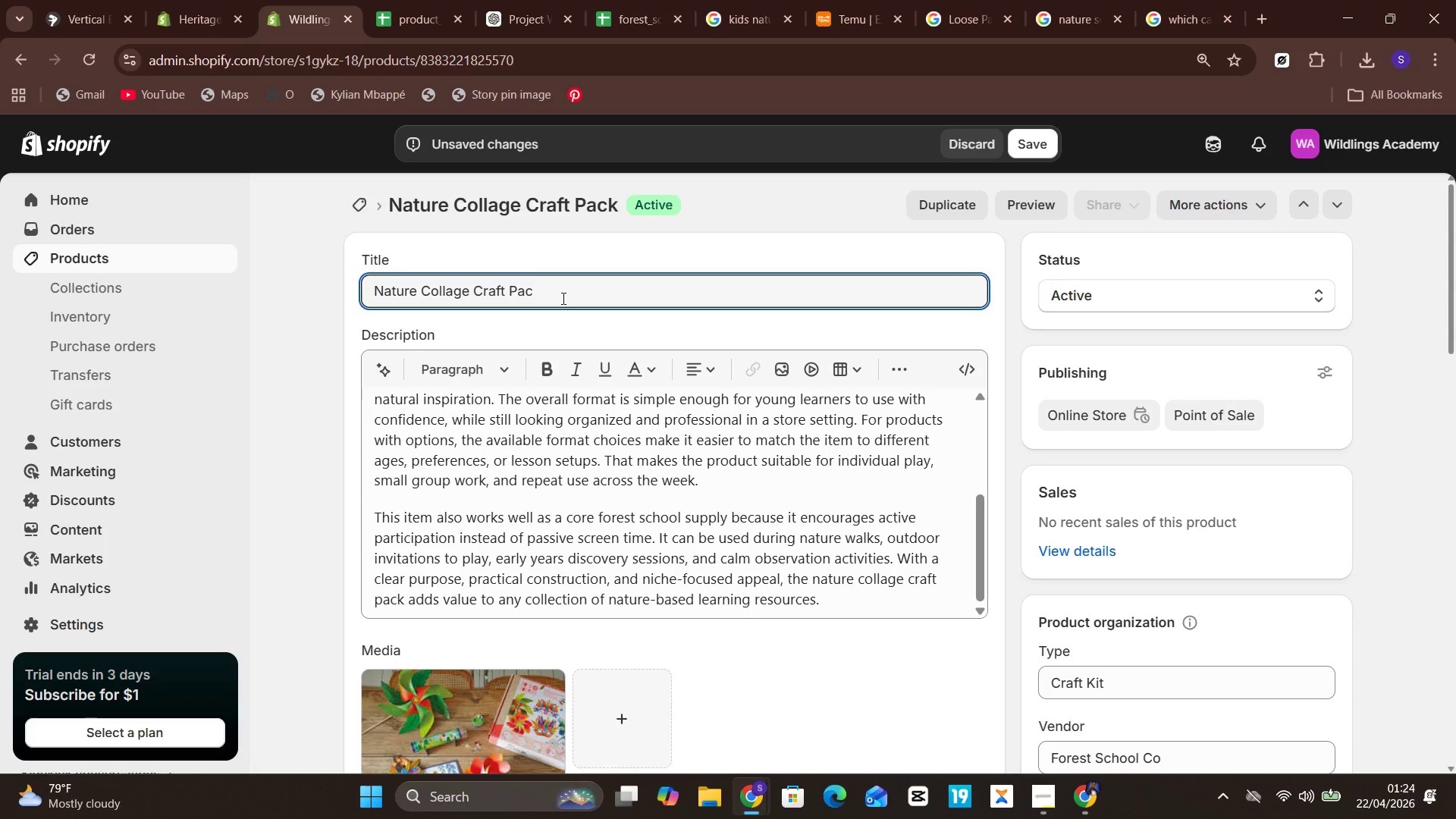 
key(K)
 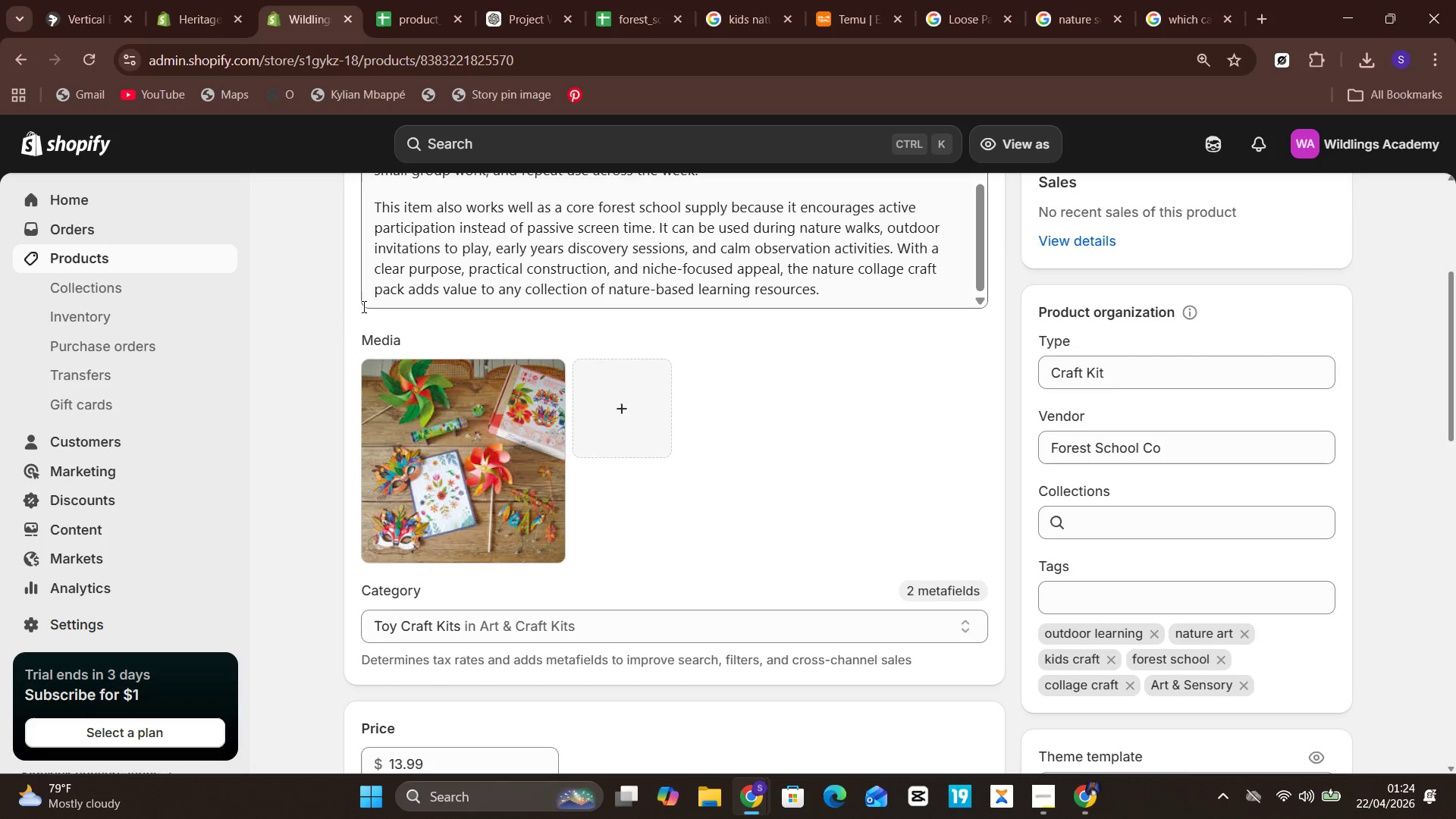 
wait(6.06)
 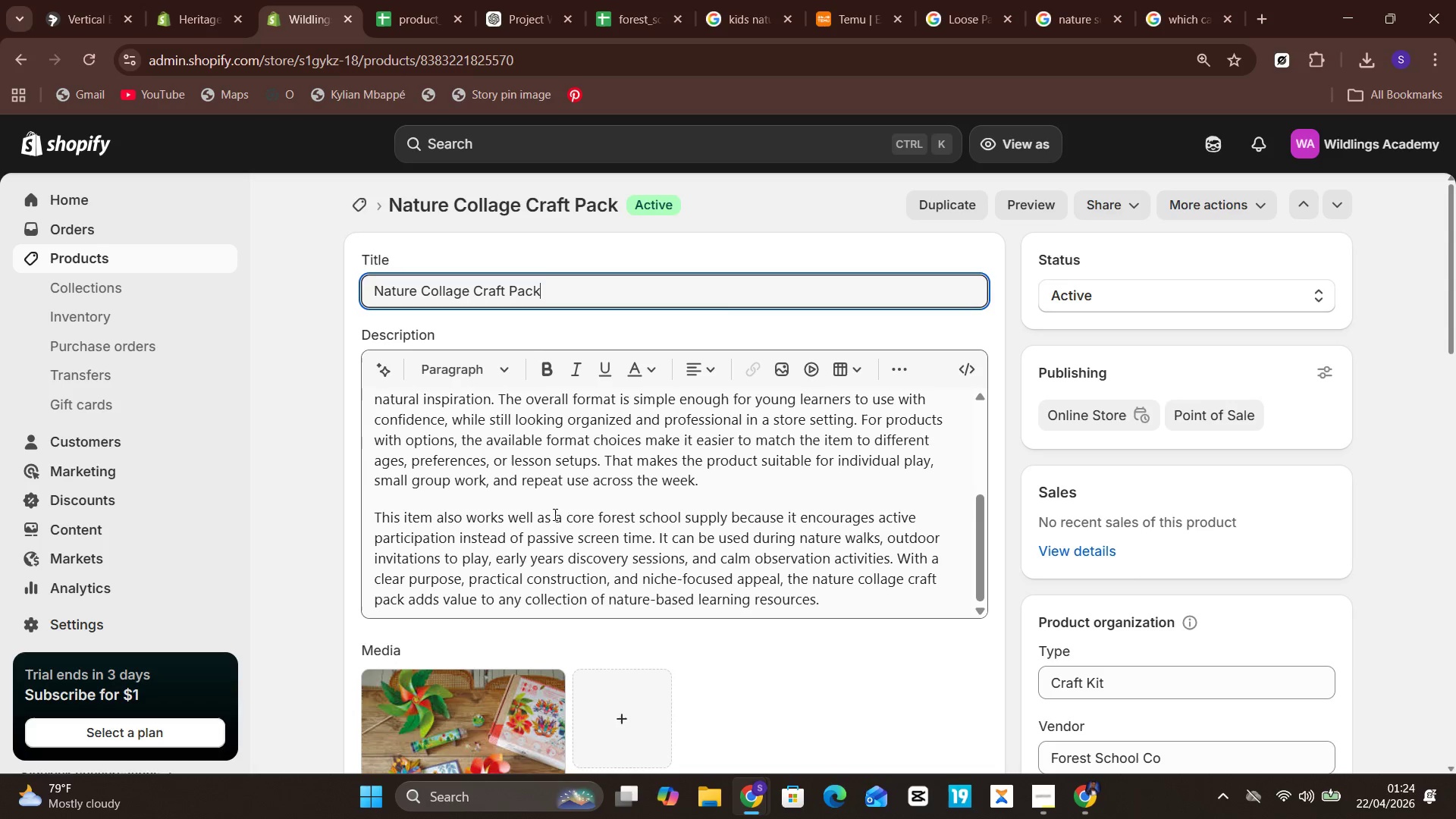 
left_click([118, 250])
 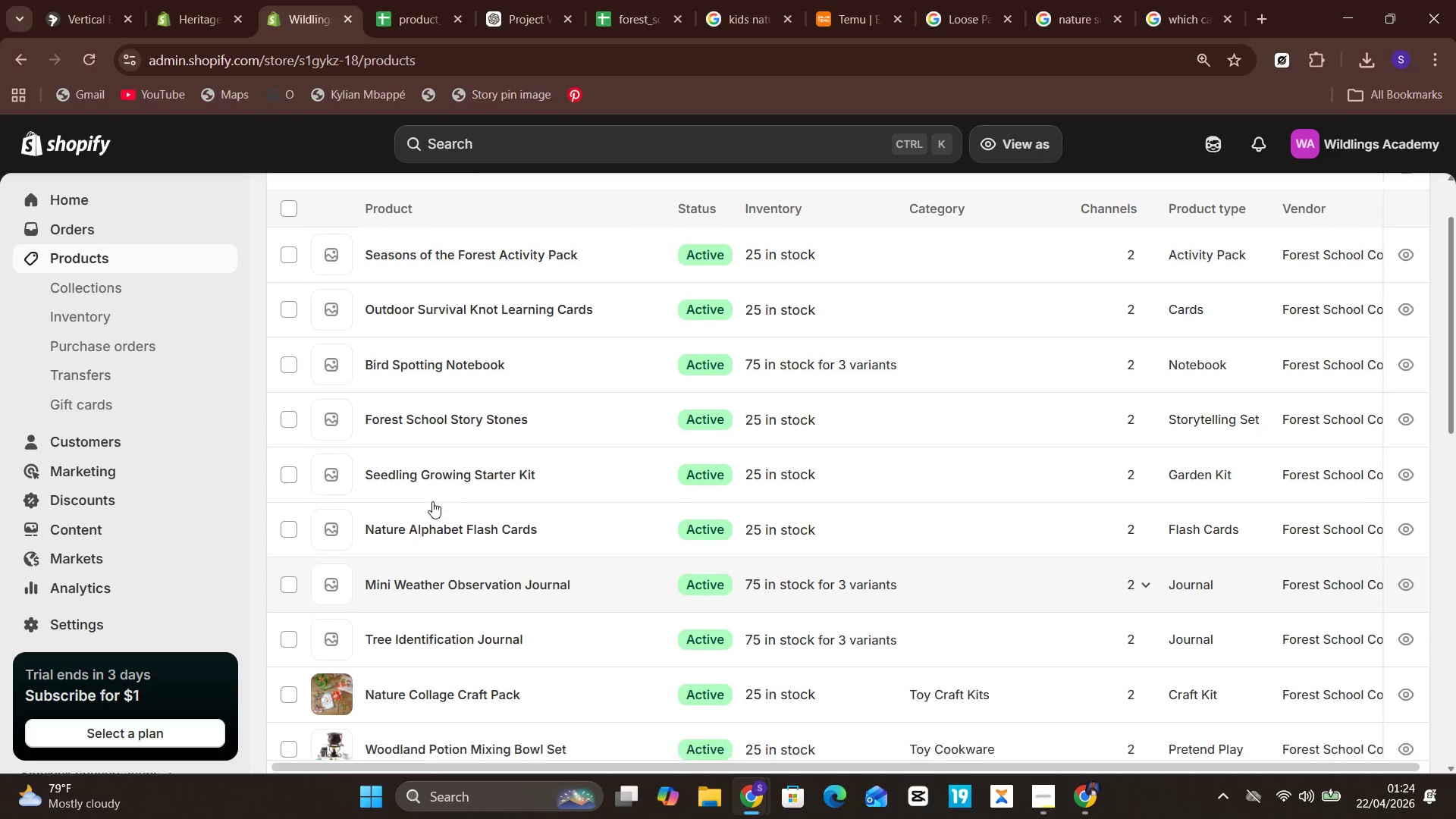 
wait(12.56)
 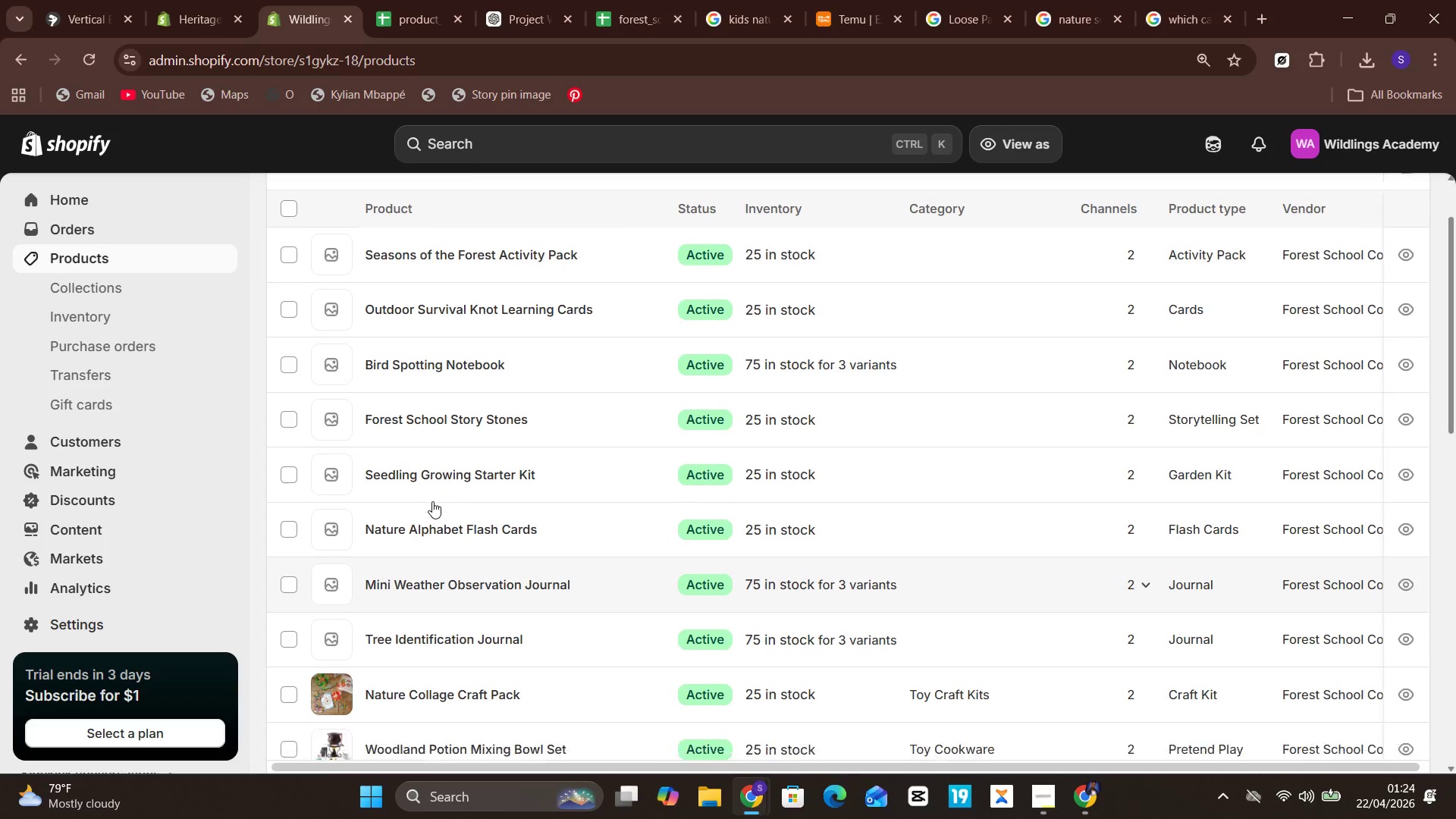 
left_click([441, 632])
 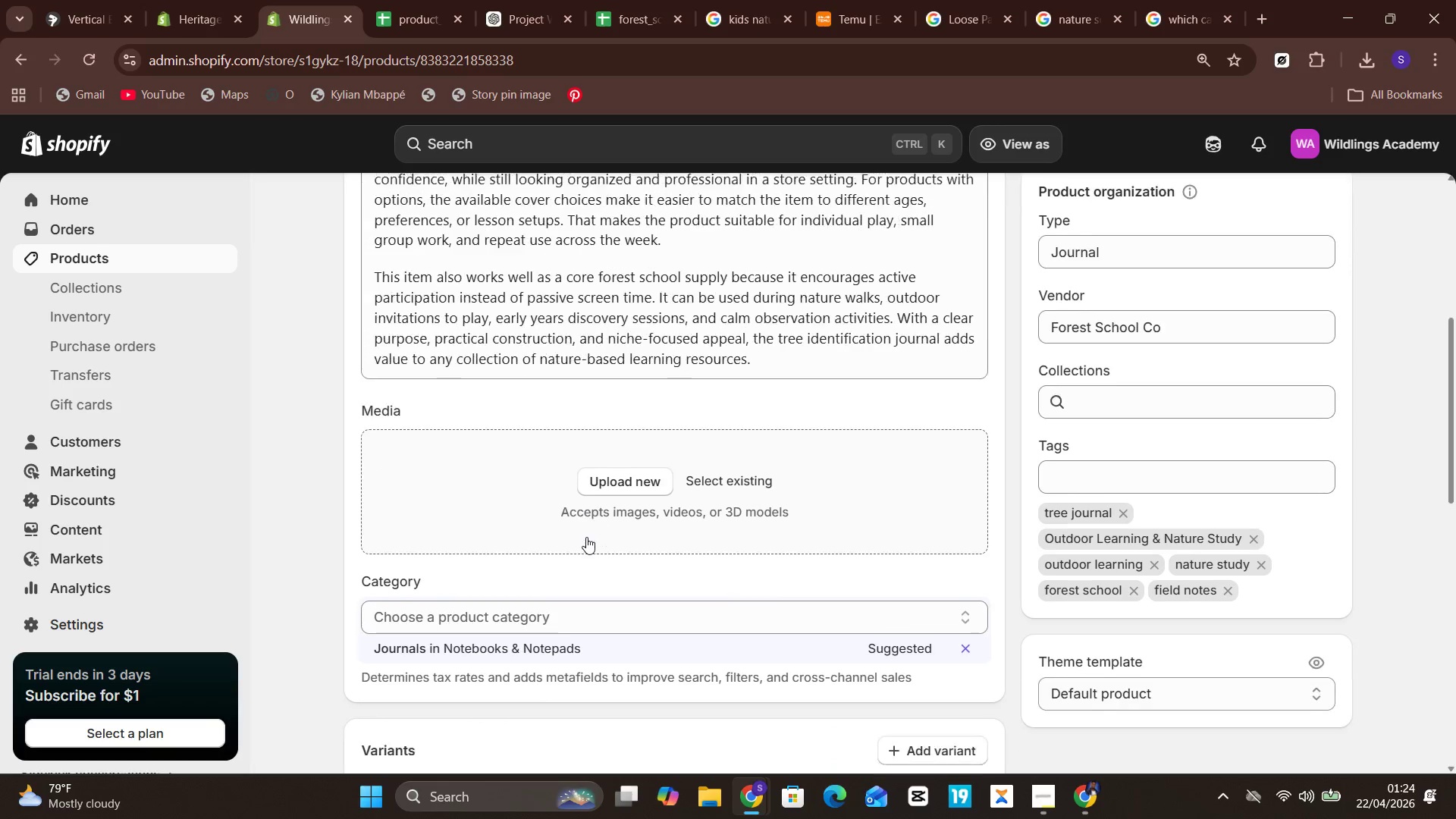 
wait(6.31)
 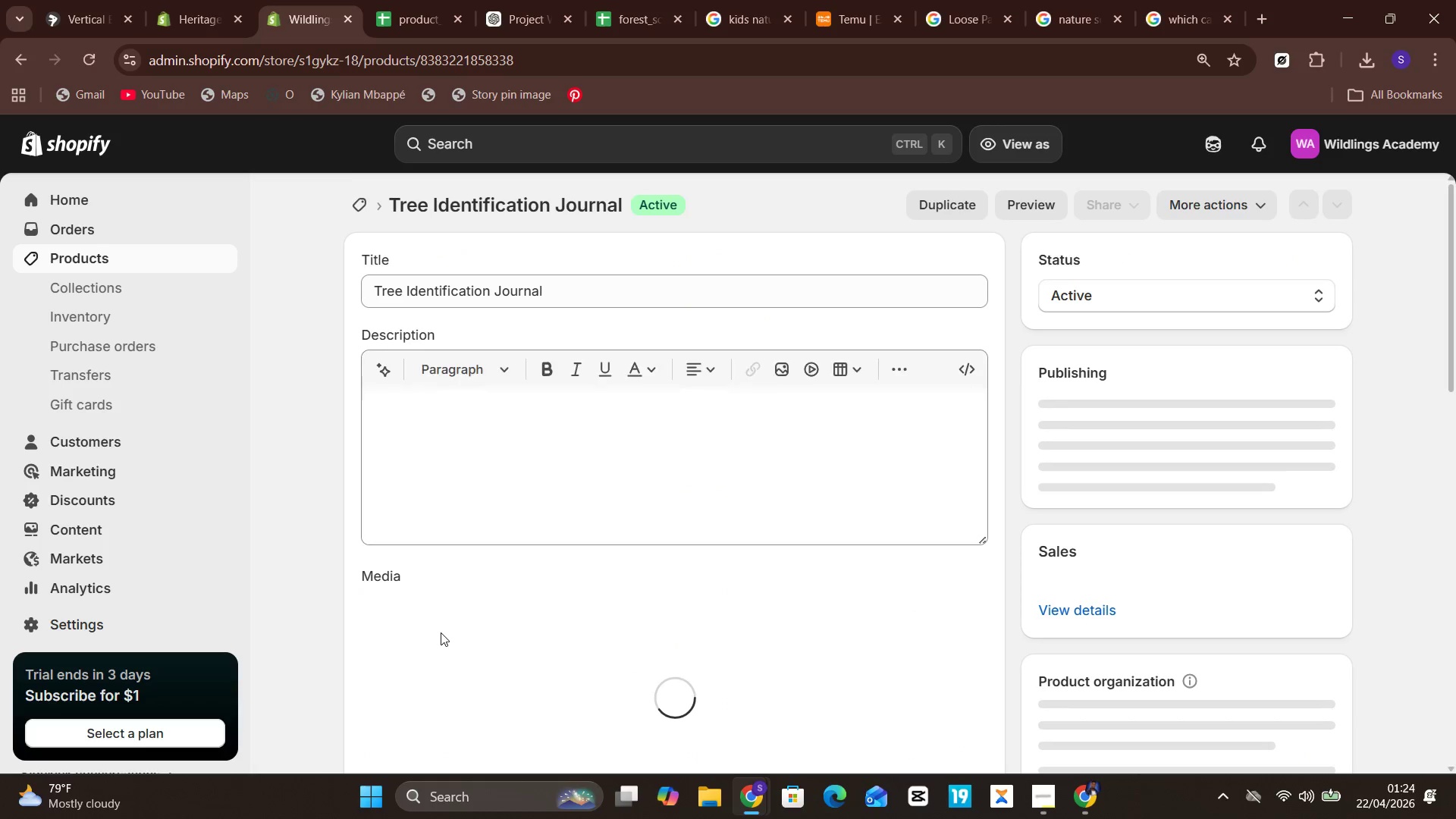 
left_click([464, 630])
 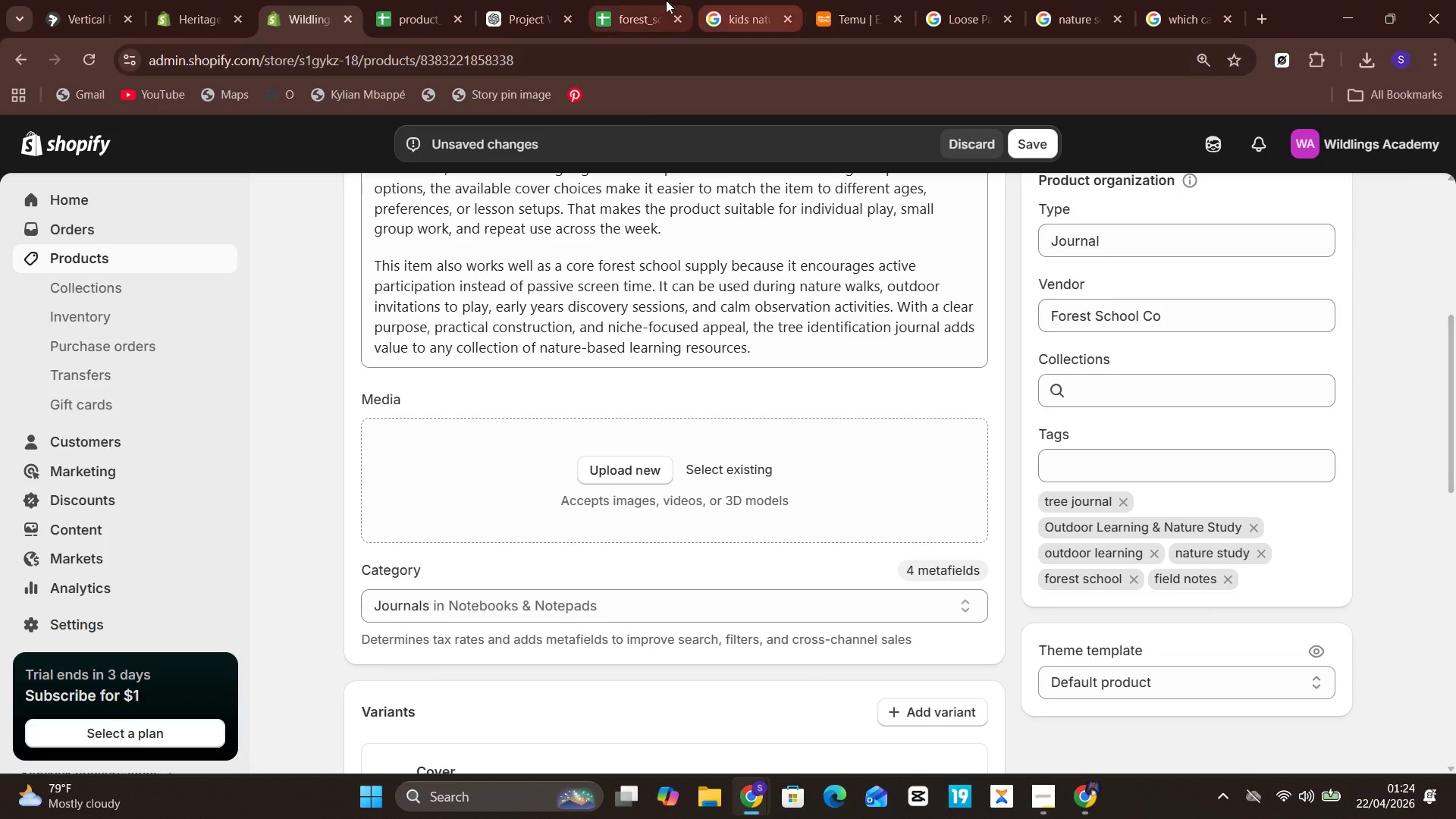 
mouse_move([670, -2])
 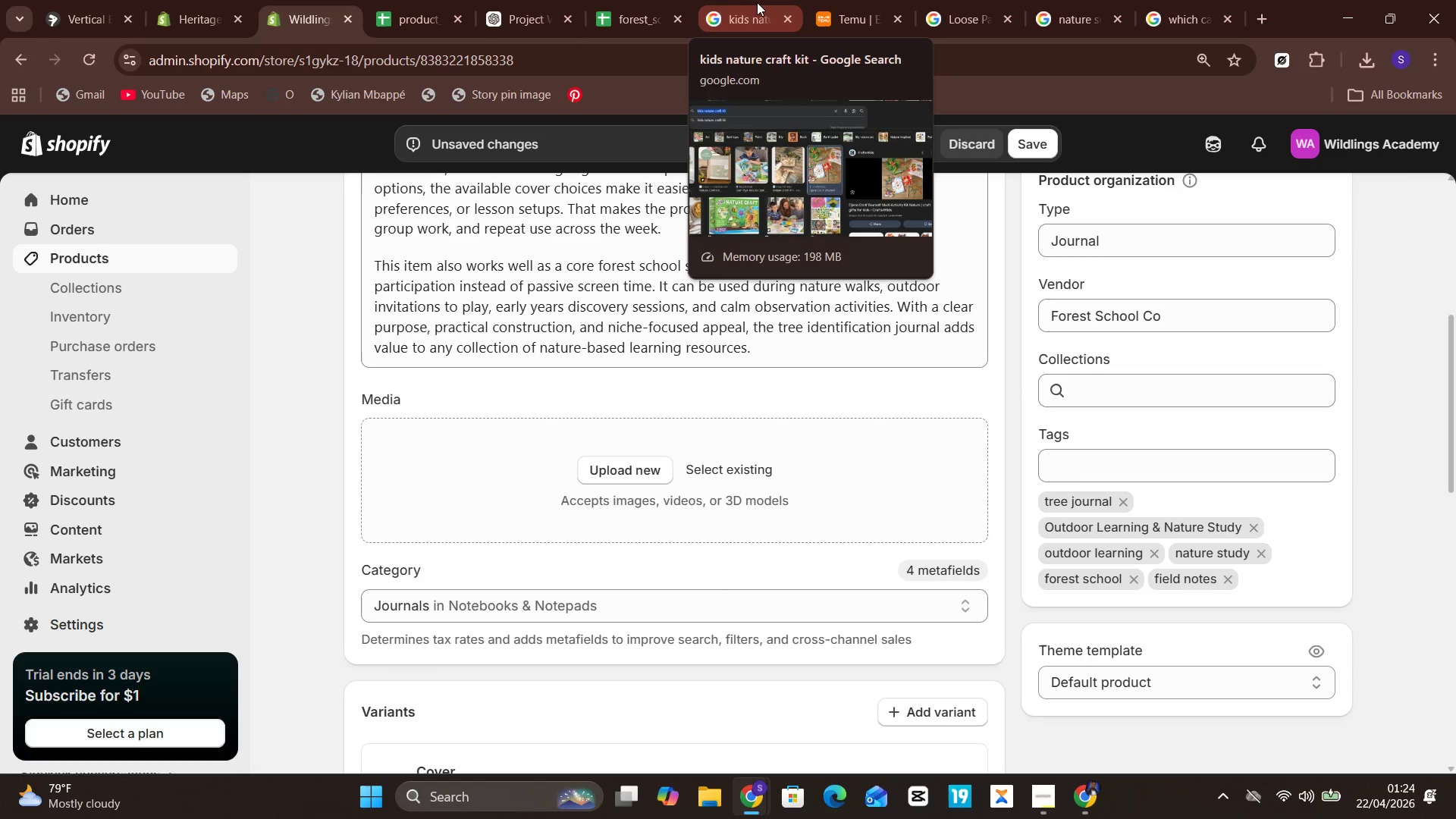 
left_click([747, 2])
 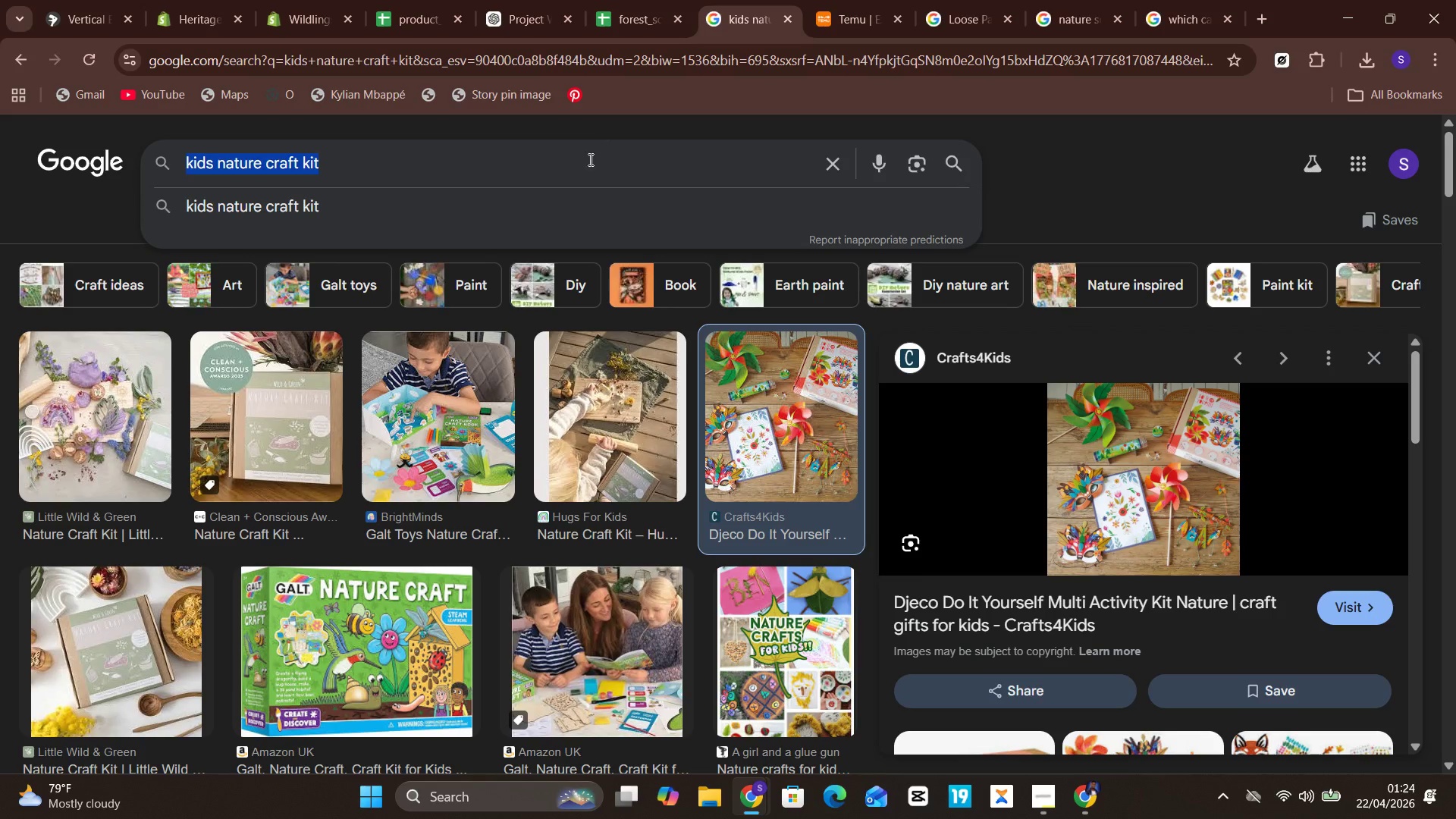 
left_click([588, 179])
 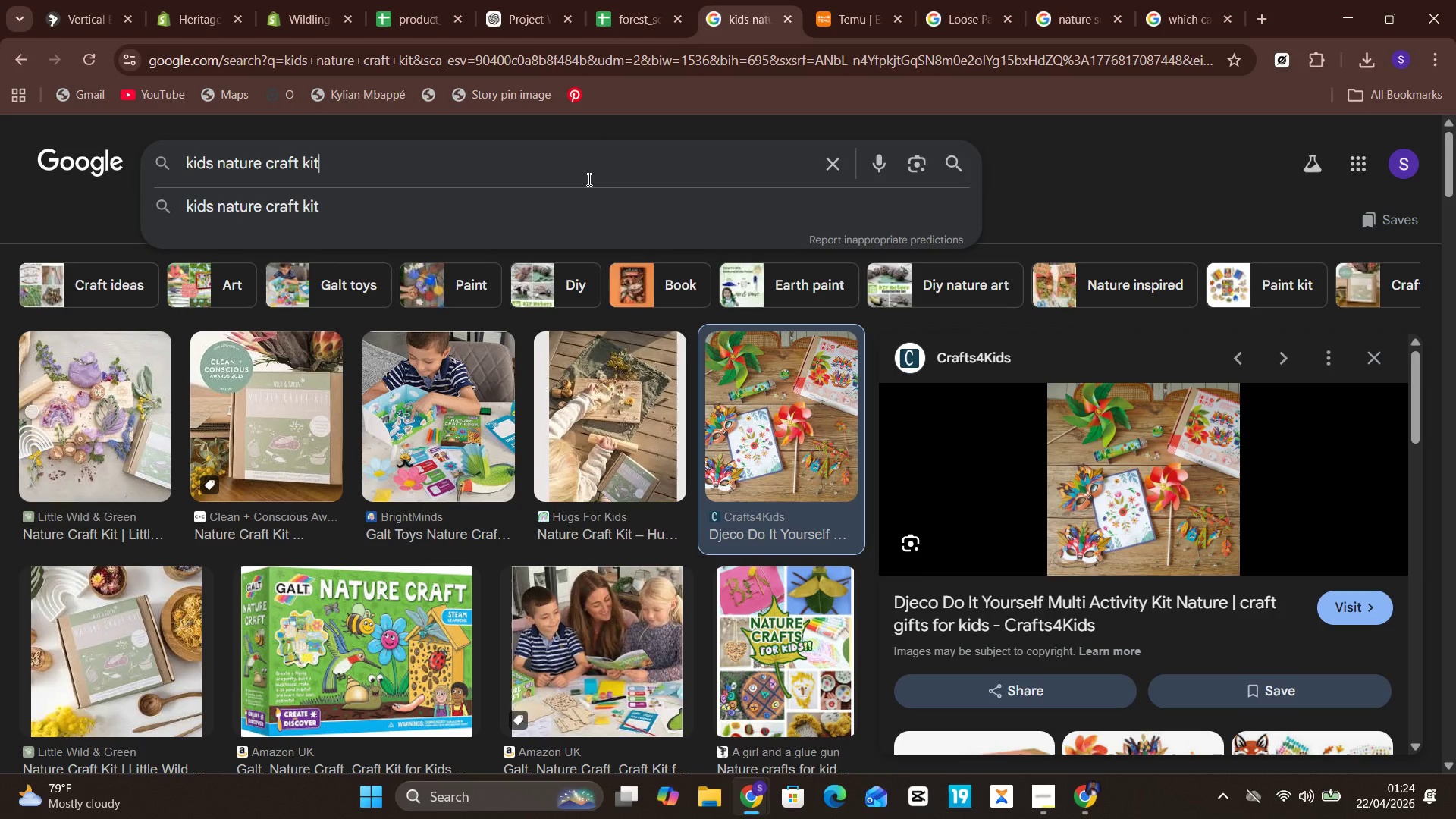 
left_click([588, 179])
 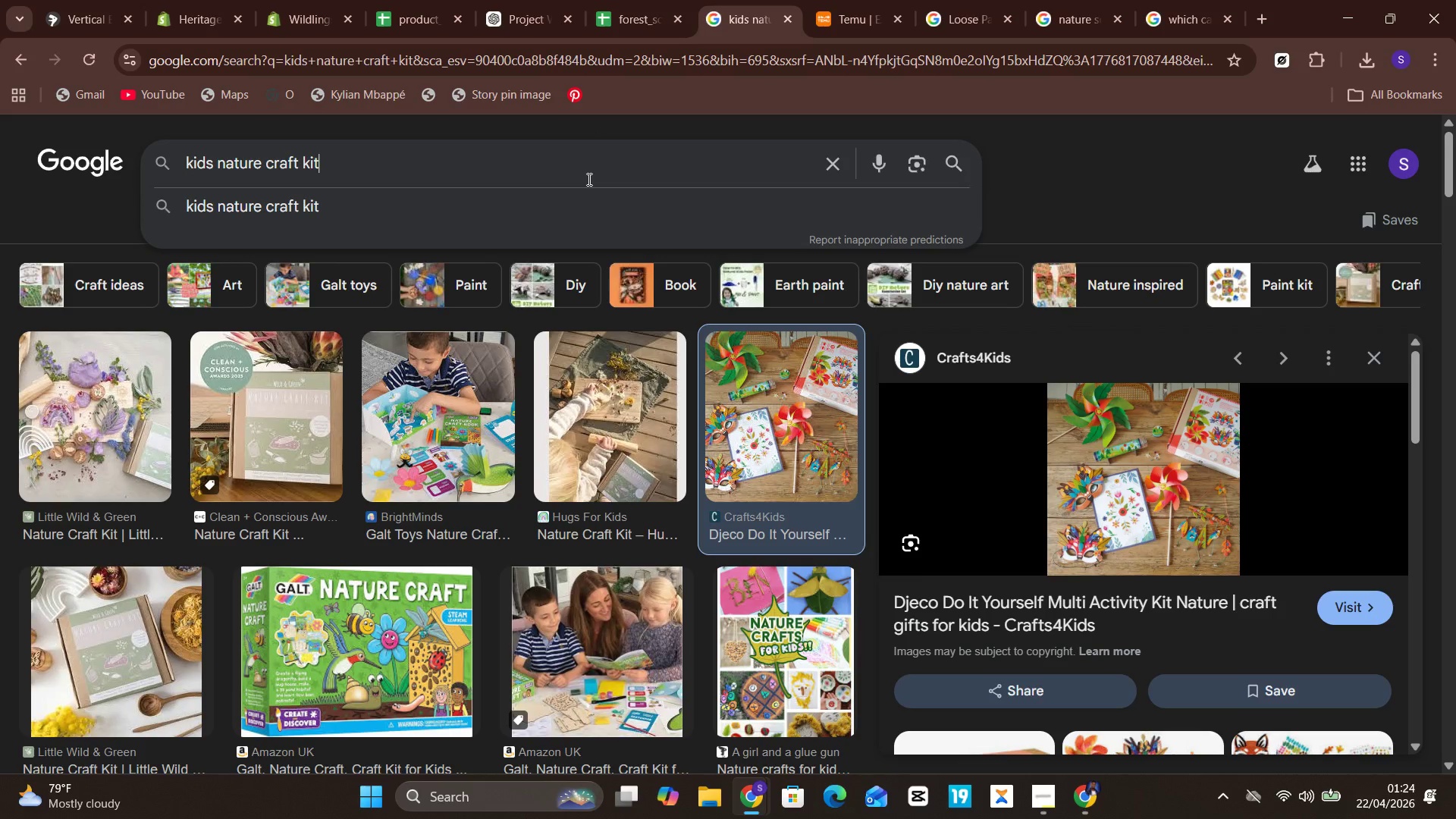 
hold_key(key=Backspace, duration=0.8)
 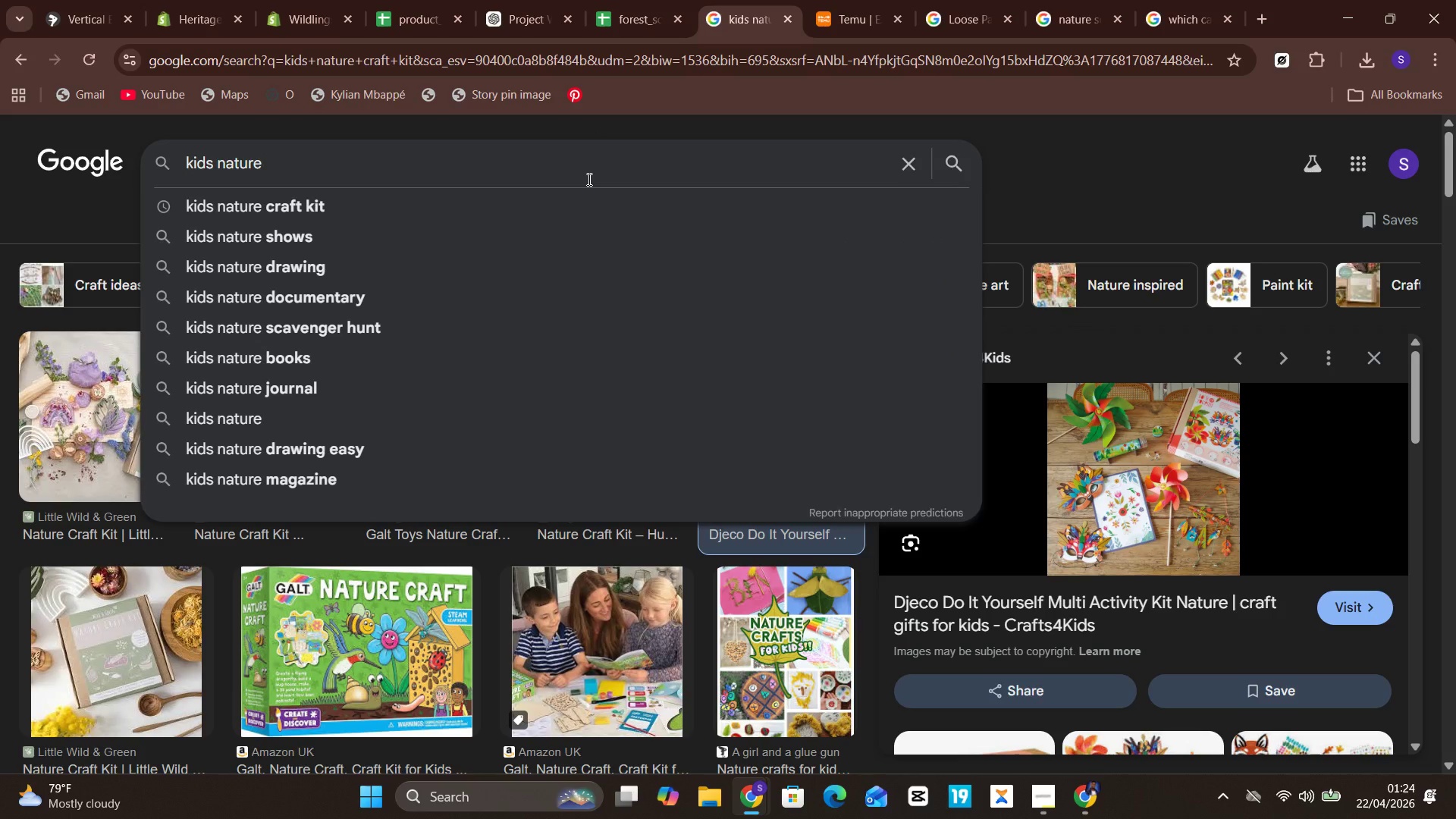 
type( journal)
 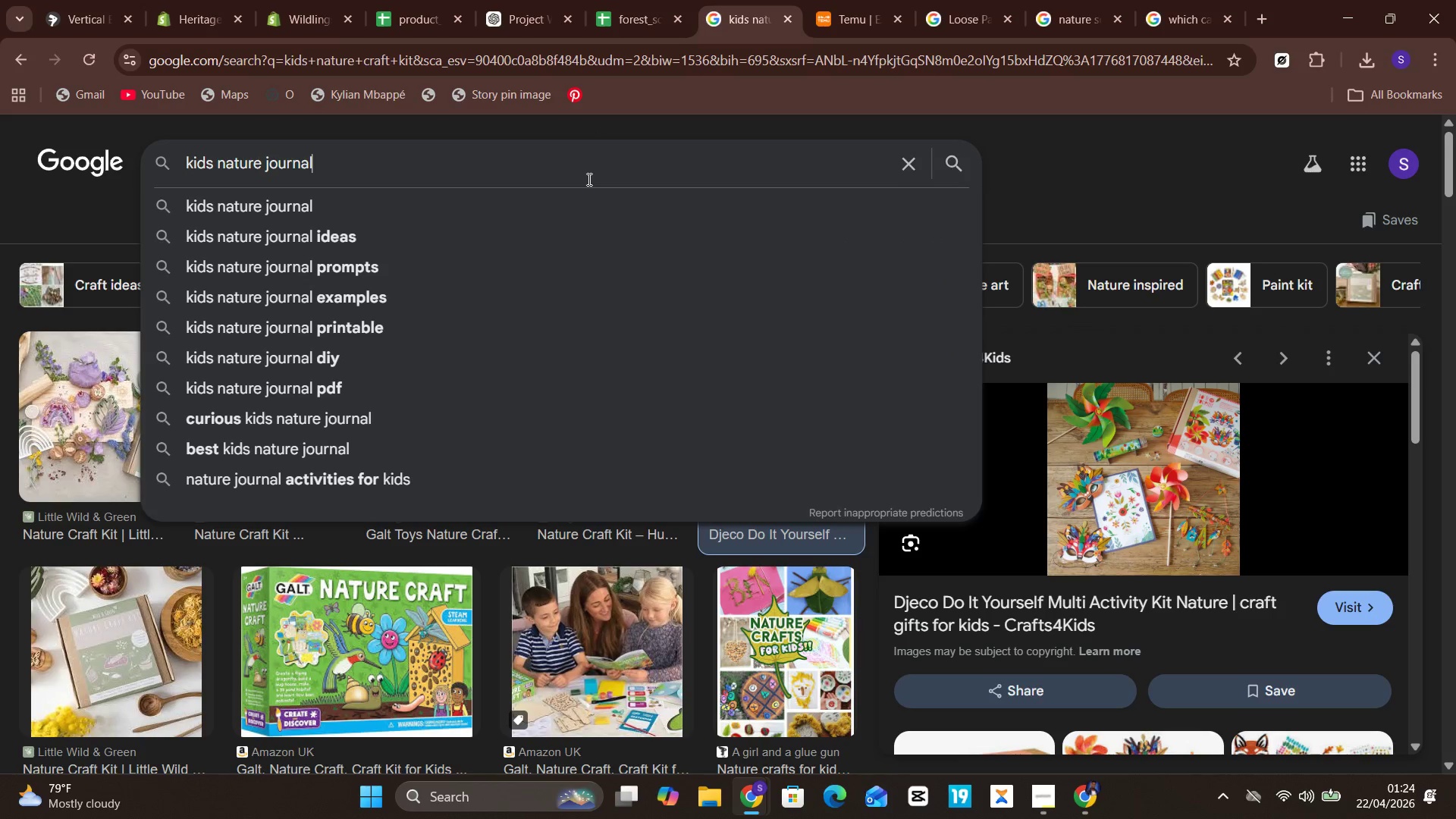 
key(Enter)
 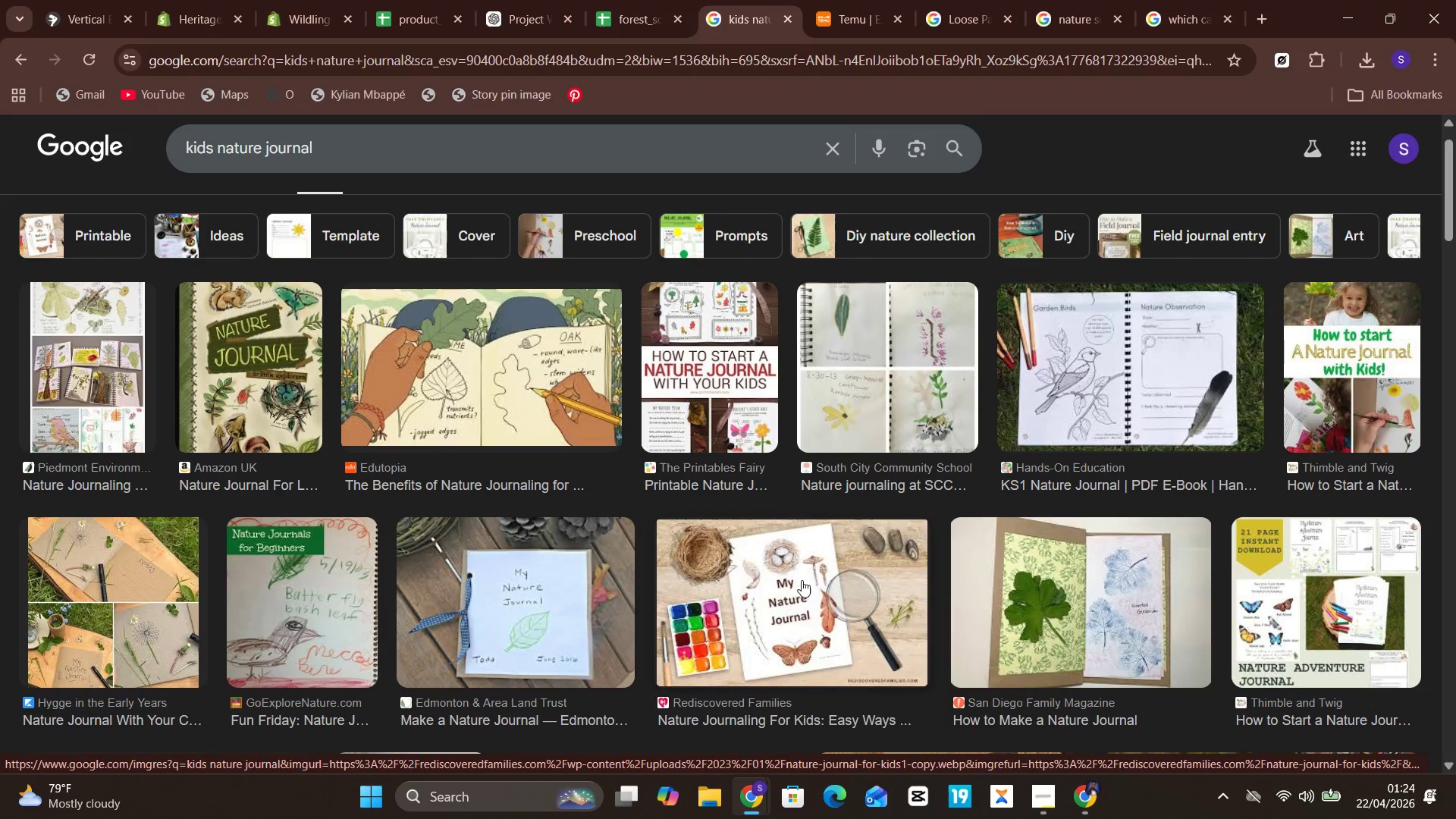 
wait(12.67)
 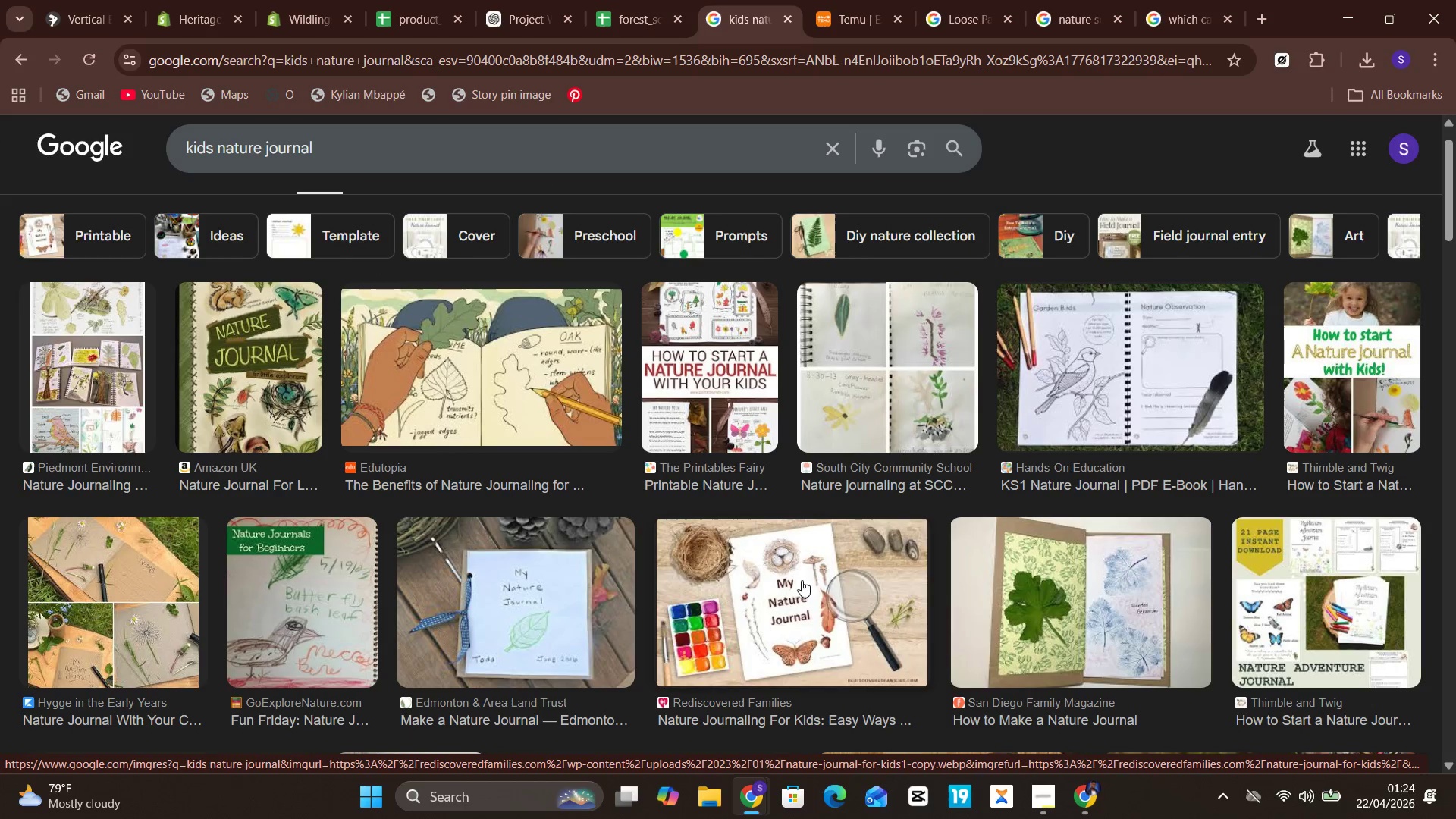 
left_click([792, 557])
 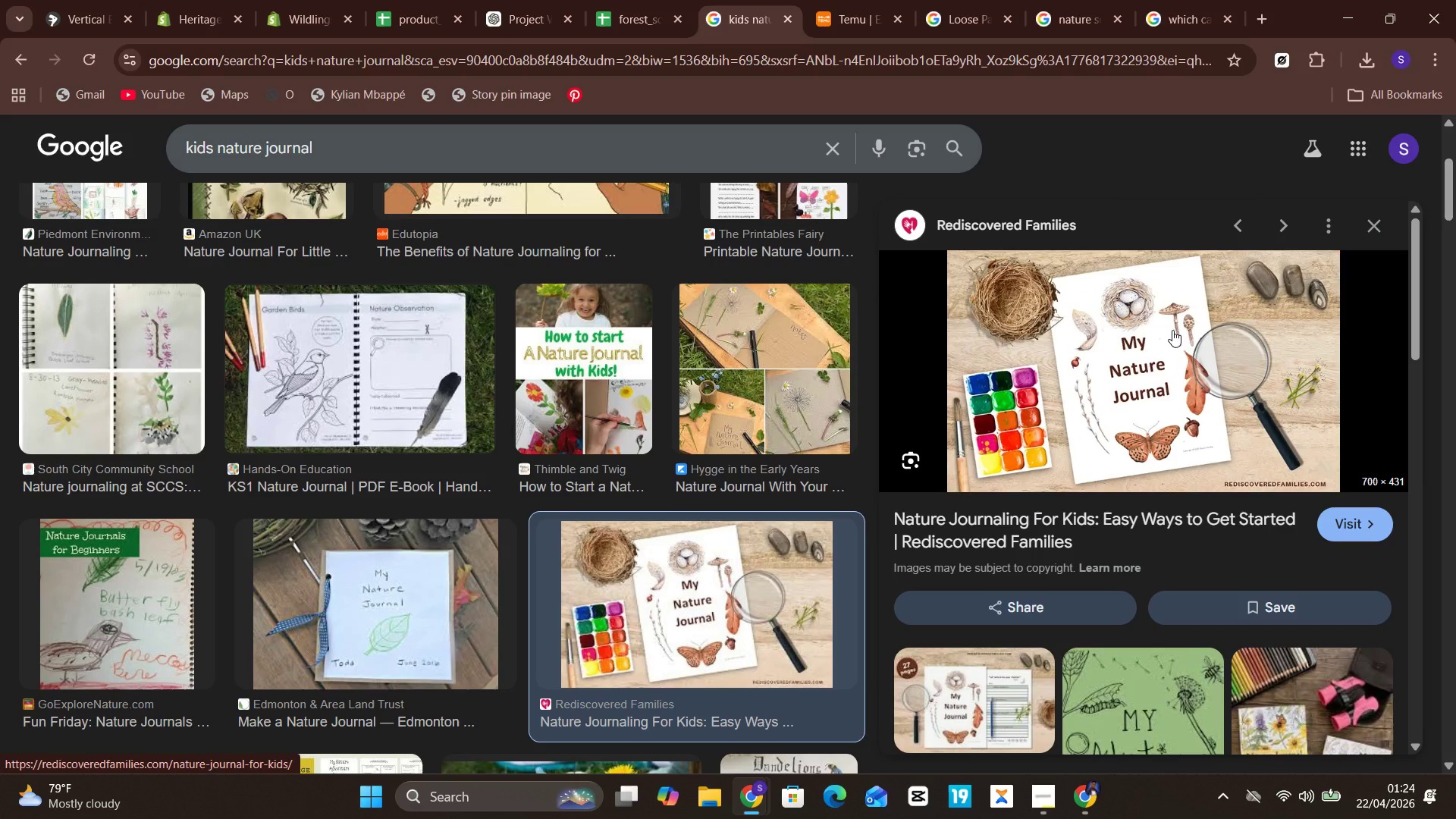 
right_click([1172, 330])
 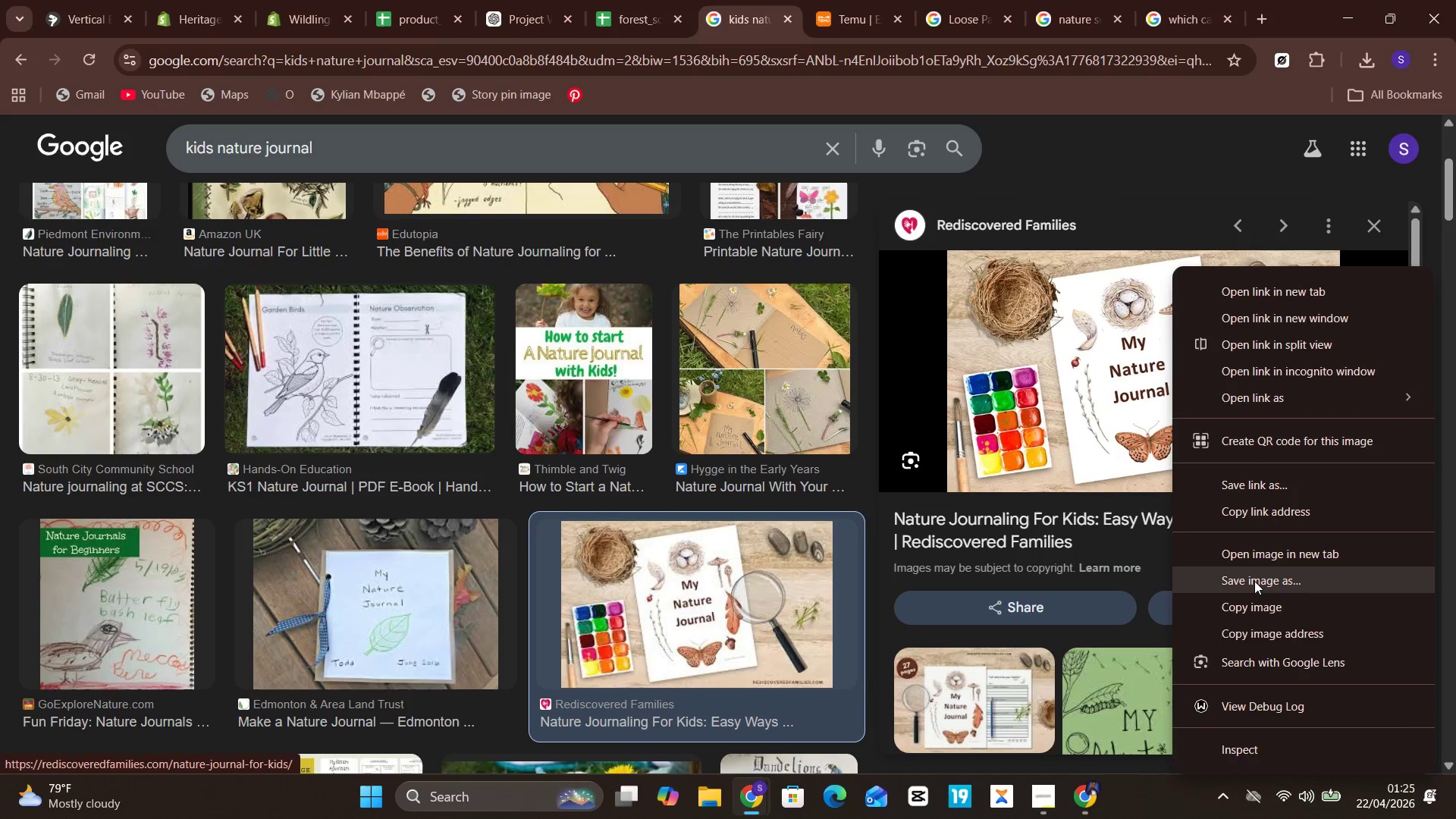 
left_click([1254, 588])
 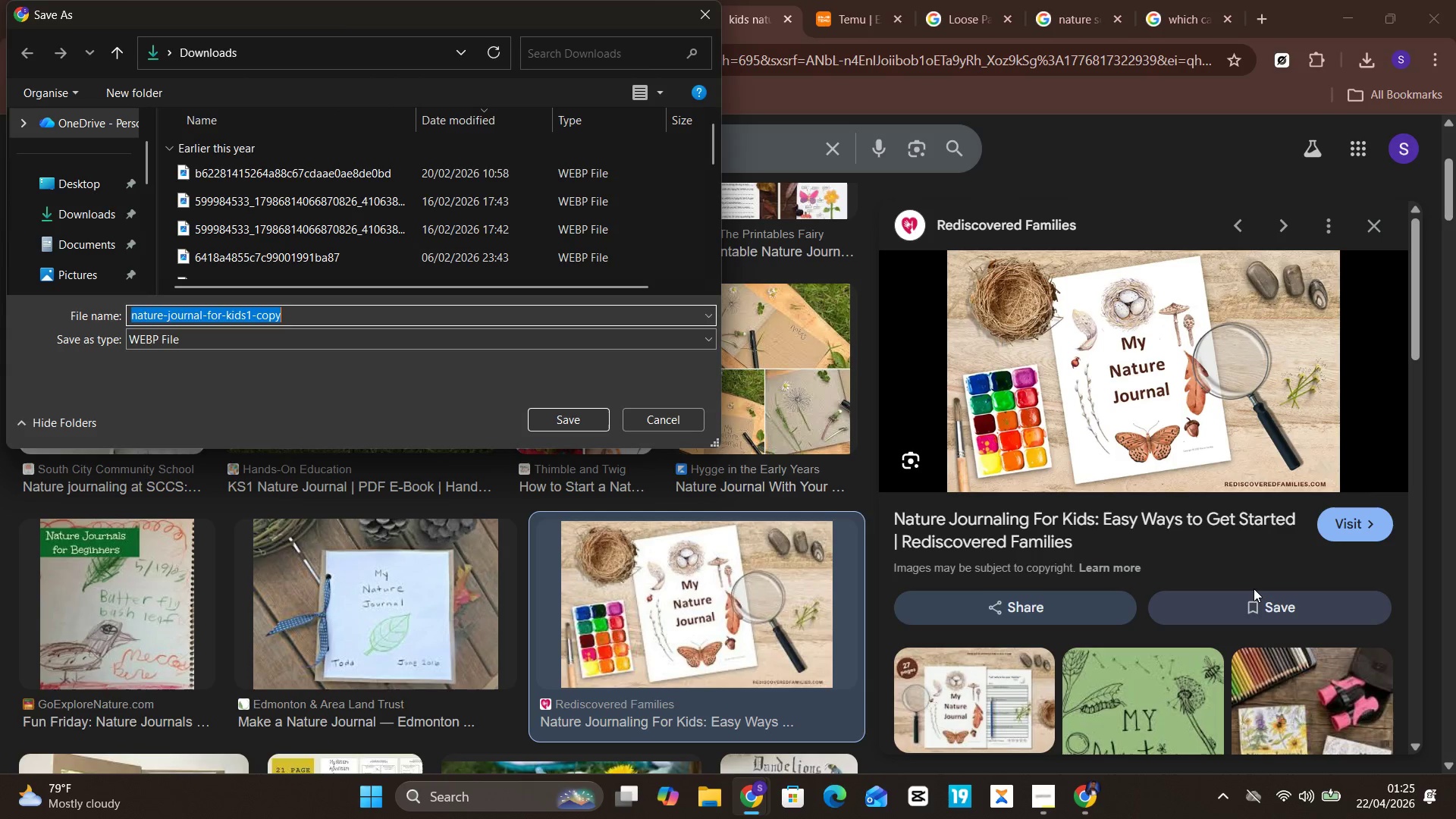 
key(Enter)
 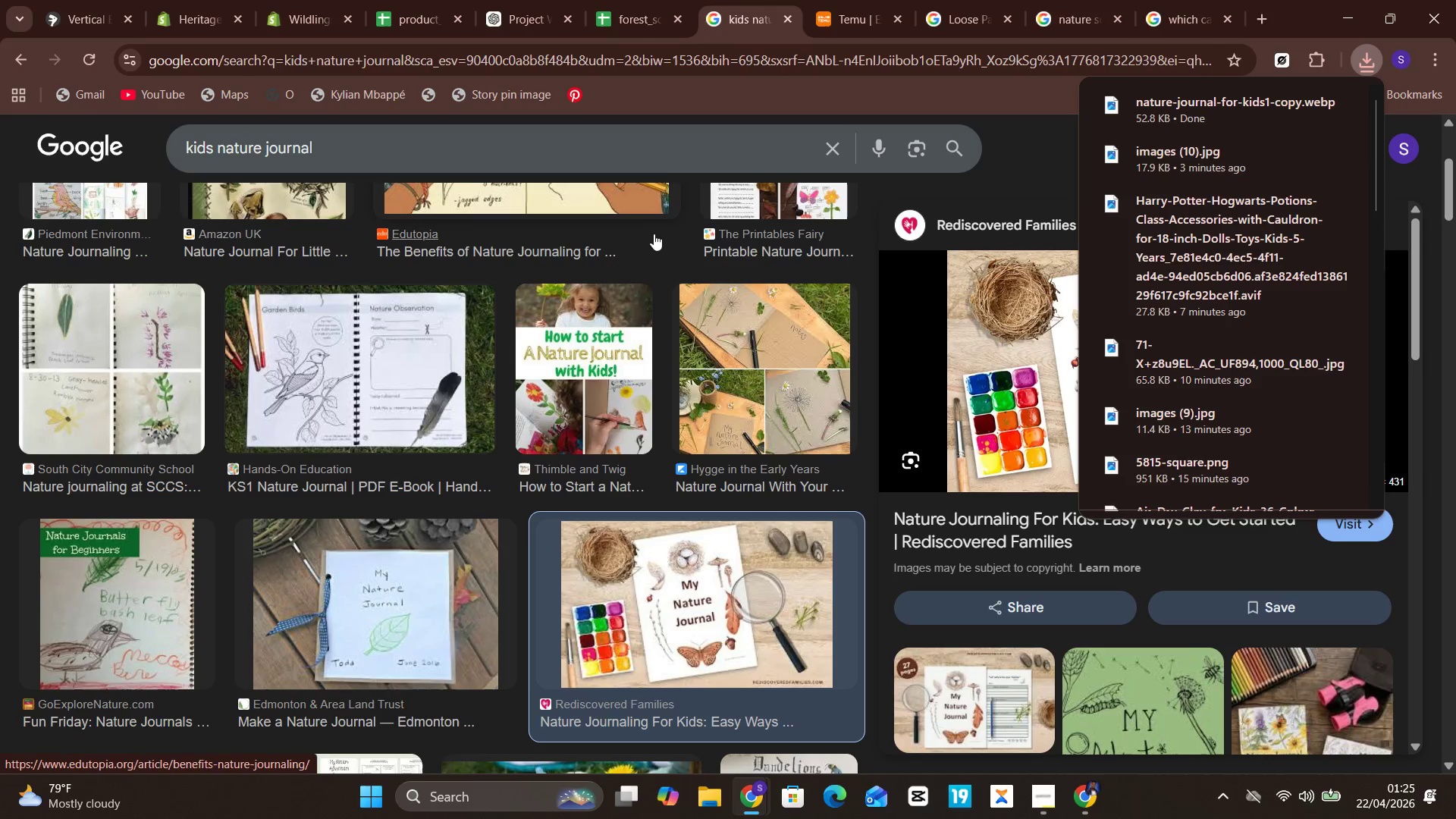 
left_click([678, 147])
 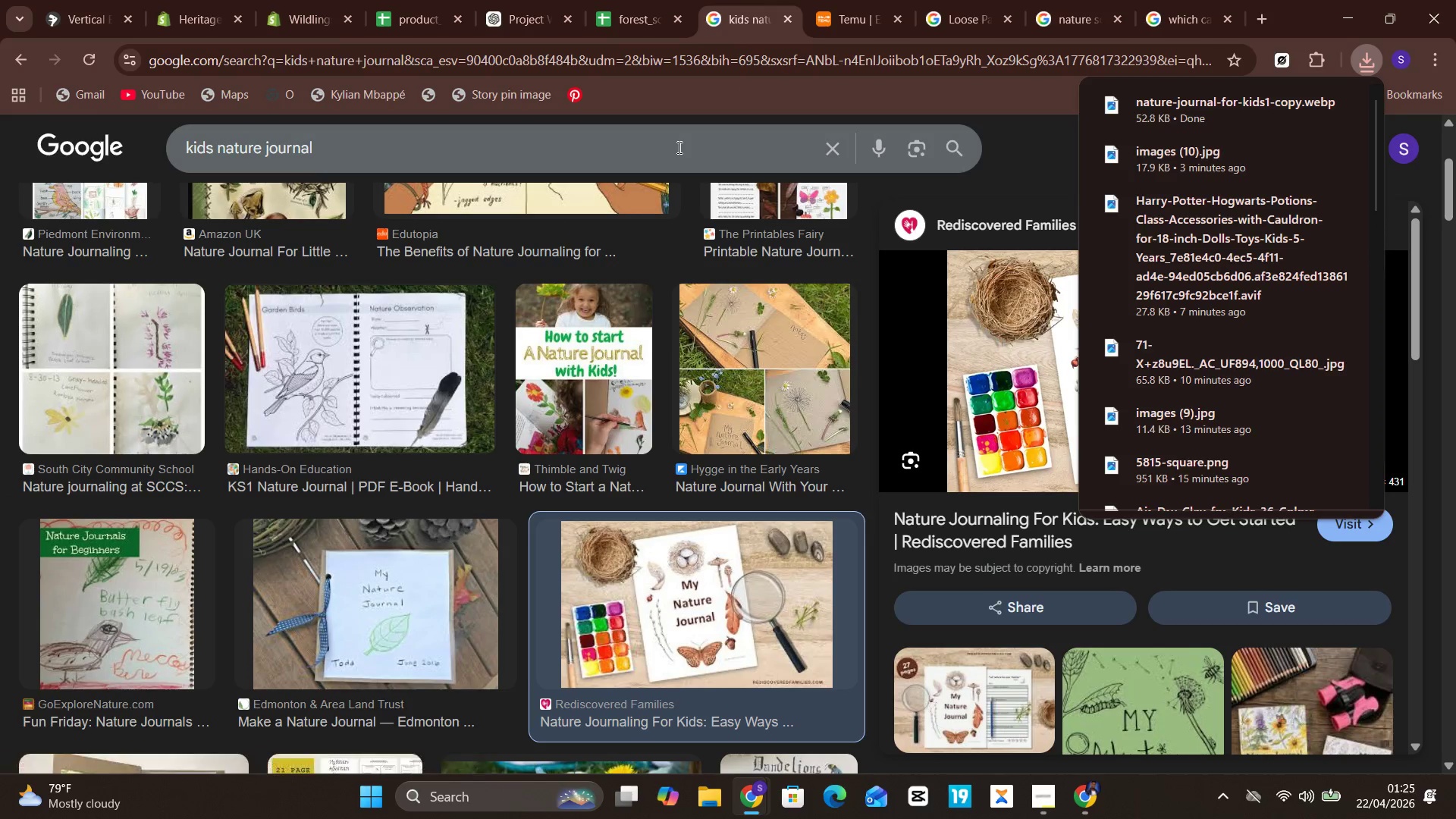 
key(Control+A)
 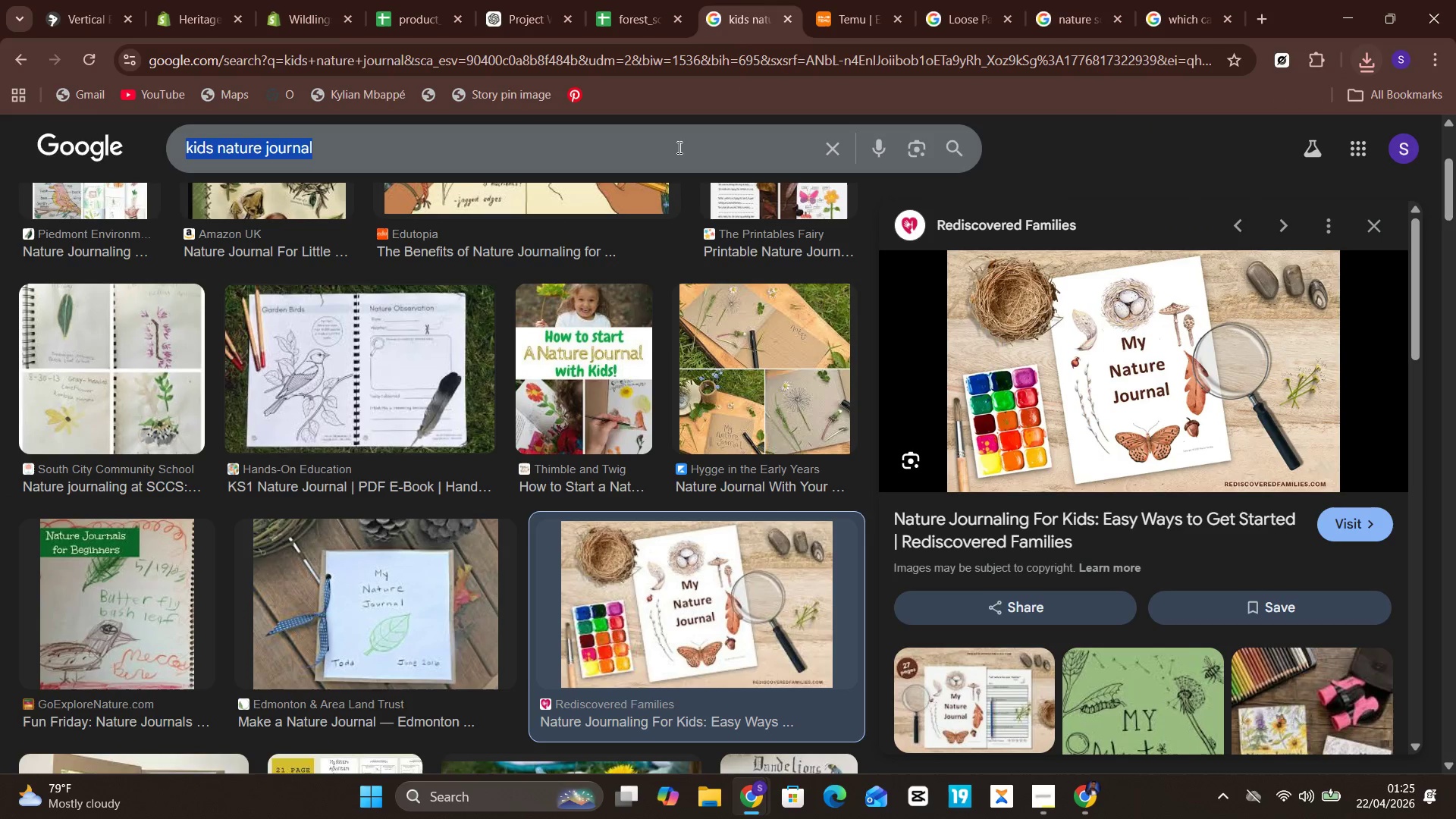 
key(Control+C)
 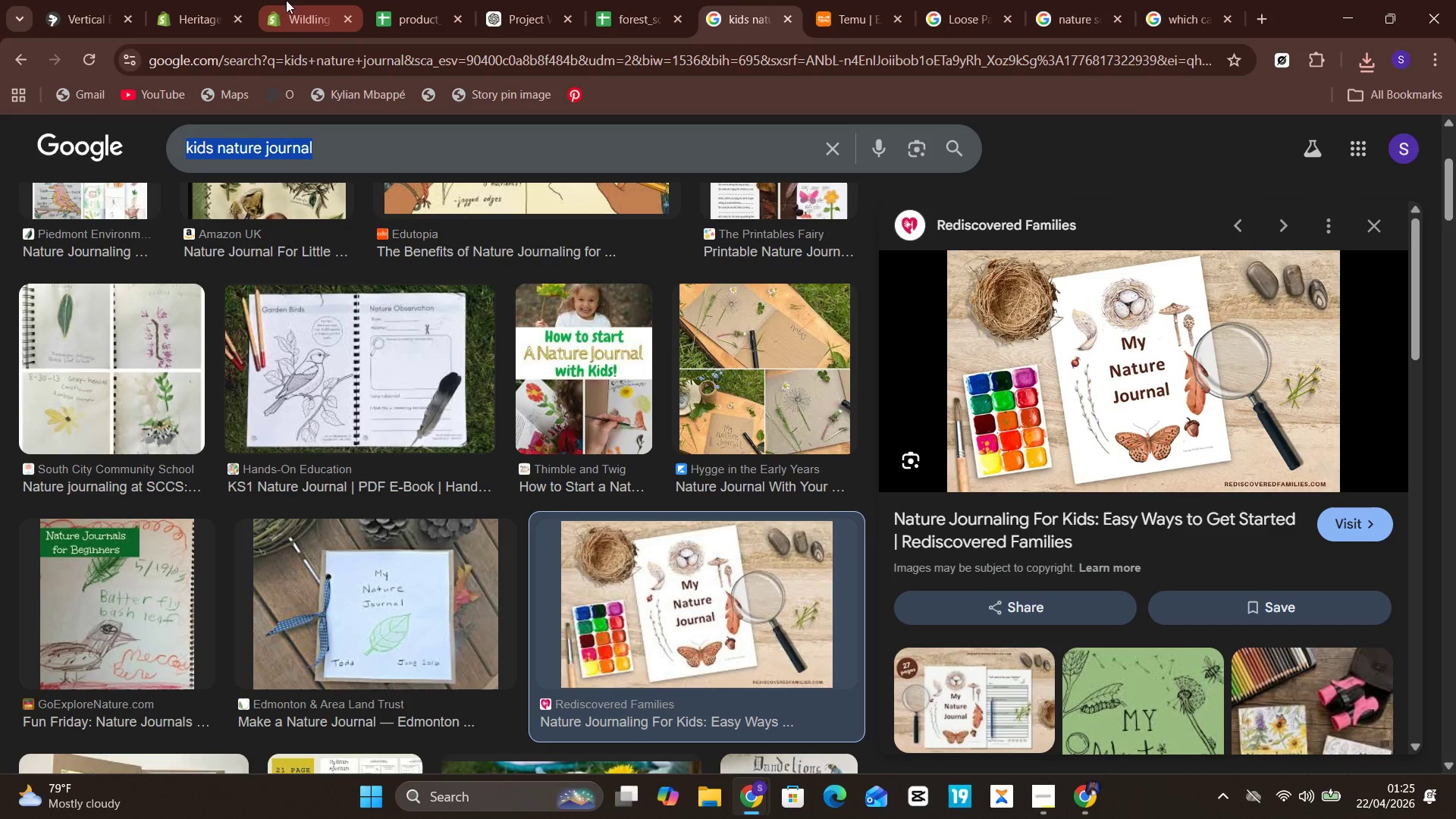 
left_click([298, 0])
 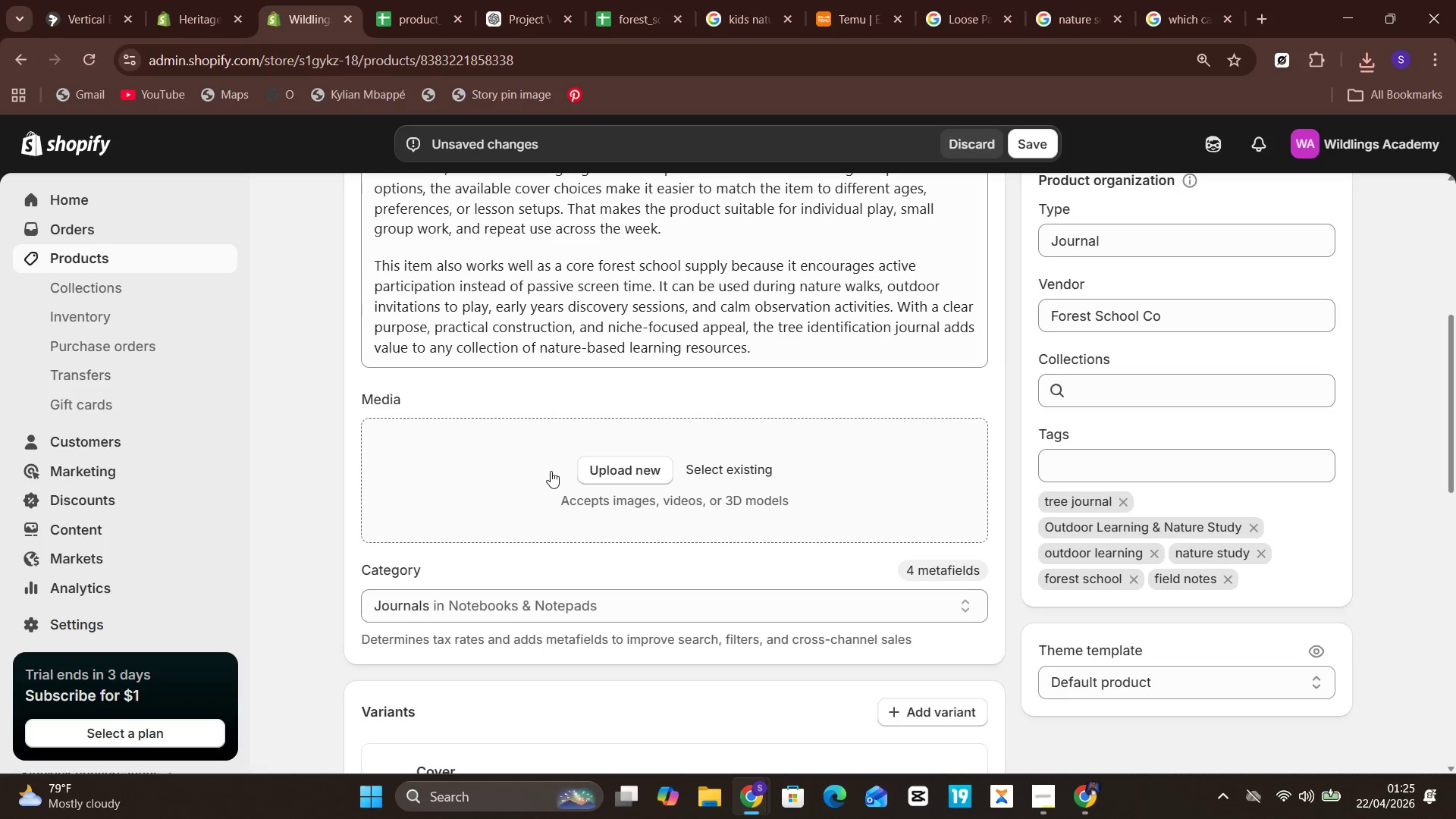 
left_click([618, 460])
 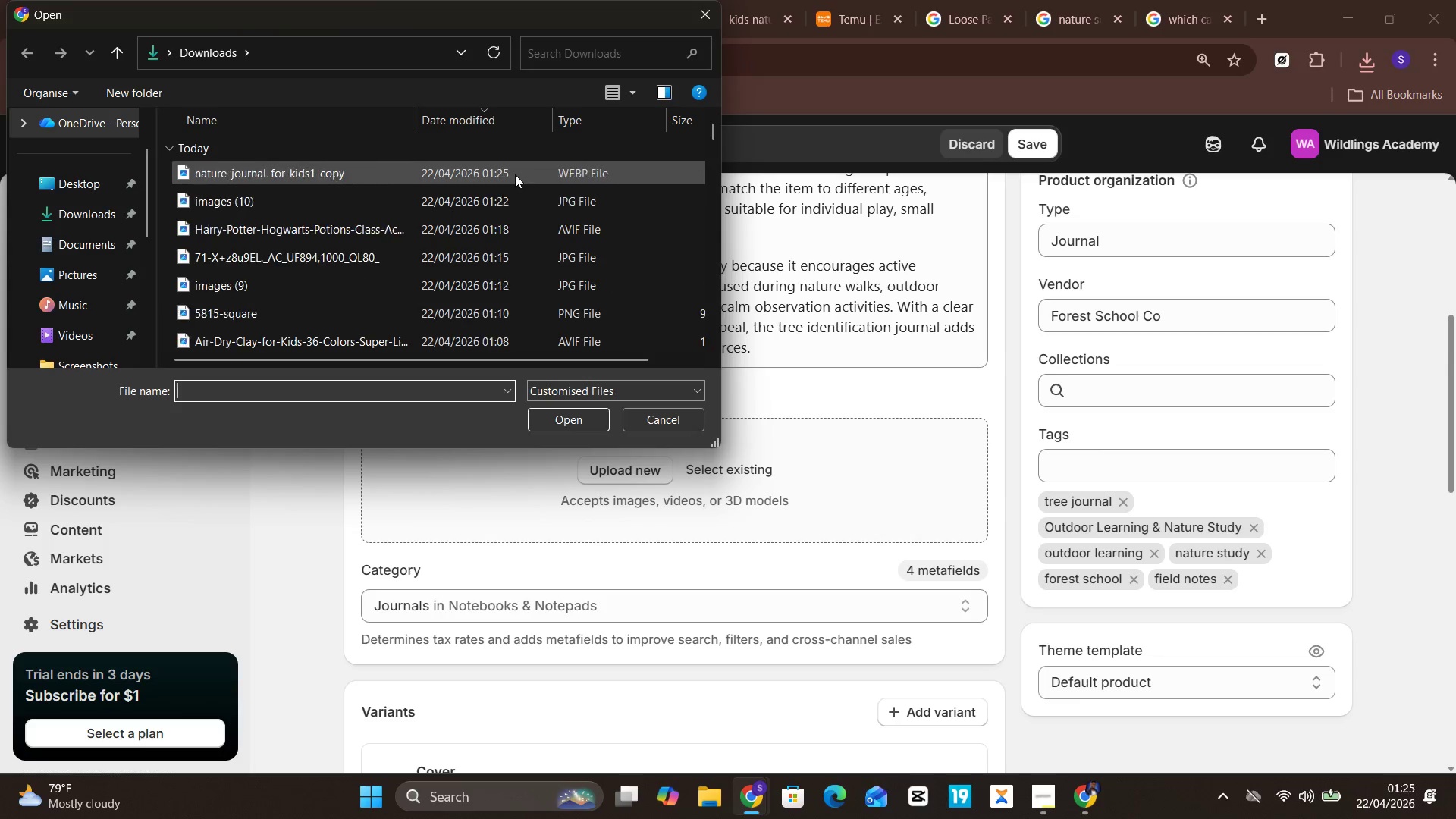 
left_click([515, 174])
 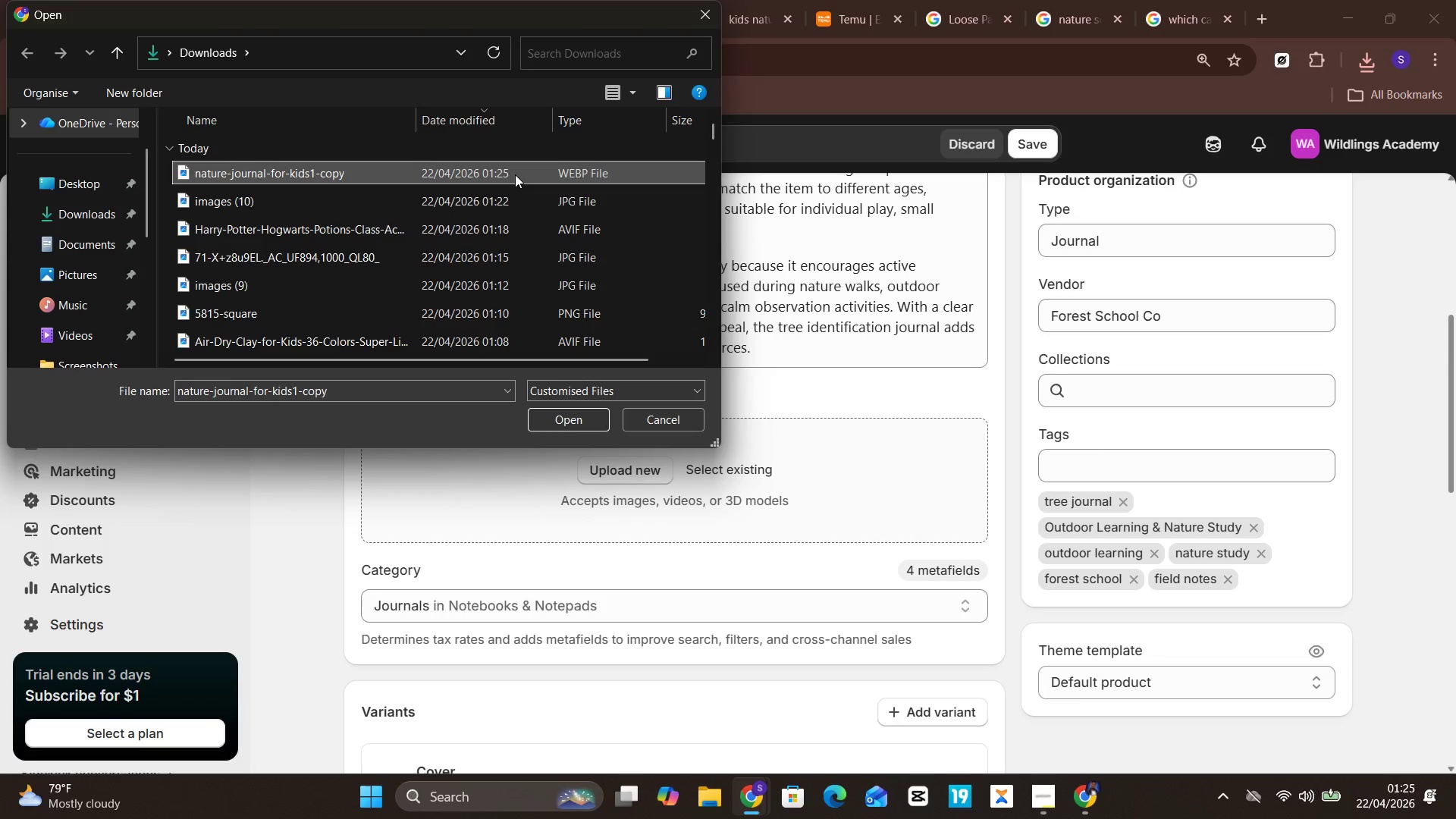 
key(Enter)
 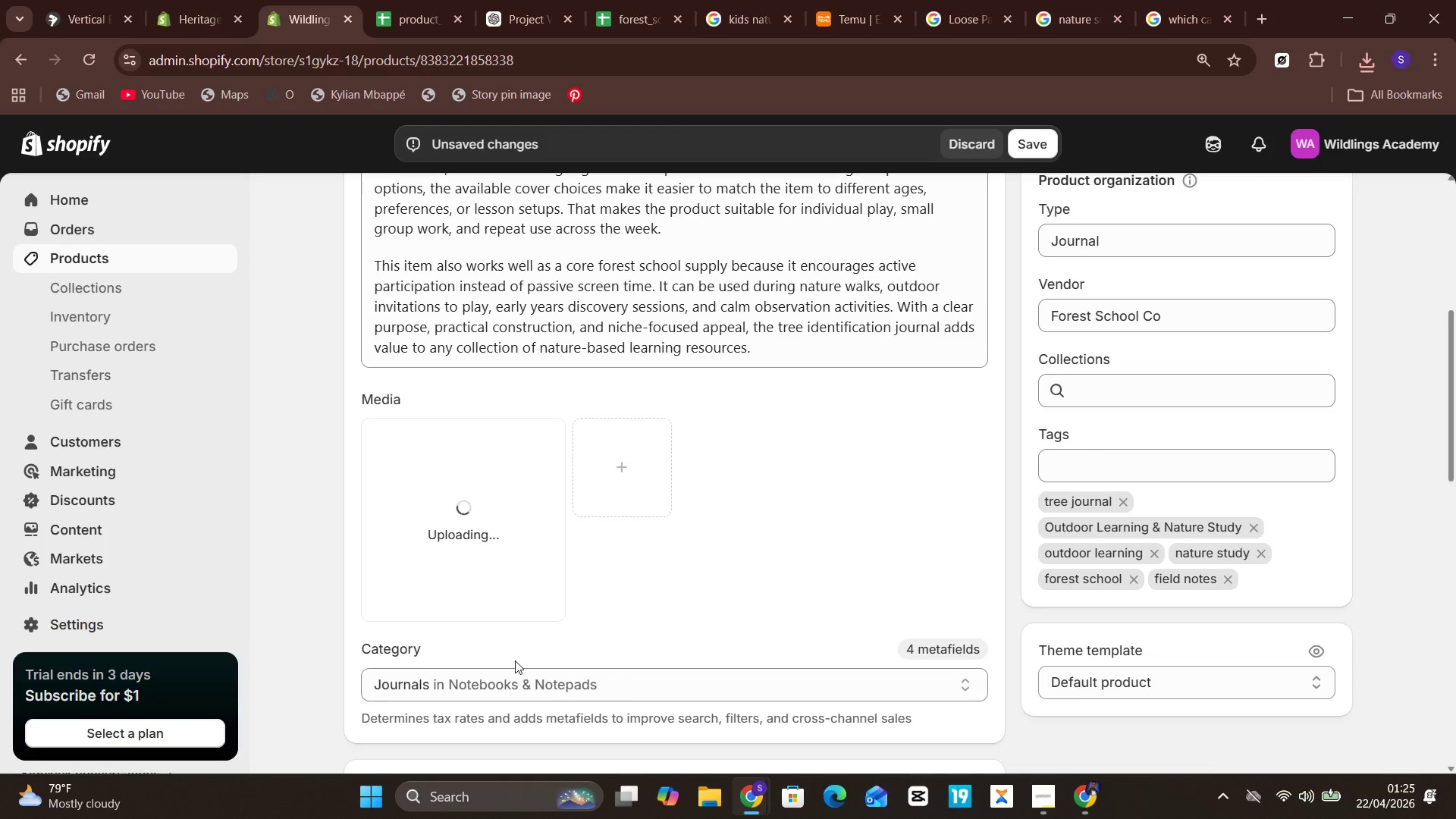 
left_click([511, 670])
 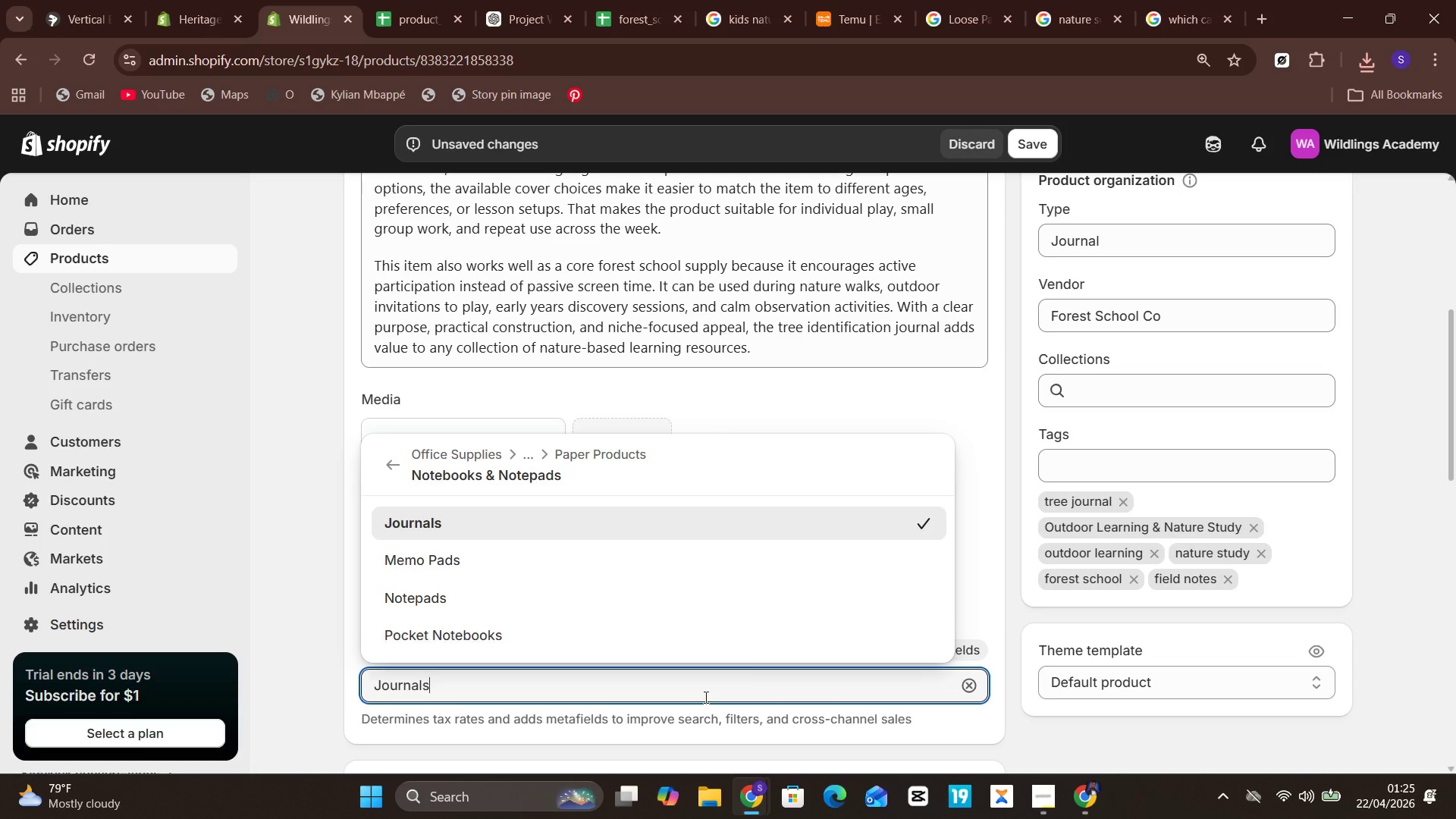 
left_click([672, 691])
 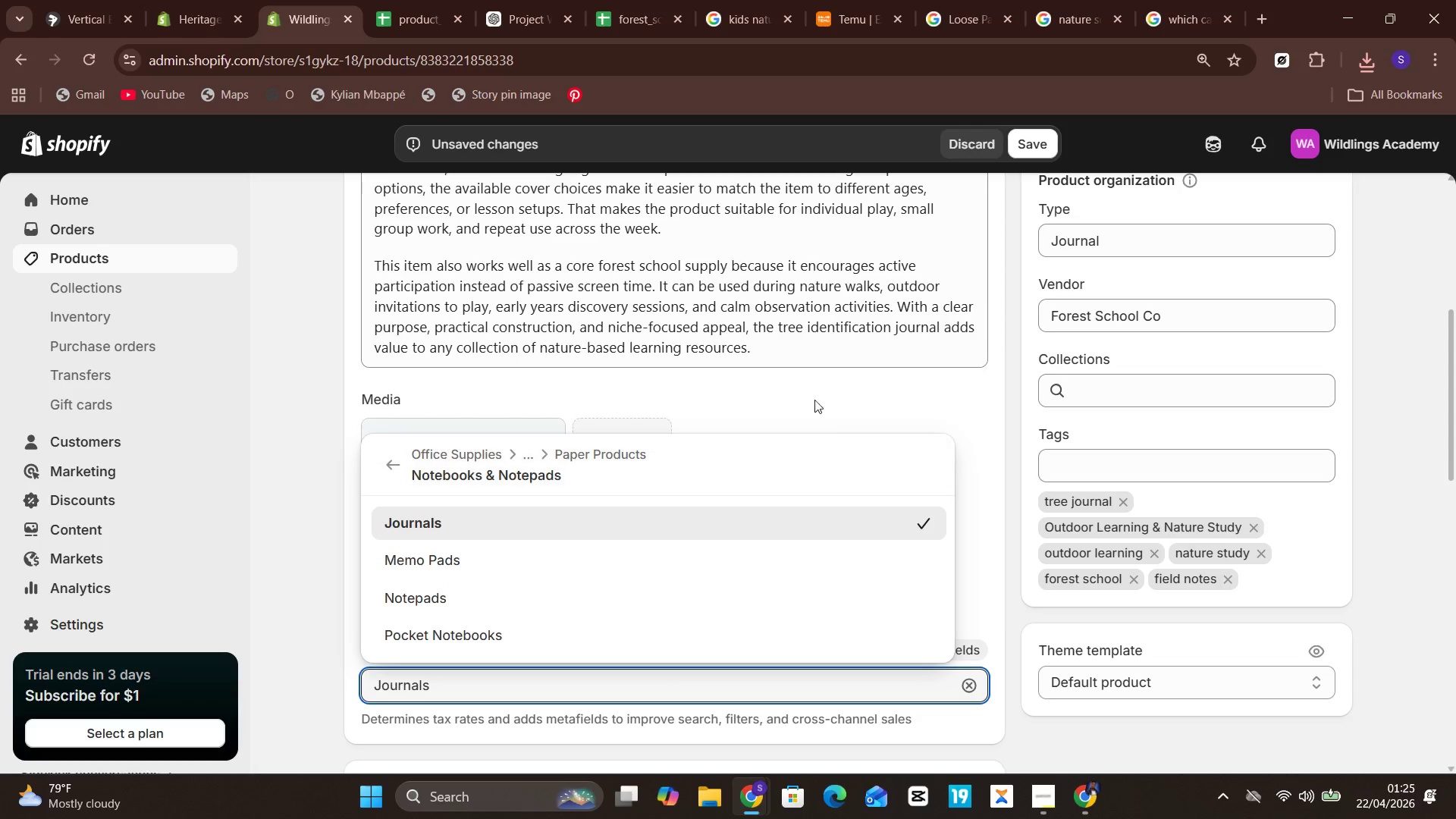 
left_click([803, 395])
 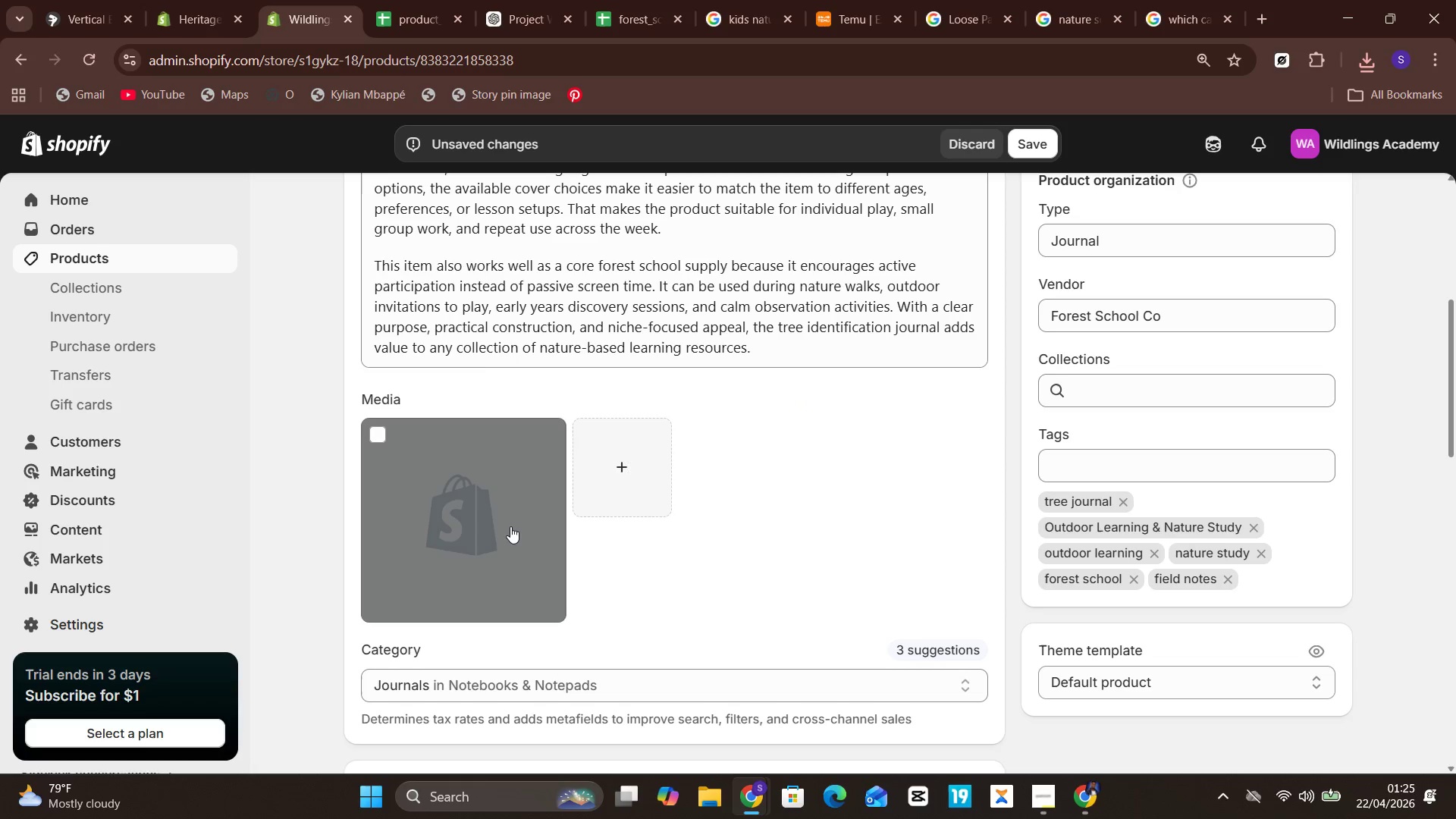 
left_click([510, 526])
 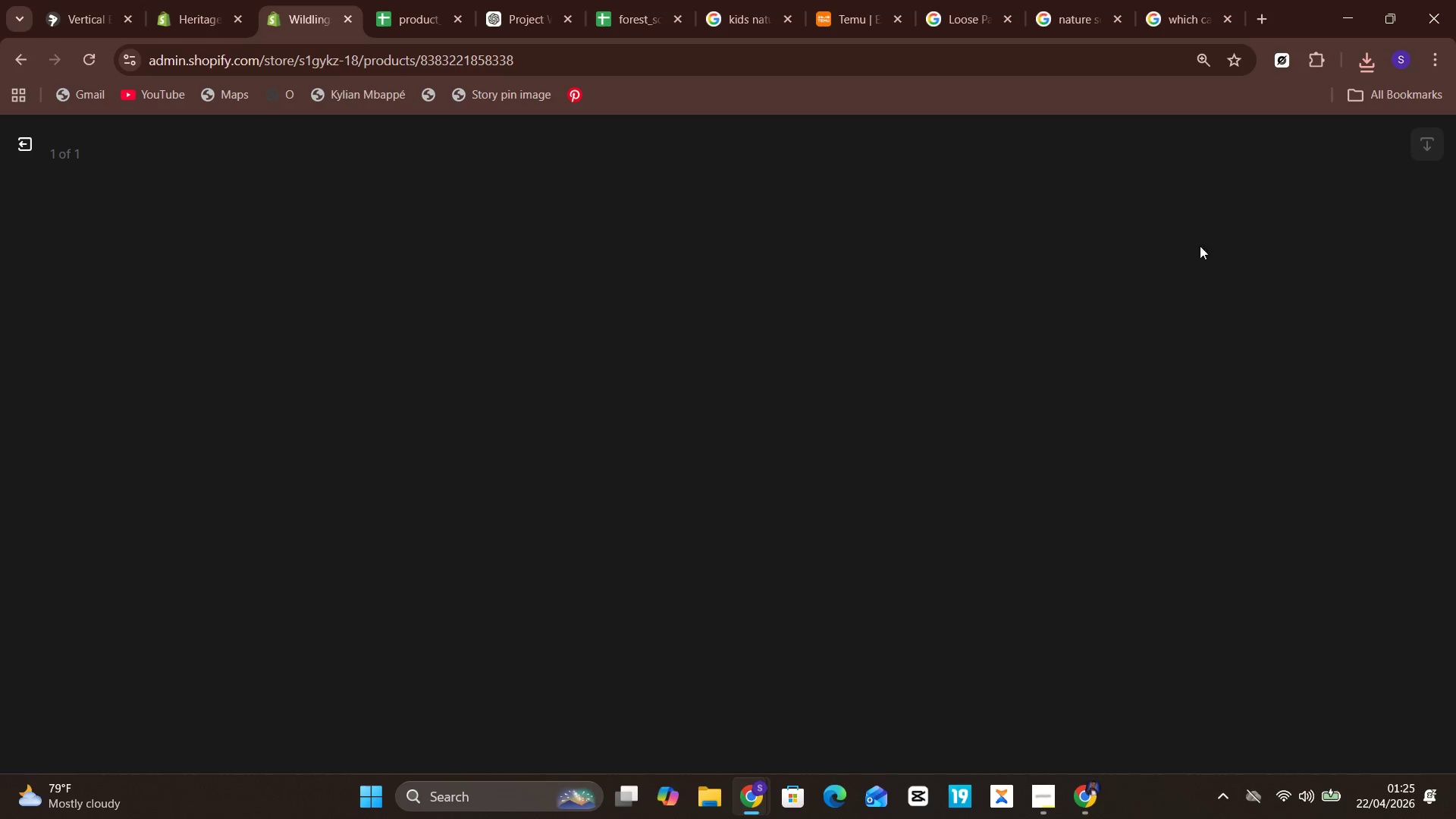 
mouse_move([1252, 249])
 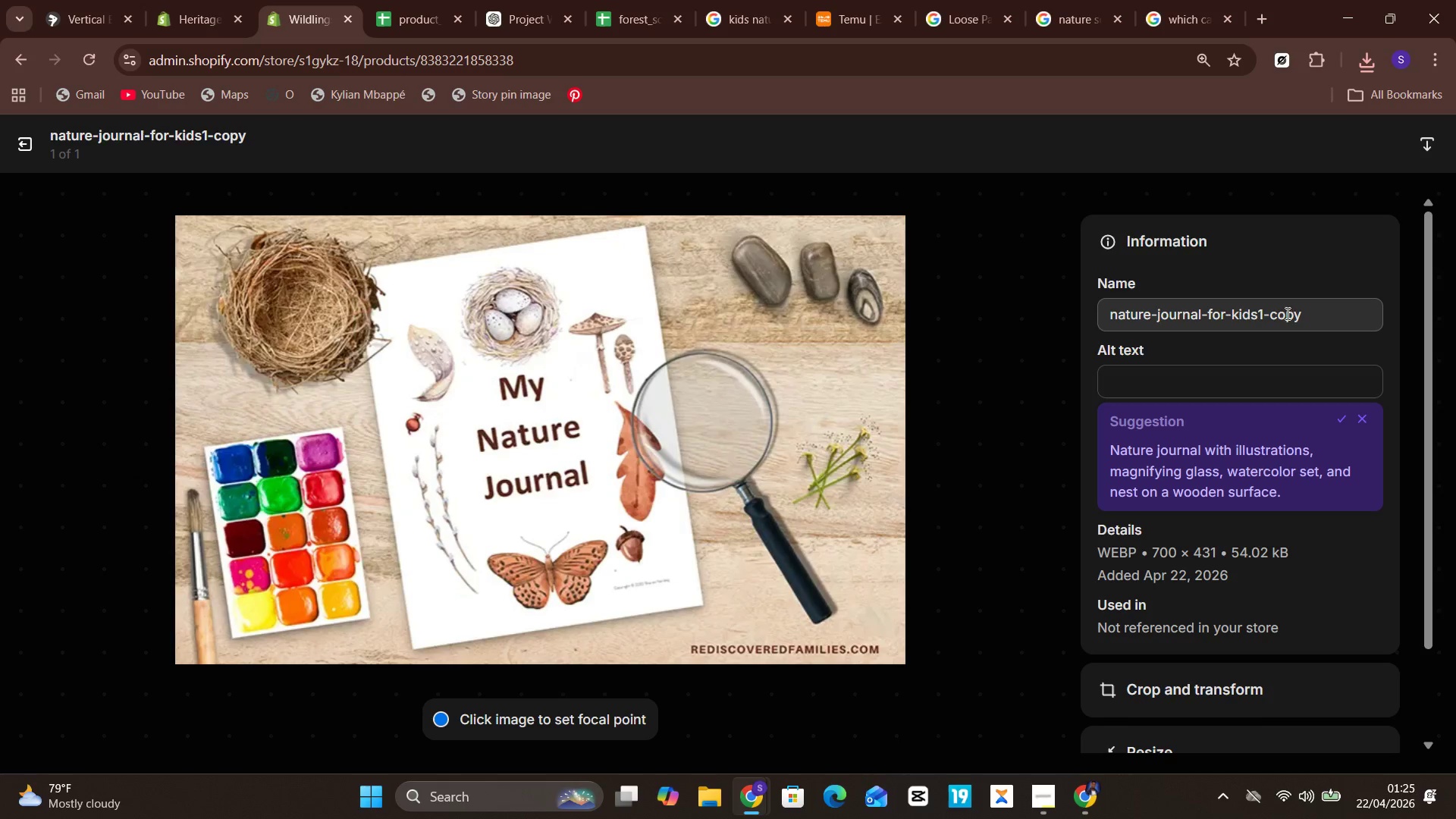 
left_click([1282, 314])
 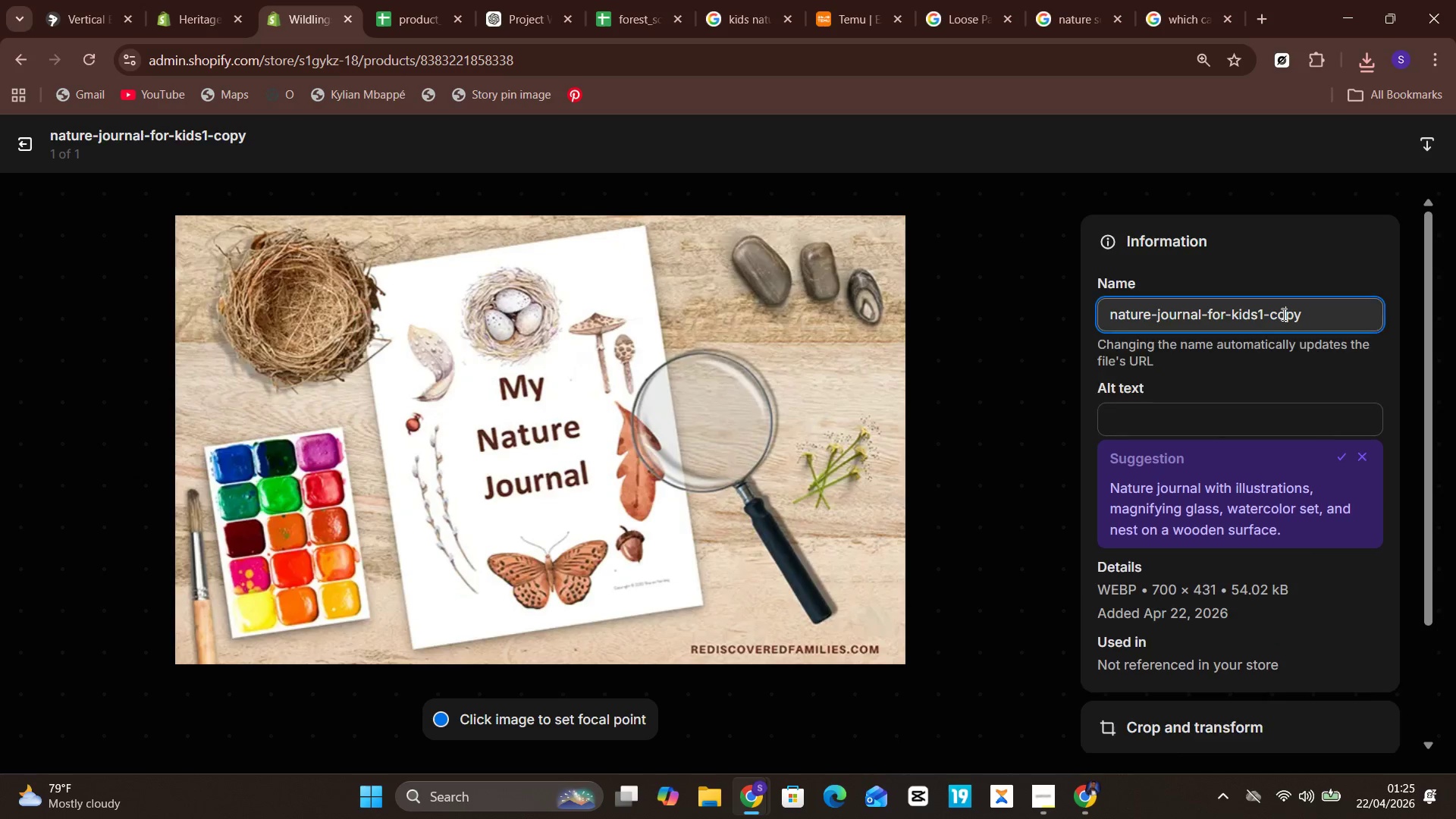 
key(Control+ControlLeft)
 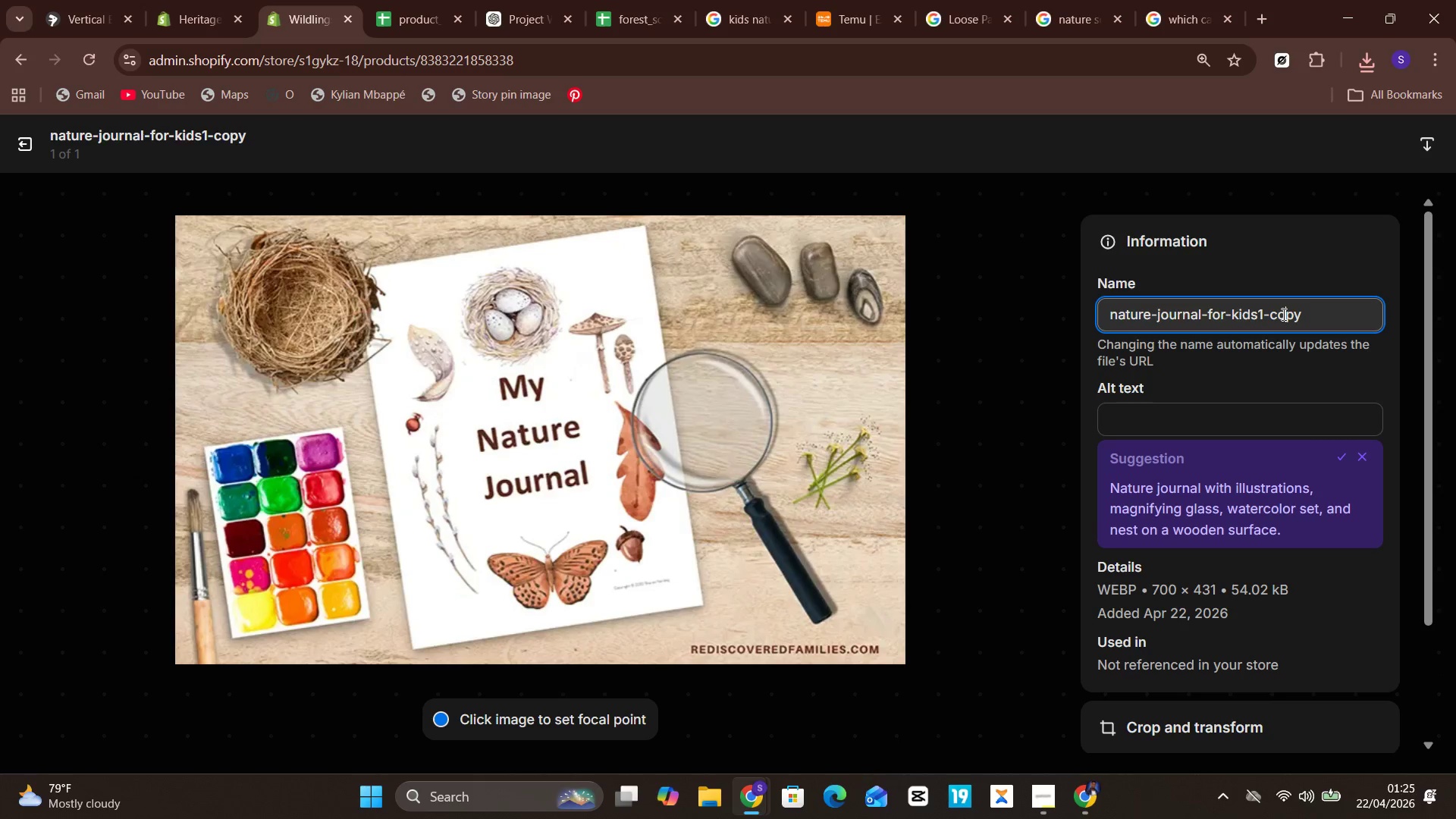 
key(Control+A)
 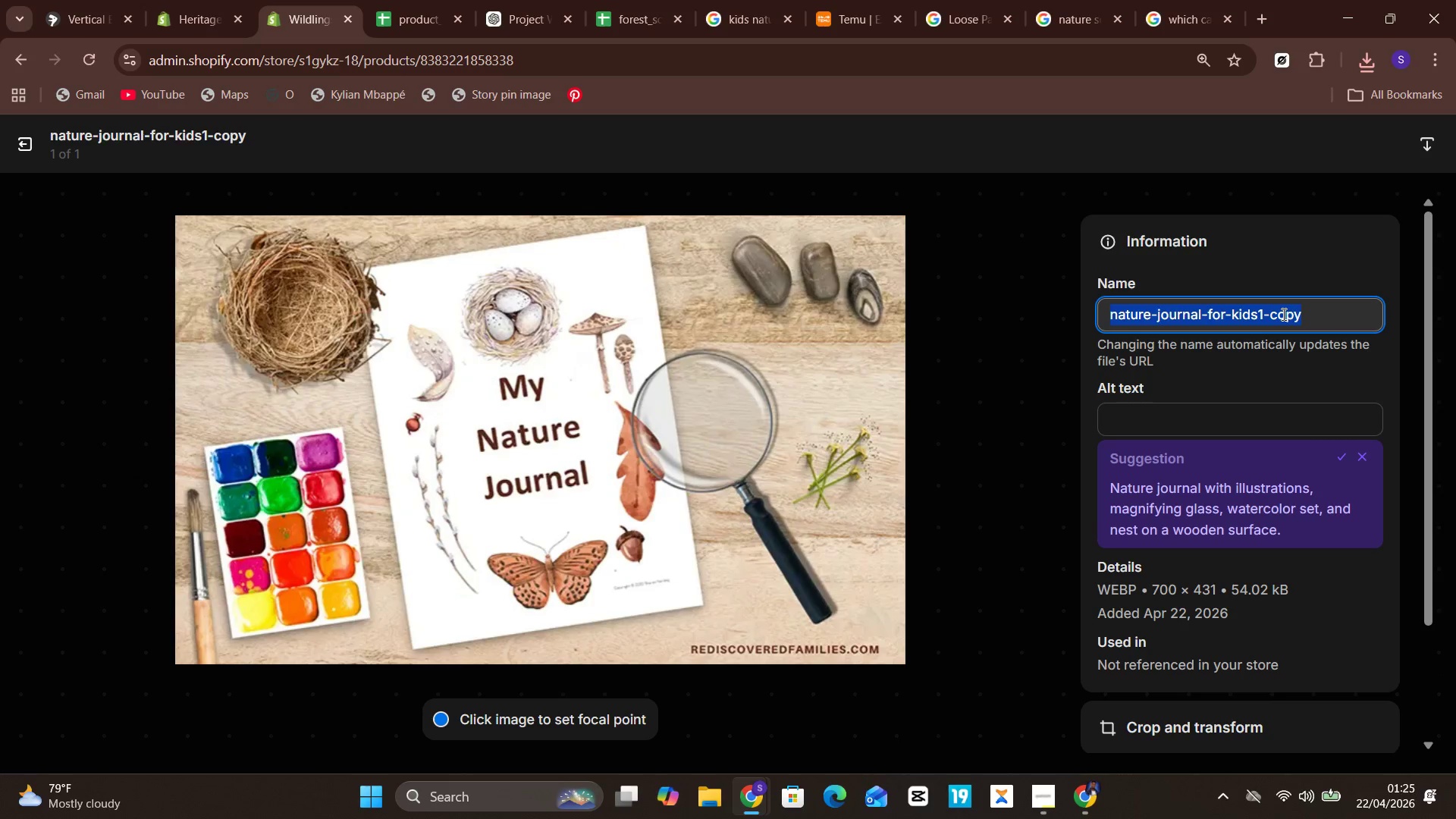 
hold_key(key=ControlLeft, duration=0.92)
 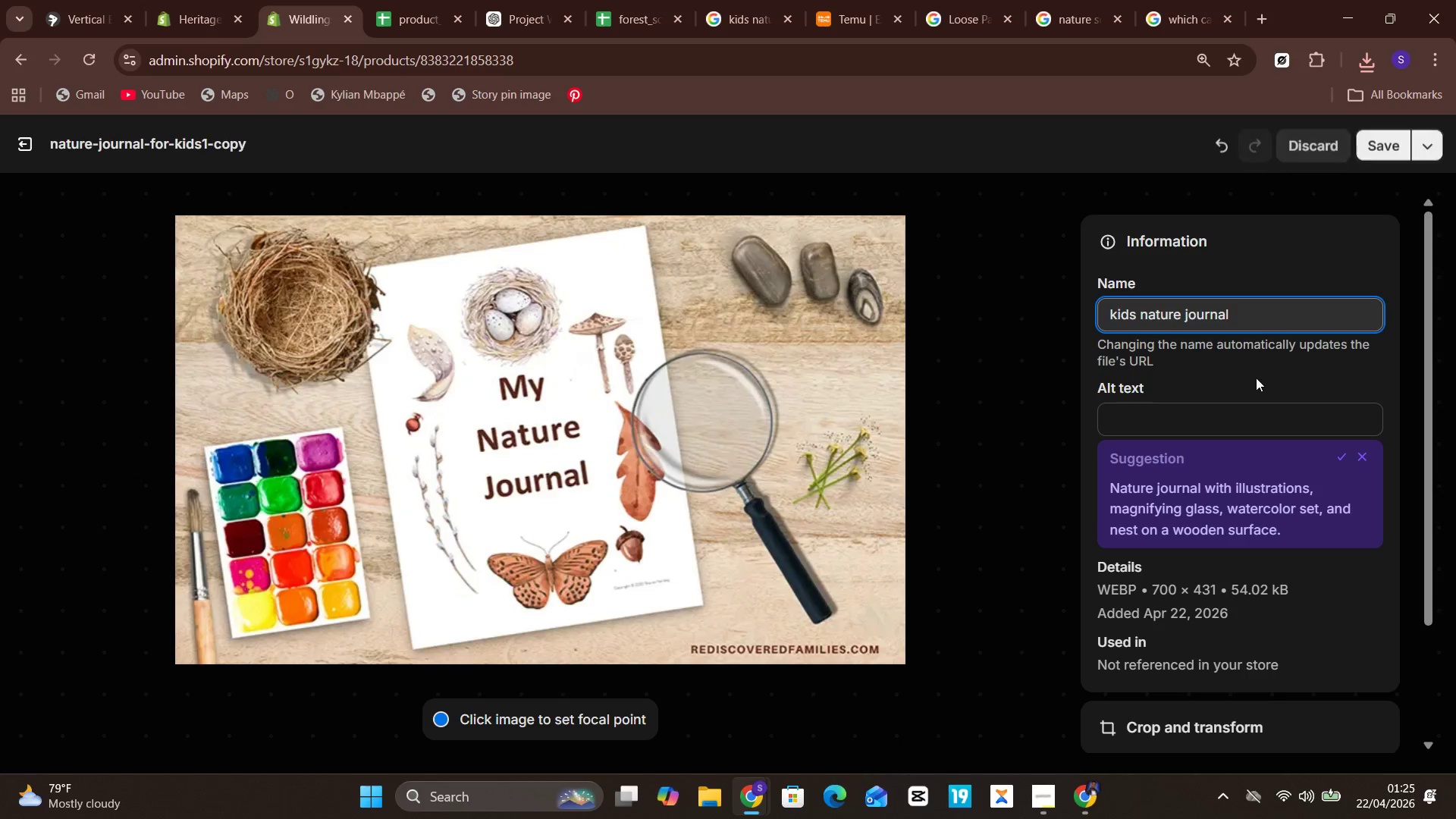 
hold_key(key=V, duration=0.33)
 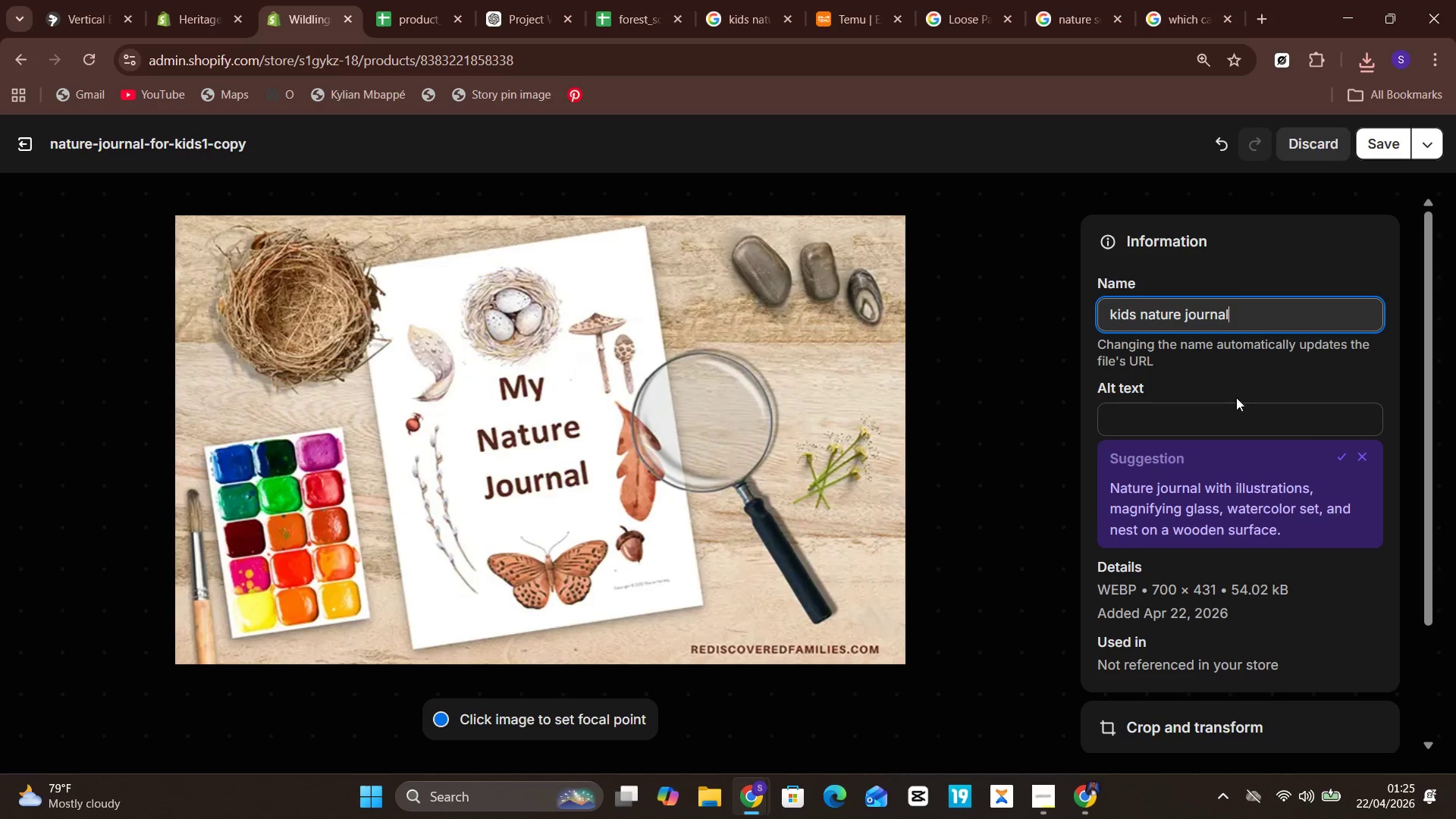 
left_click([1231, 406])
 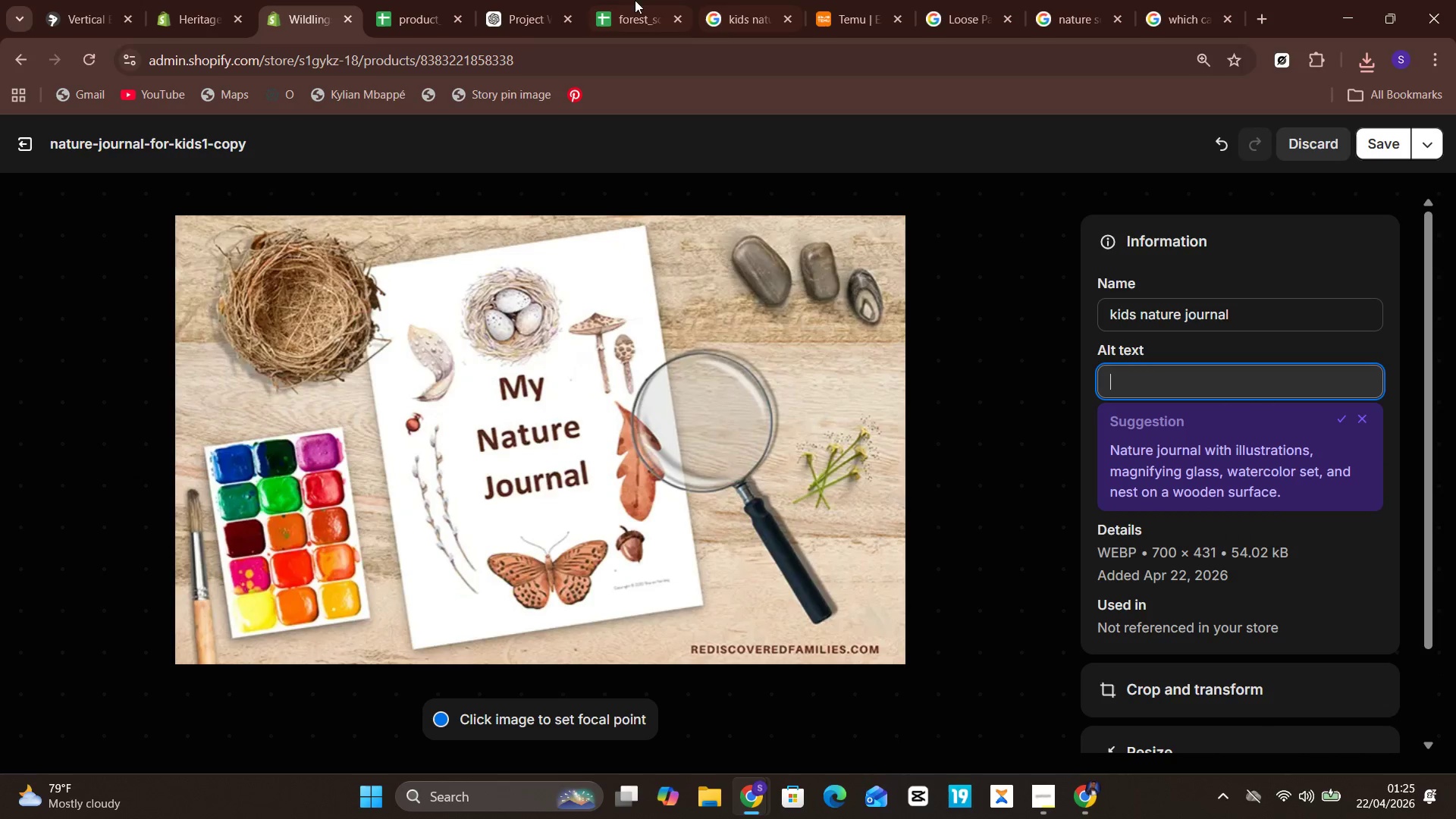 
left_click([610, 0])
 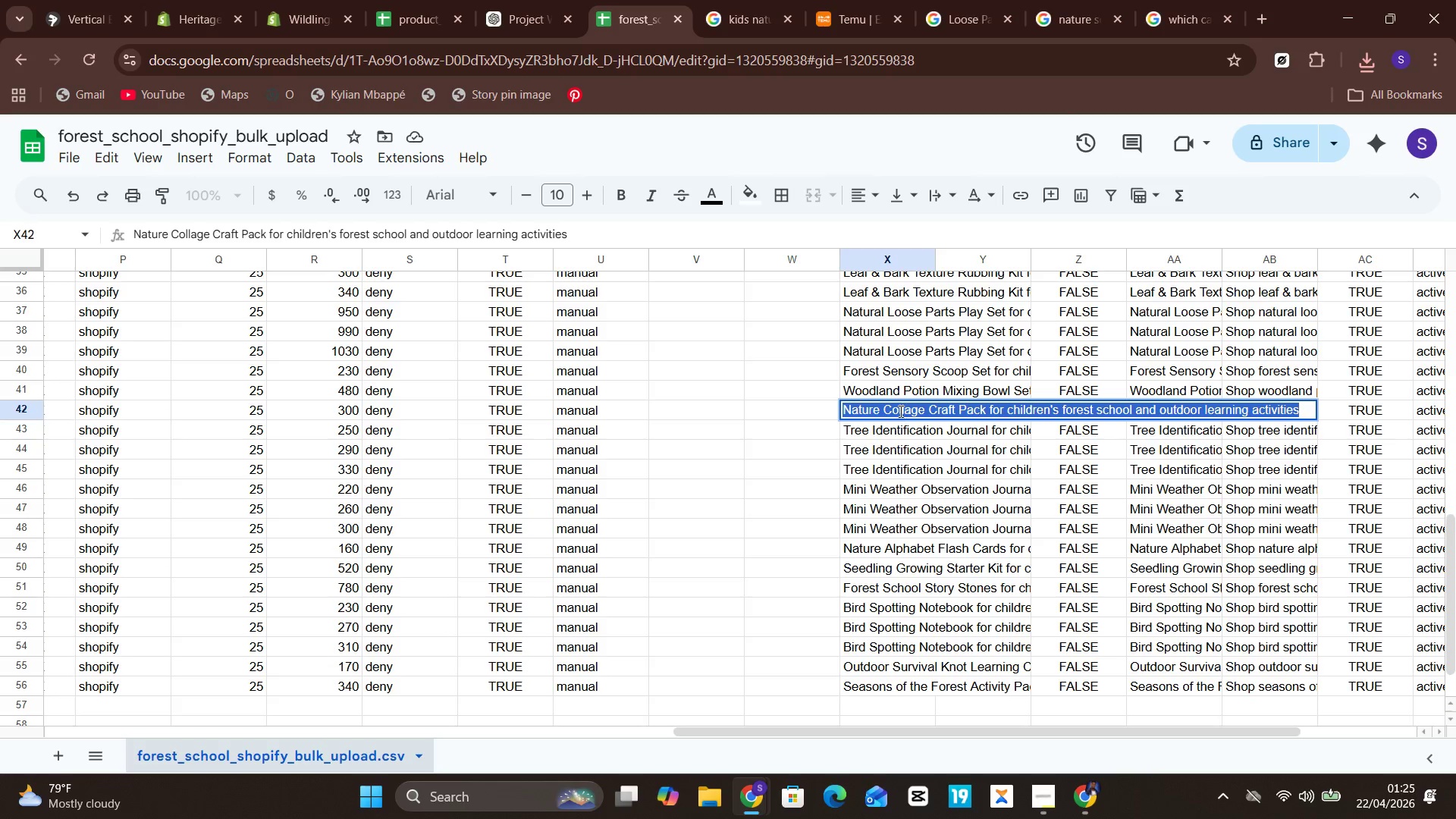 
left_click([899, 428])
 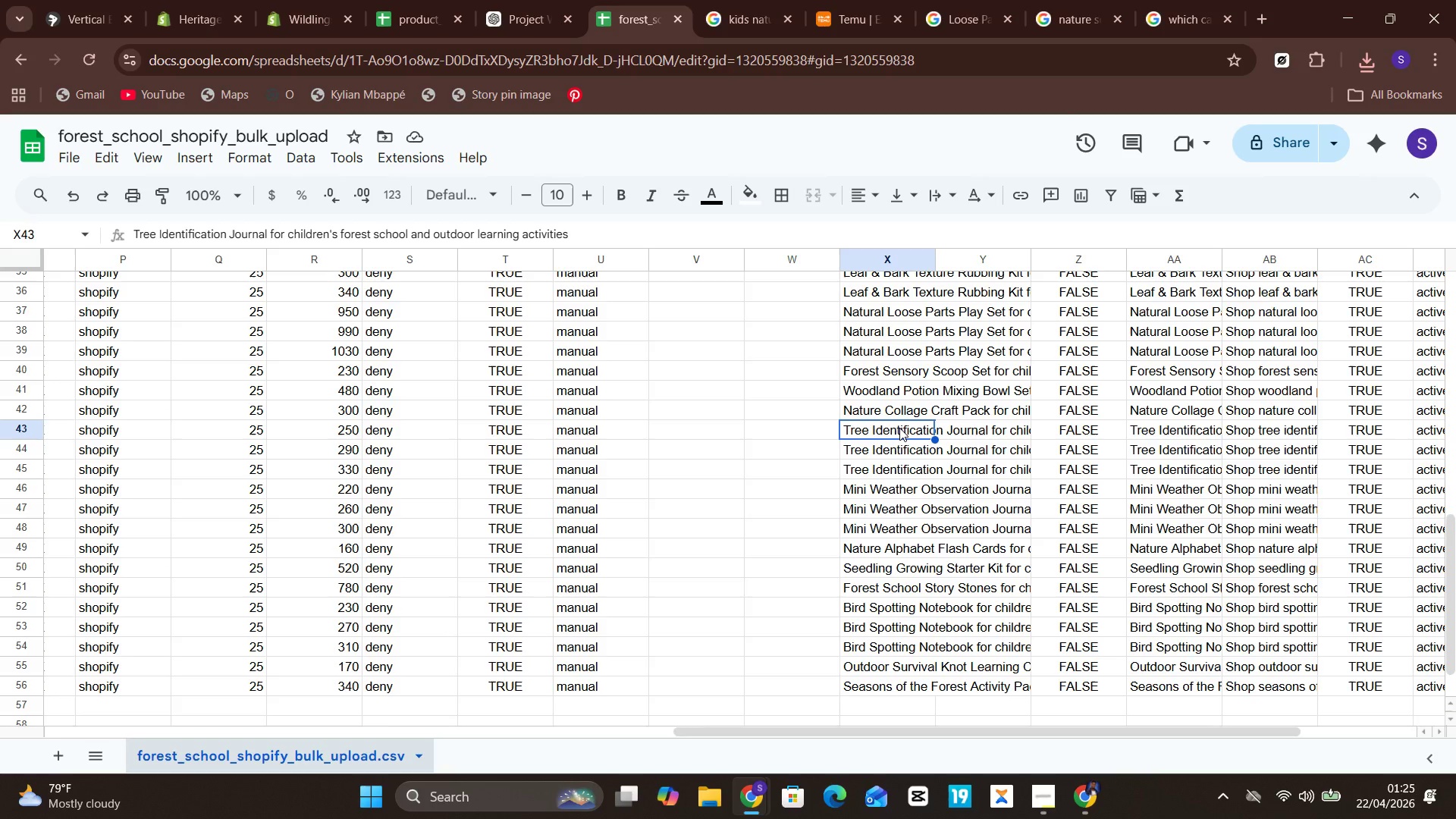 
double_click([899, 428])
 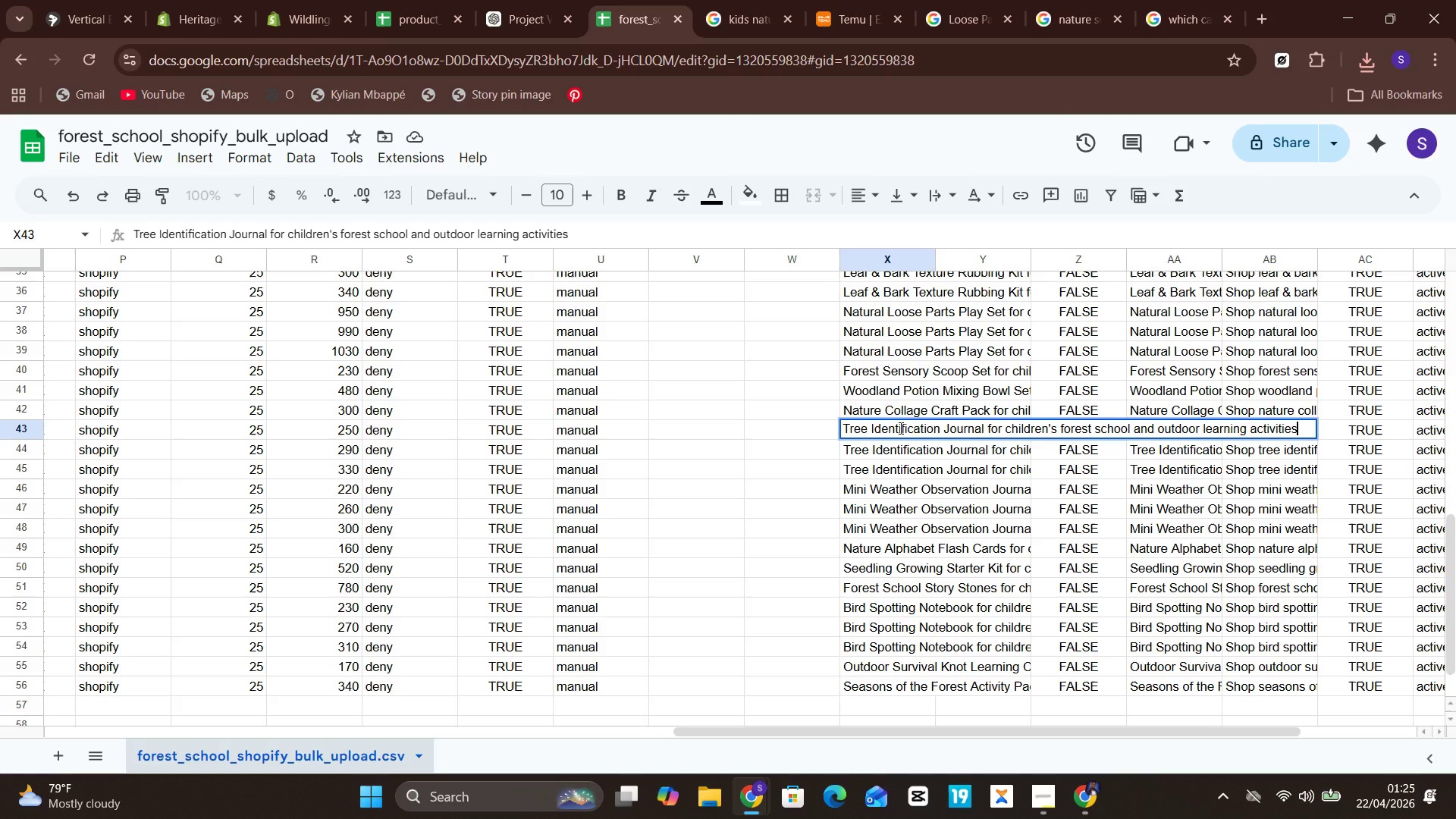 
key(Control+A)
 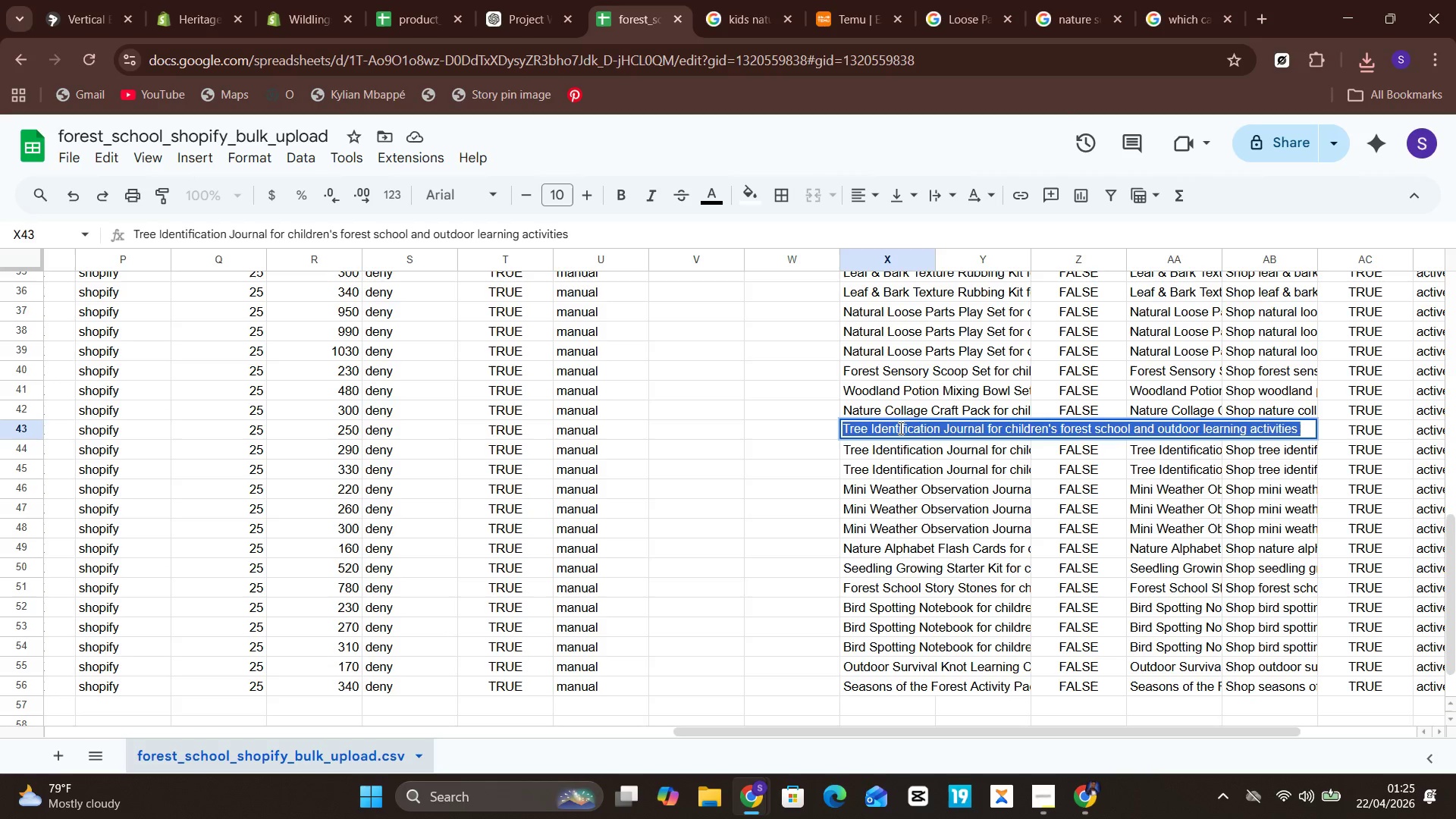 
hold_key(key=C, duration=0.33)
 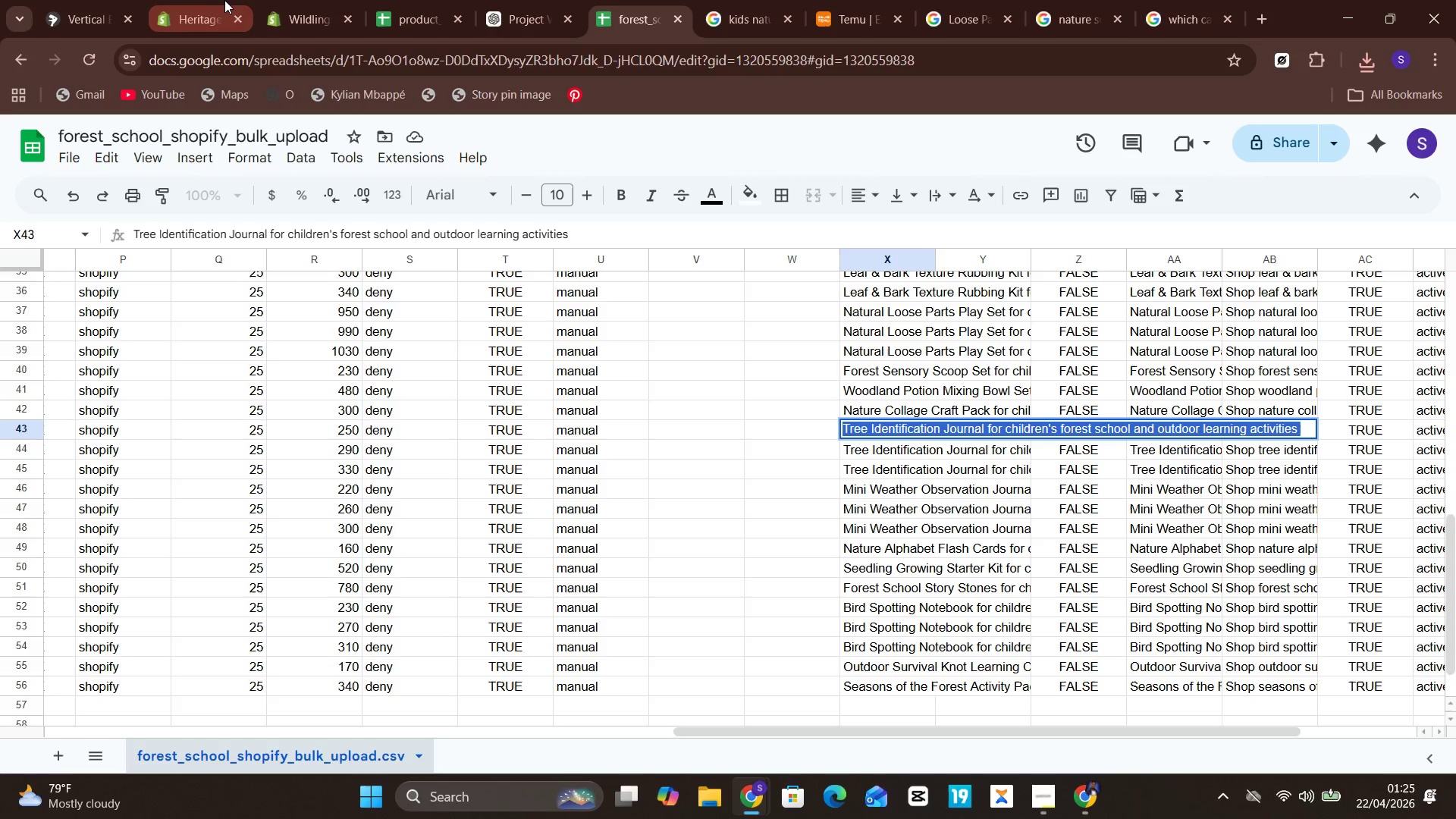 
left_click([289, 0])
 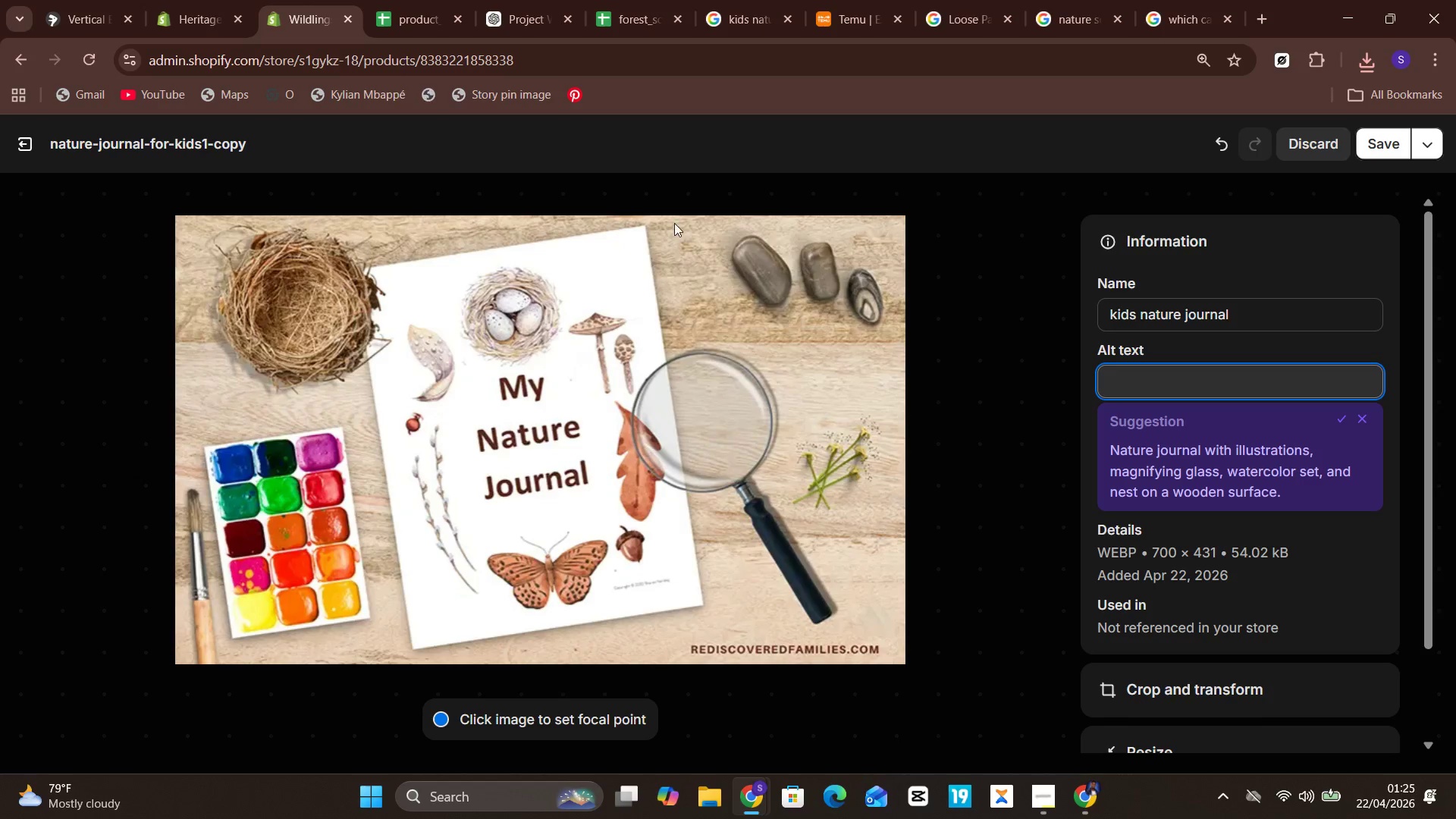 
key(Control+V)
 